 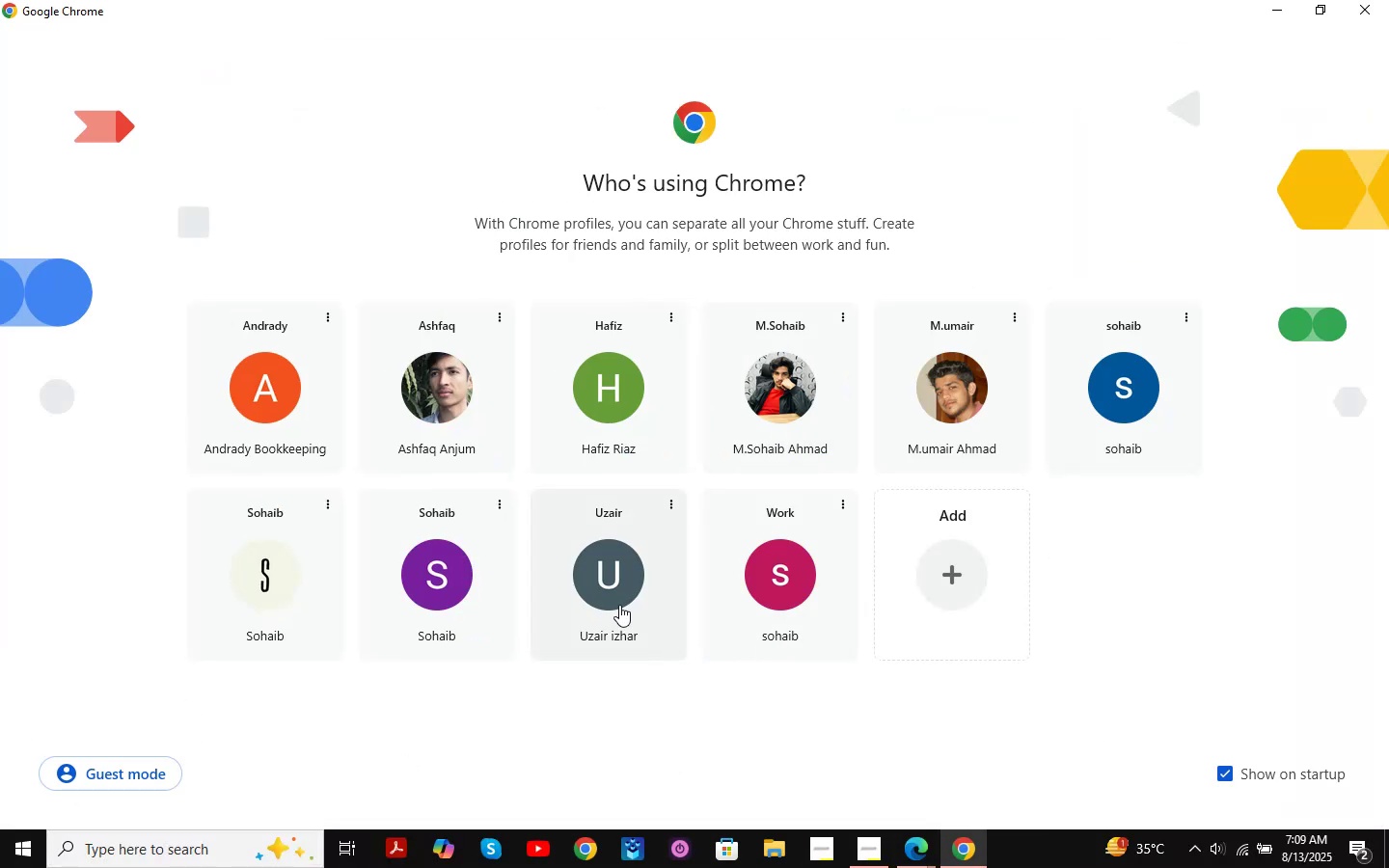 
left_click([334, 101])
 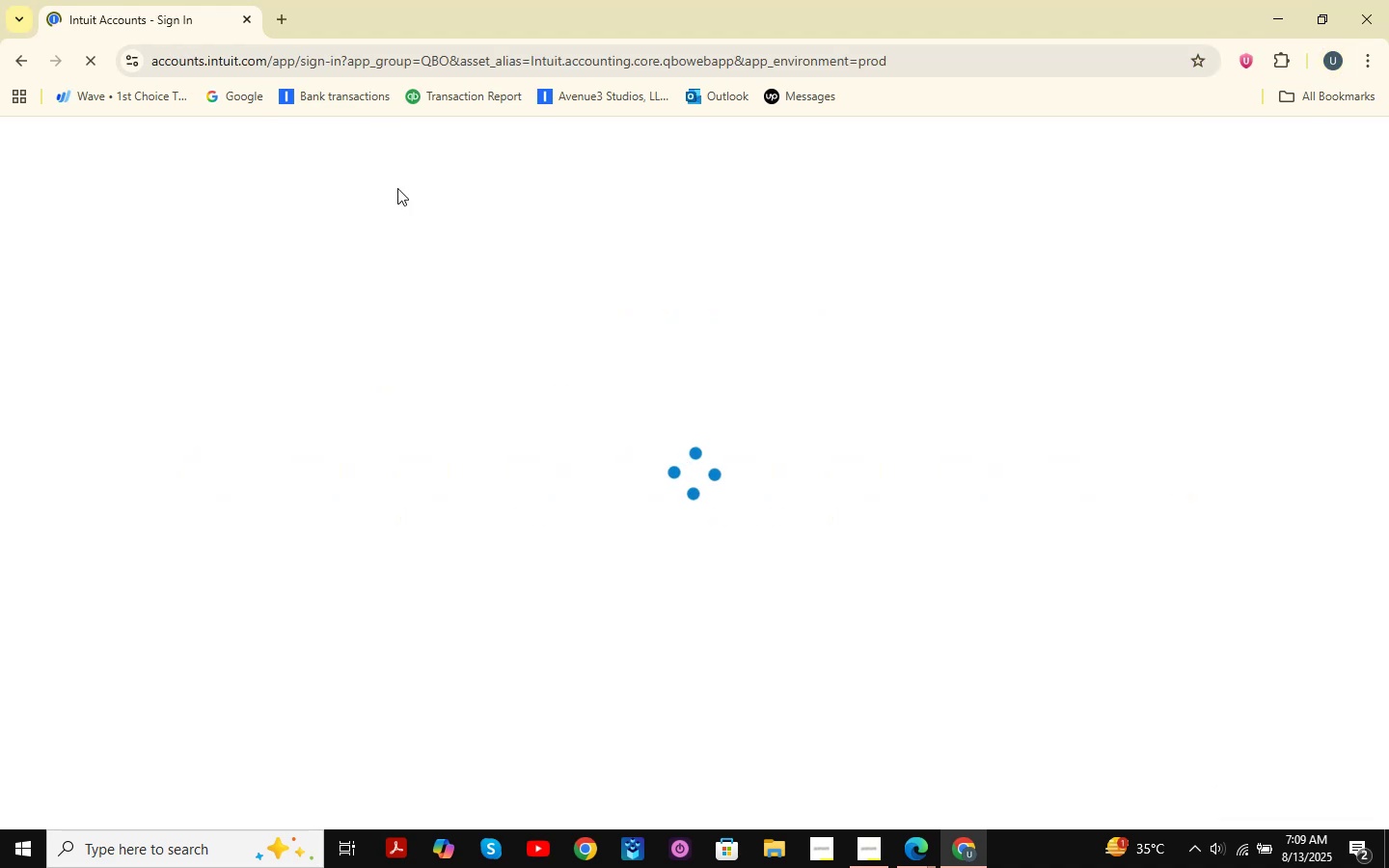 
wait(8.23)
 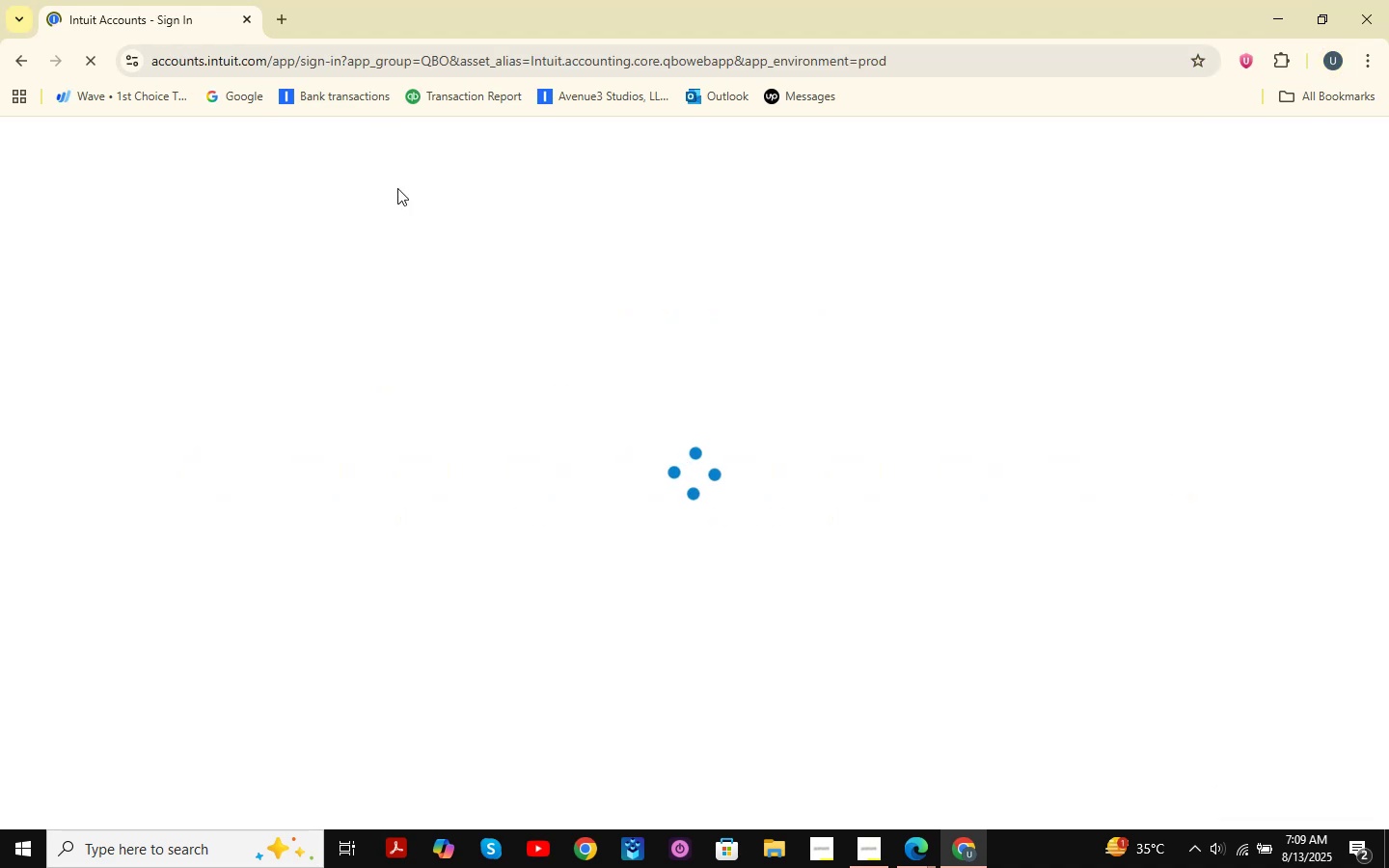 
left_click([684, 347])
 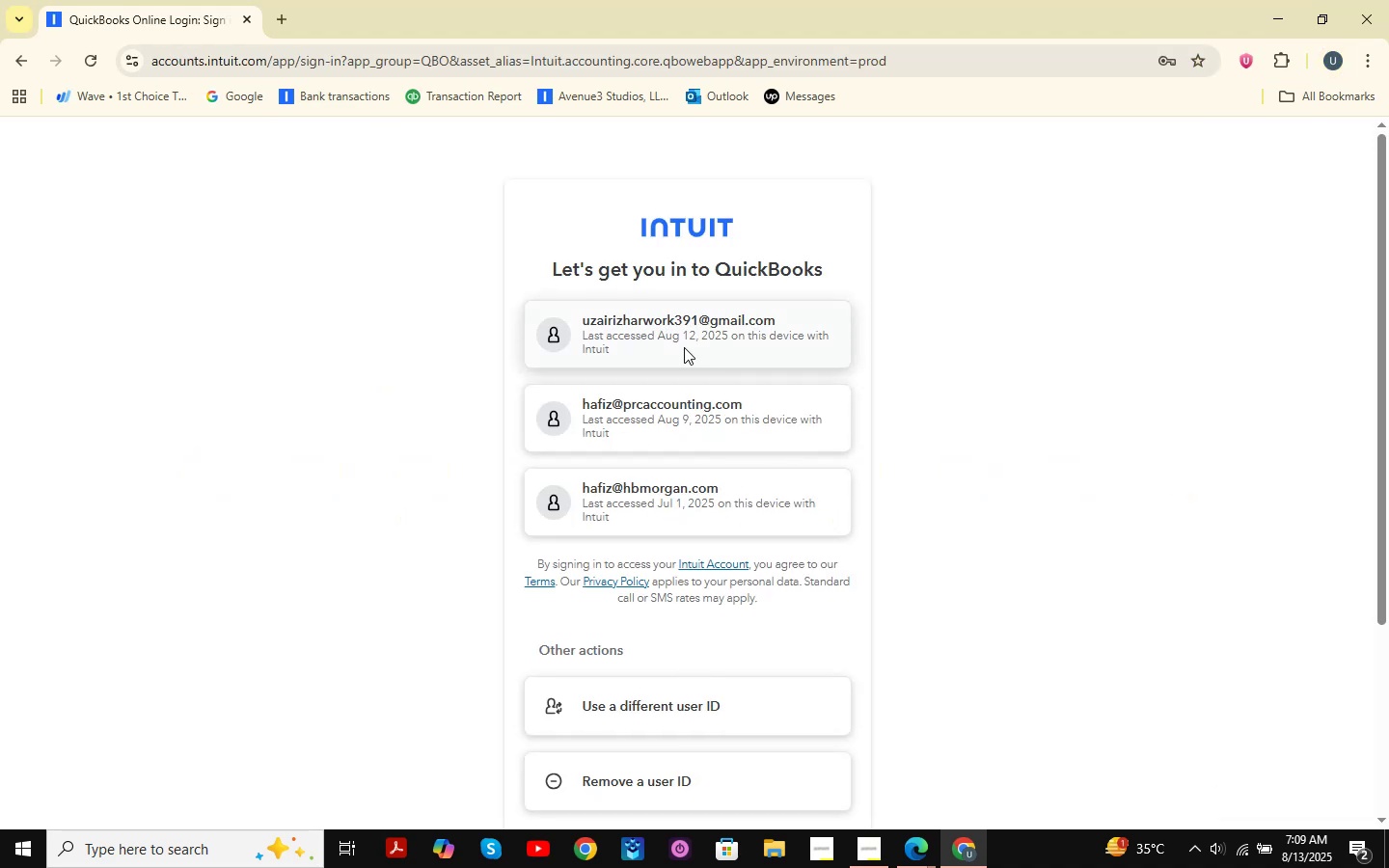 
mouse_move([659, 338])
 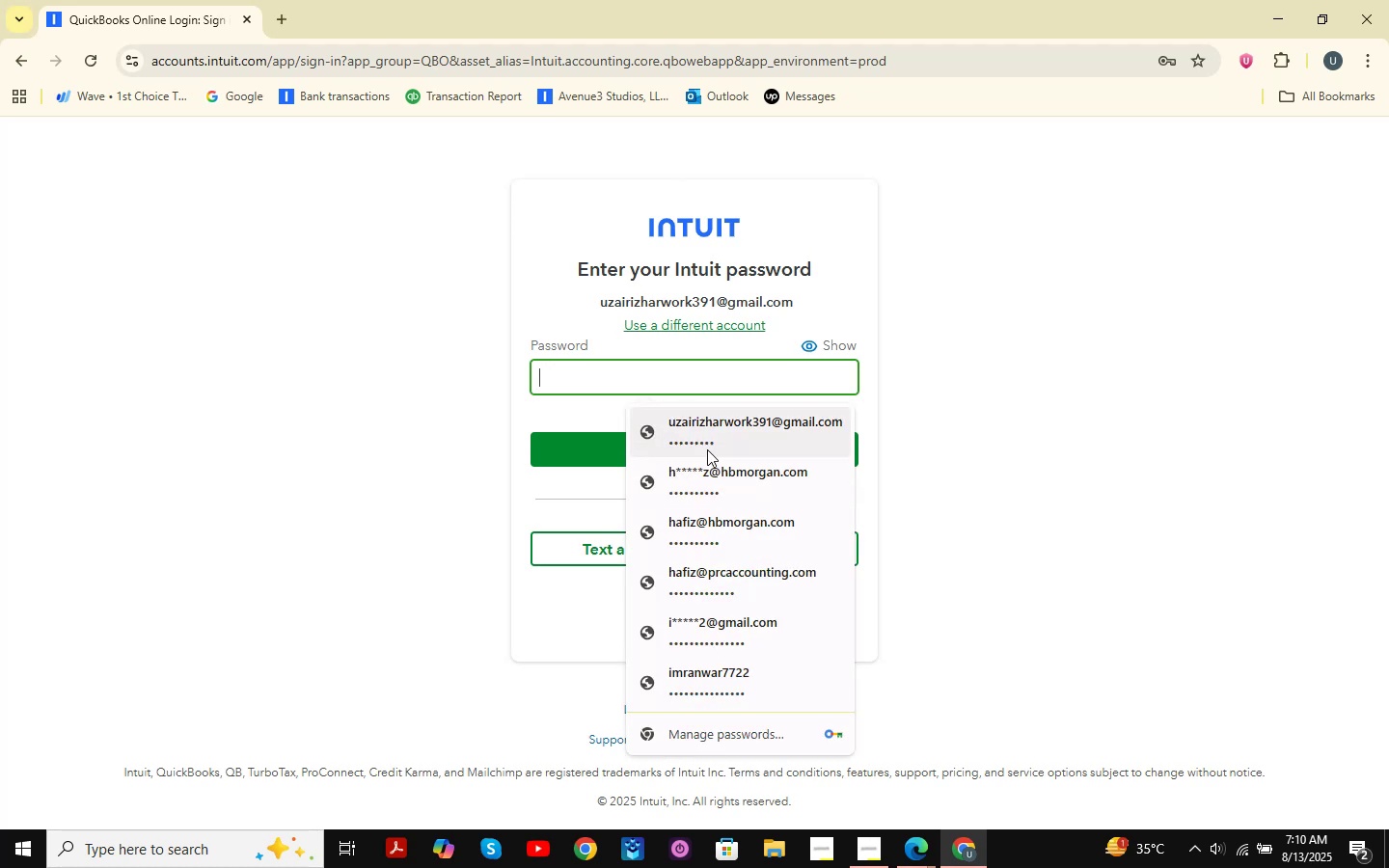 
left_click([728, 433])
 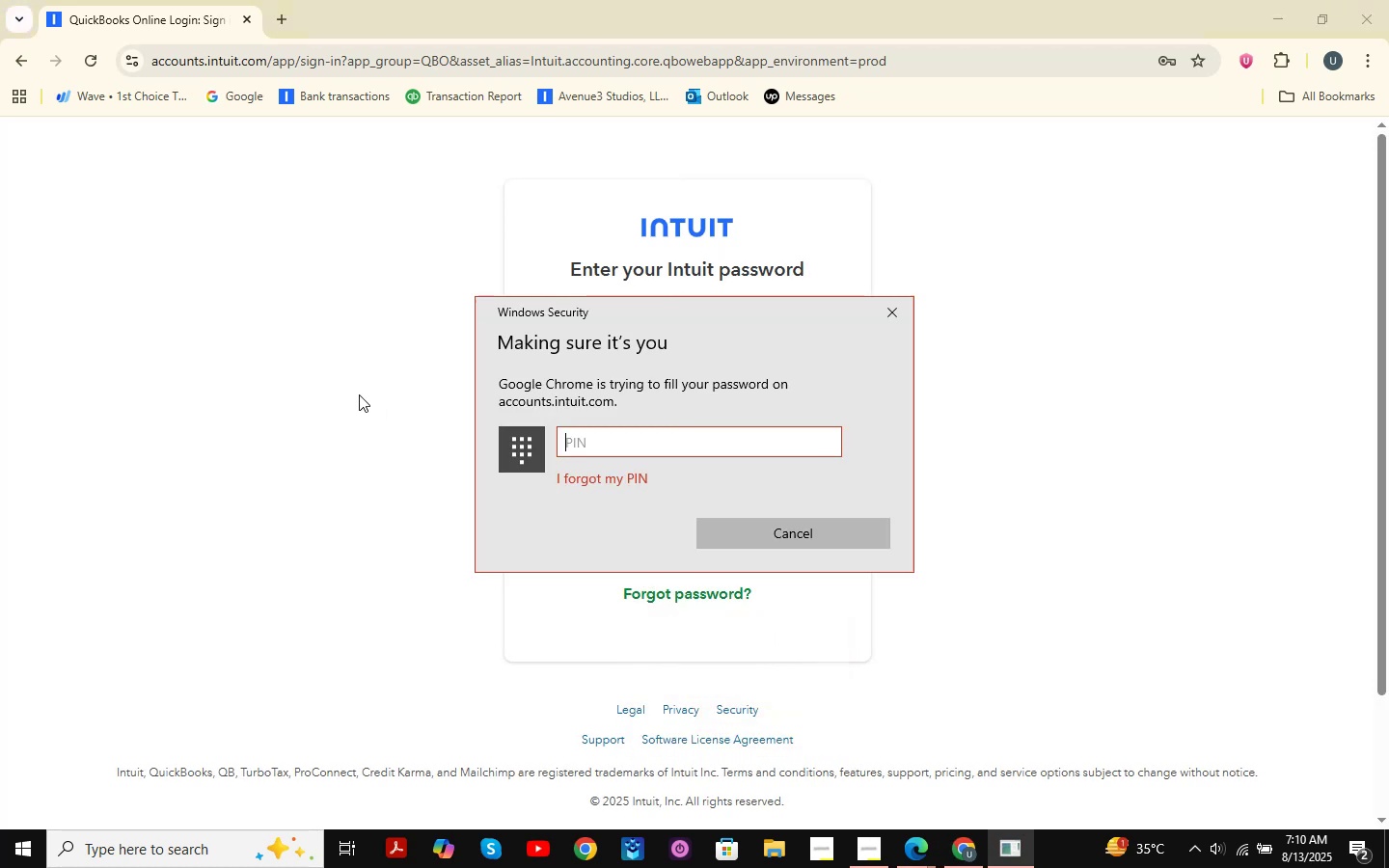 
key(Numpad8)
 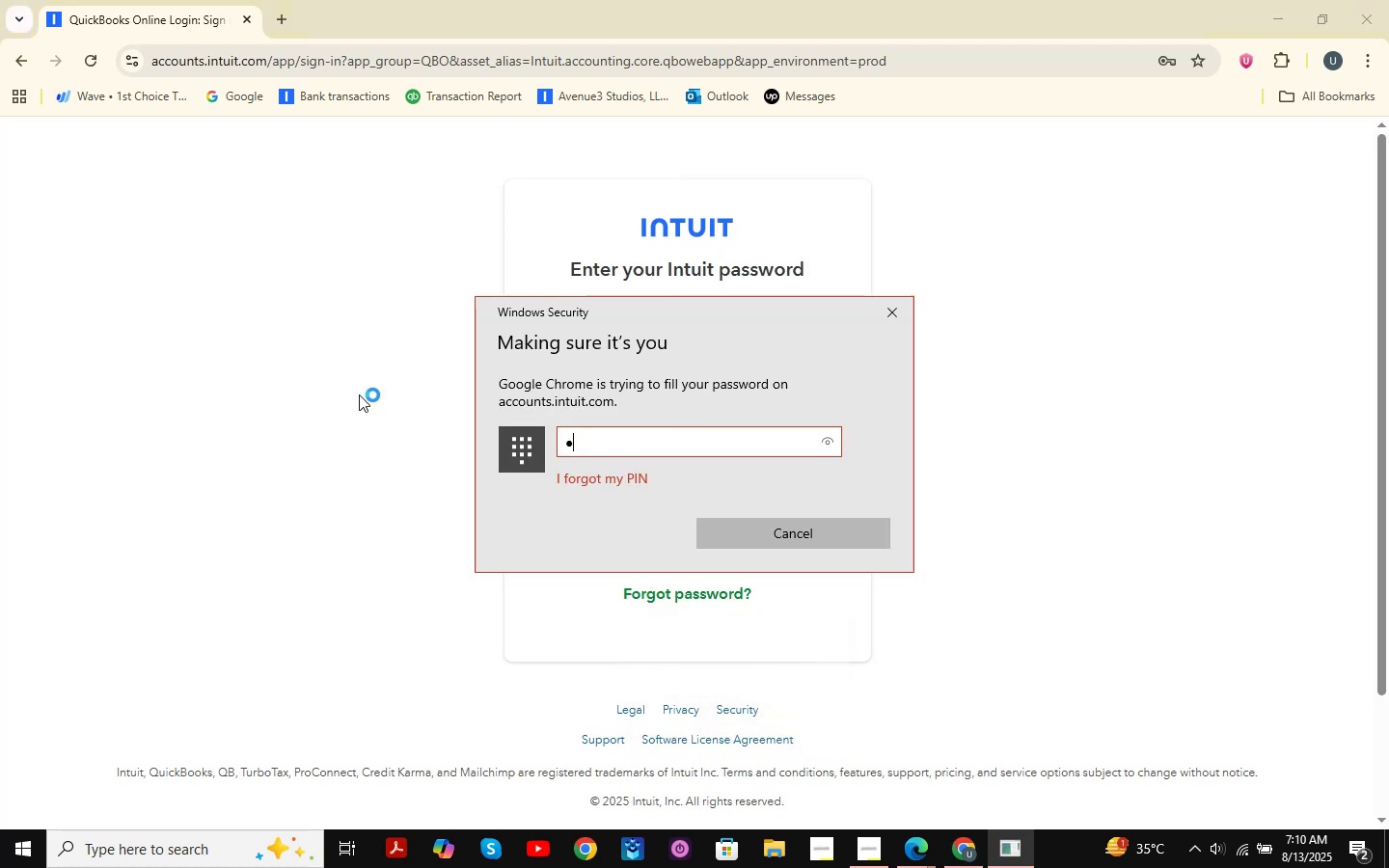 
key(Numpad5)
 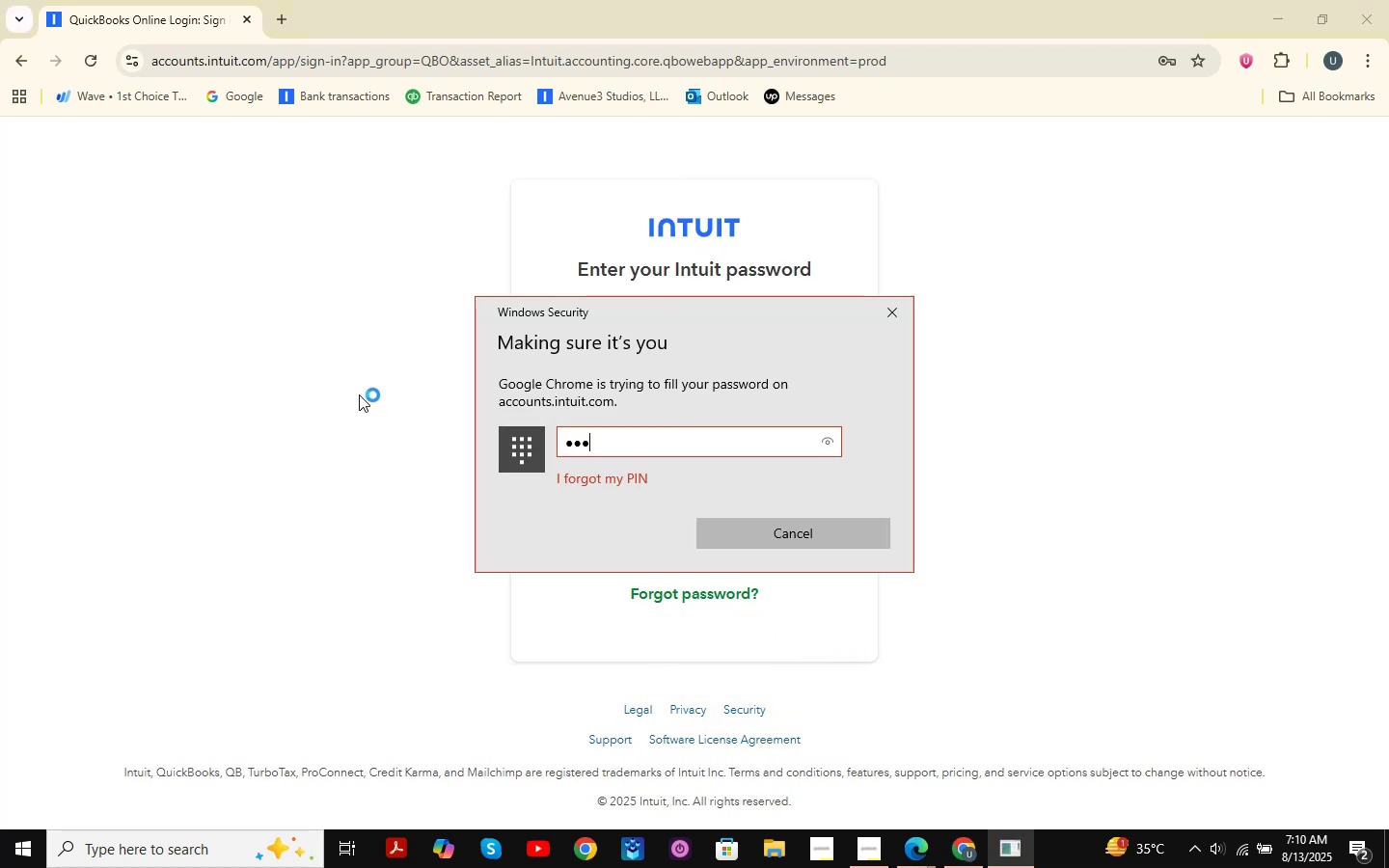 
key(Numpad4)
 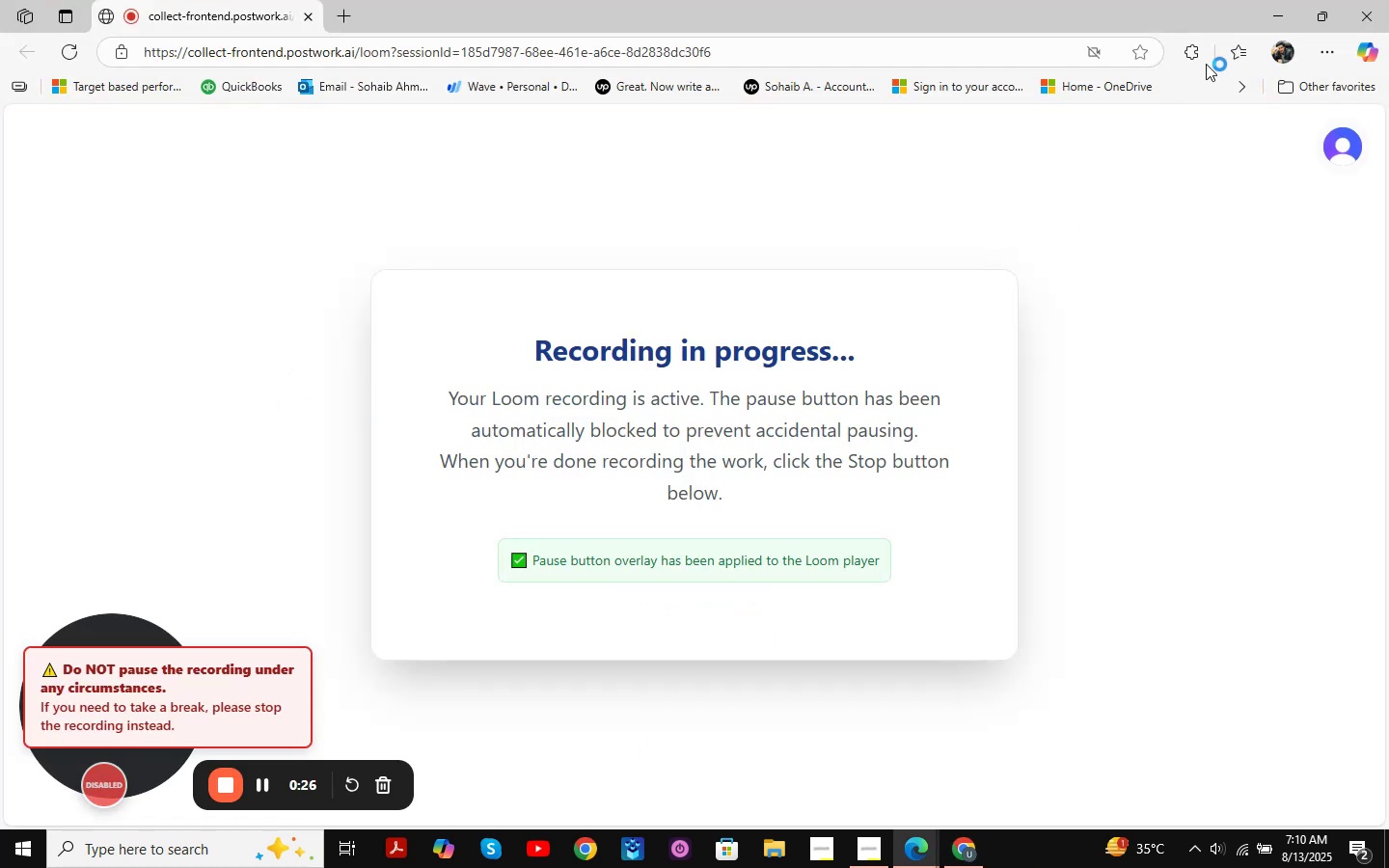 
left_click([1264, 18])
 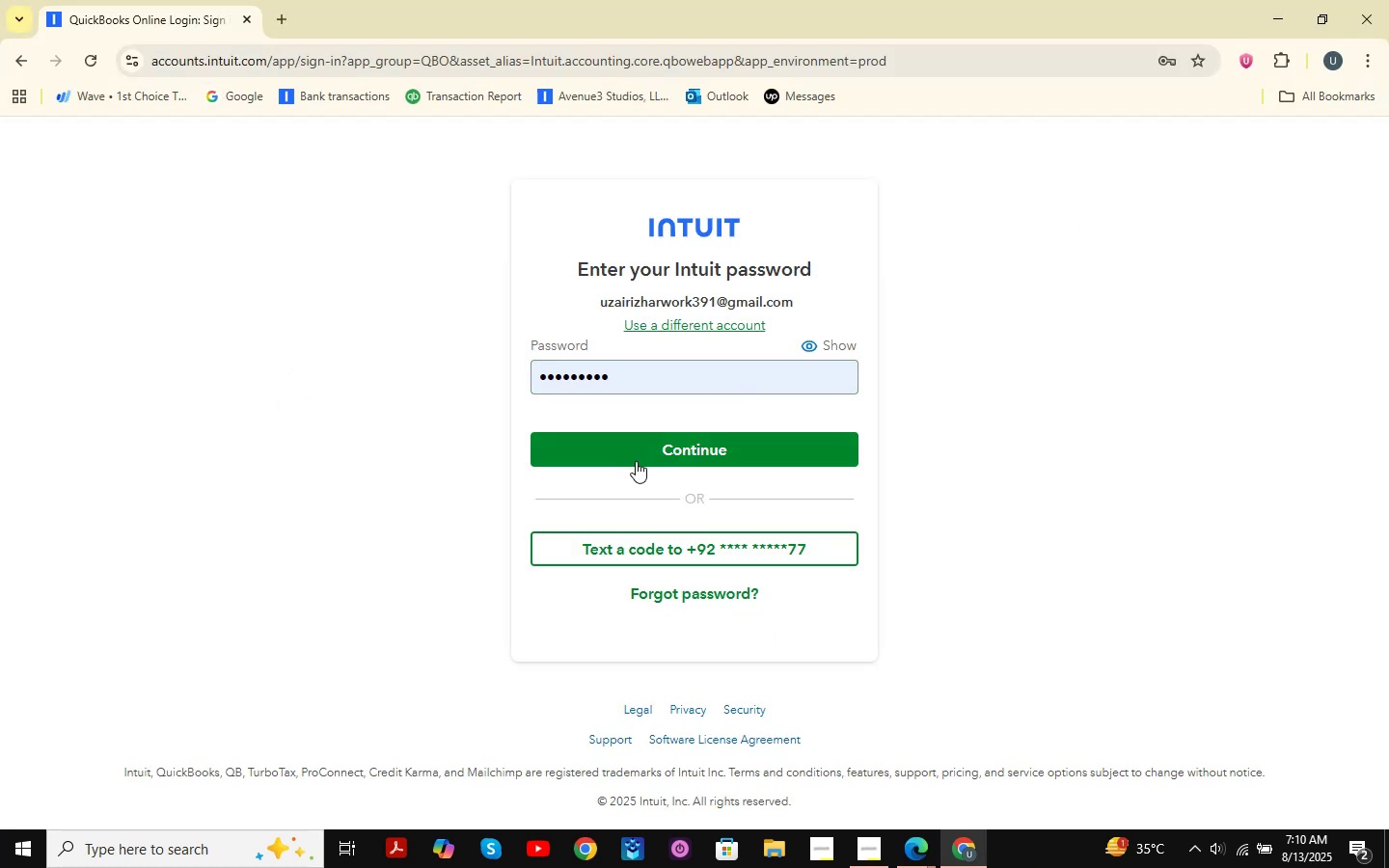 
left_click([644, 448])
 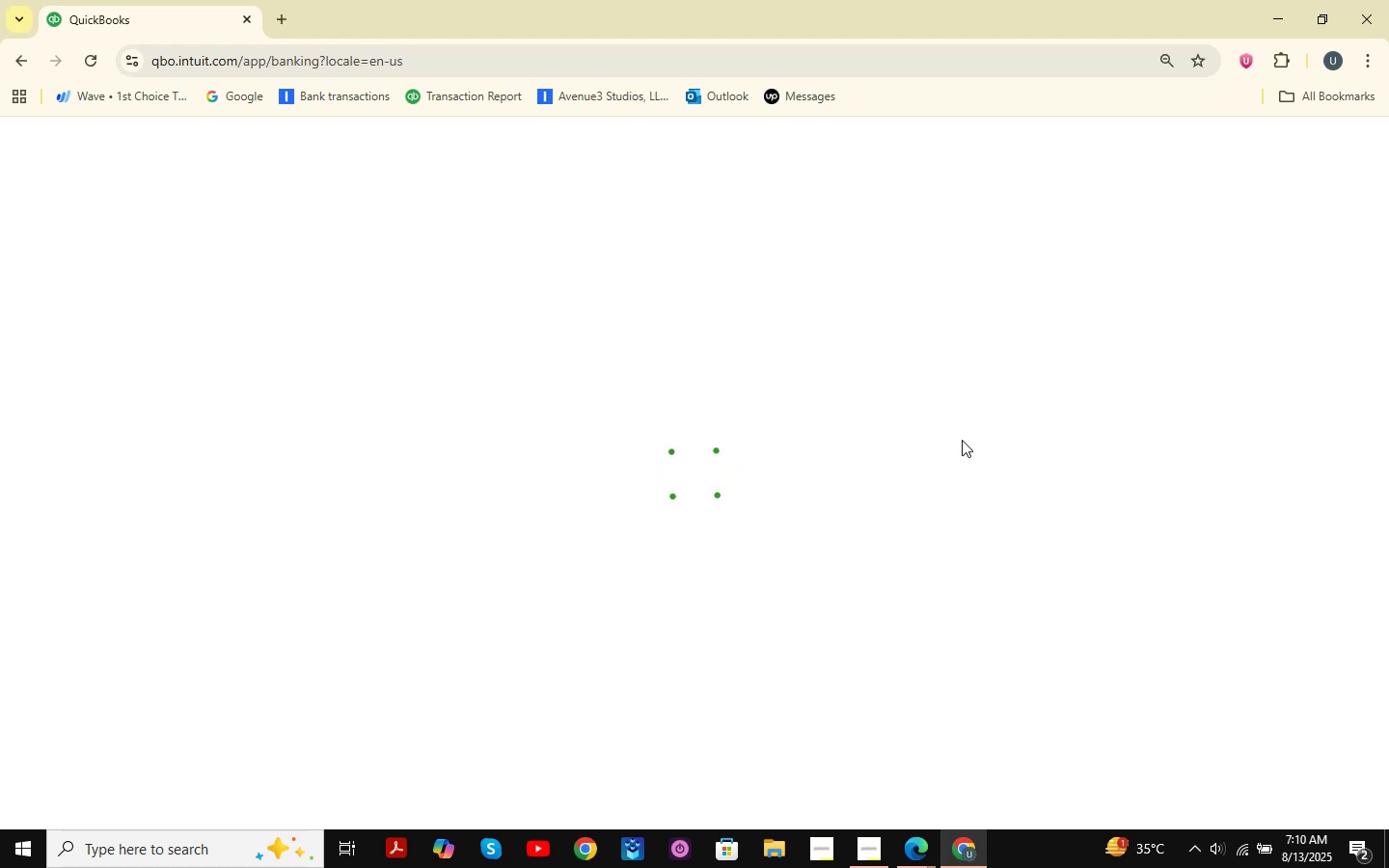 
wait(16.76)
 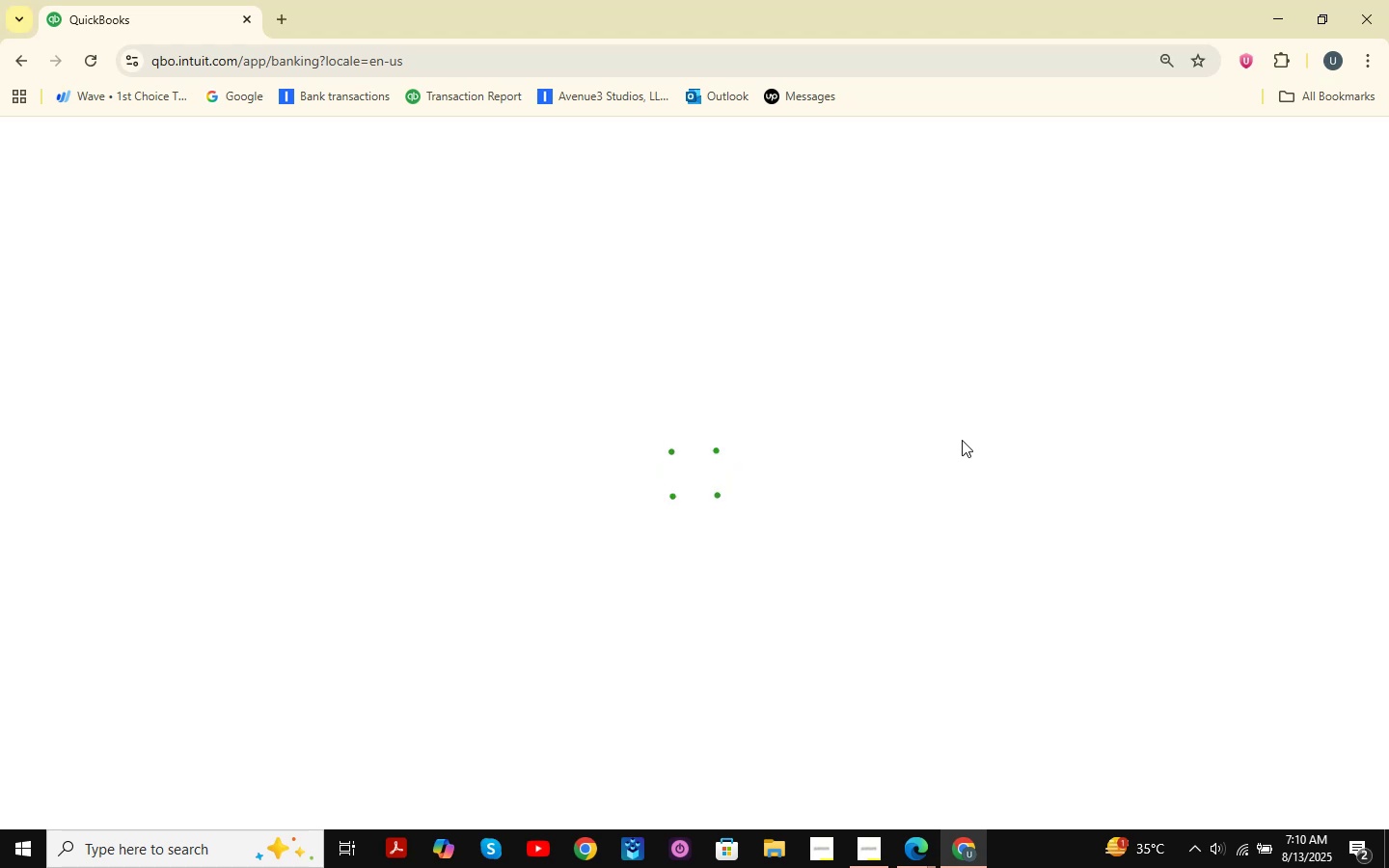 
left_click([231, 133])
 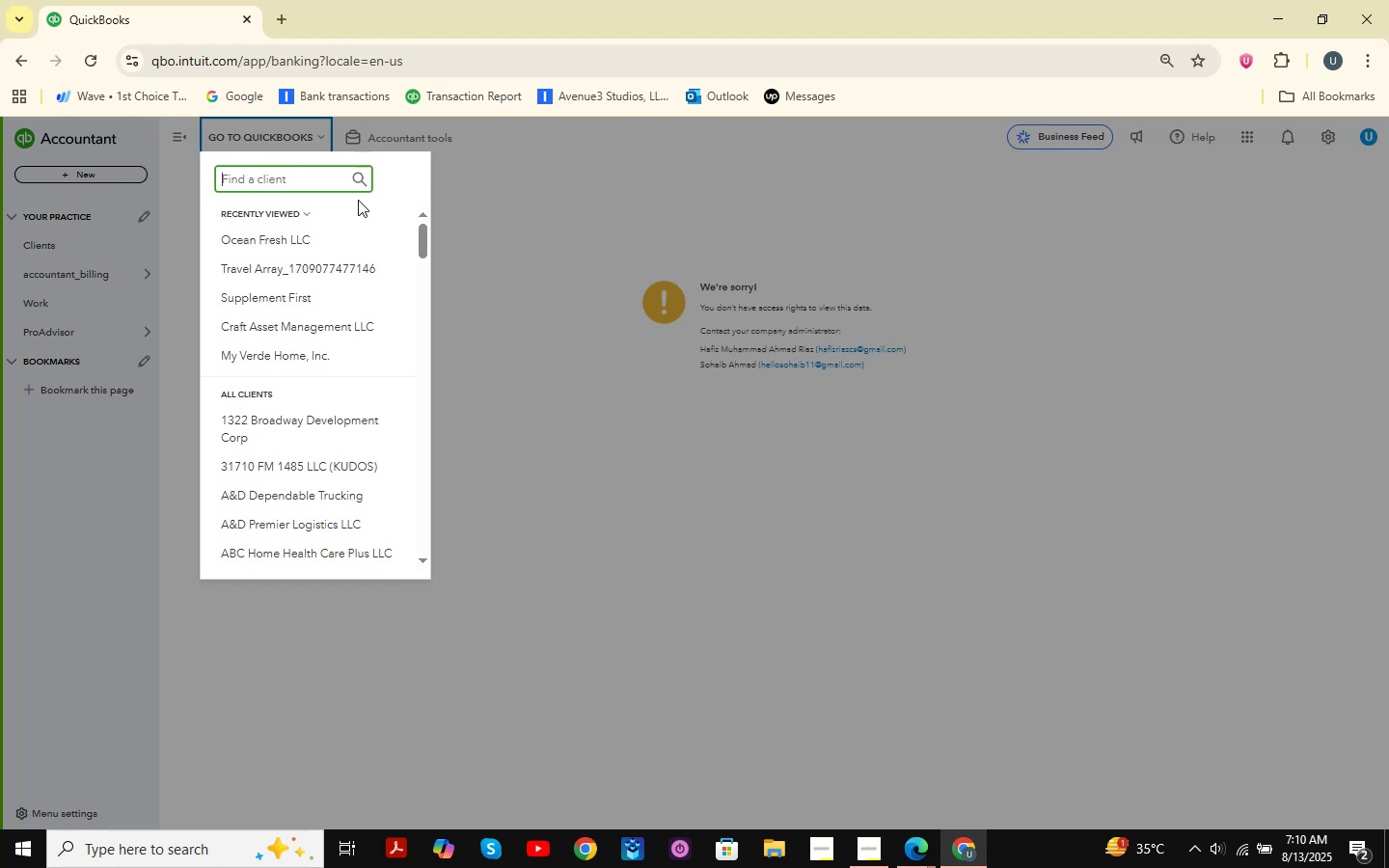 
wait(6.55)
 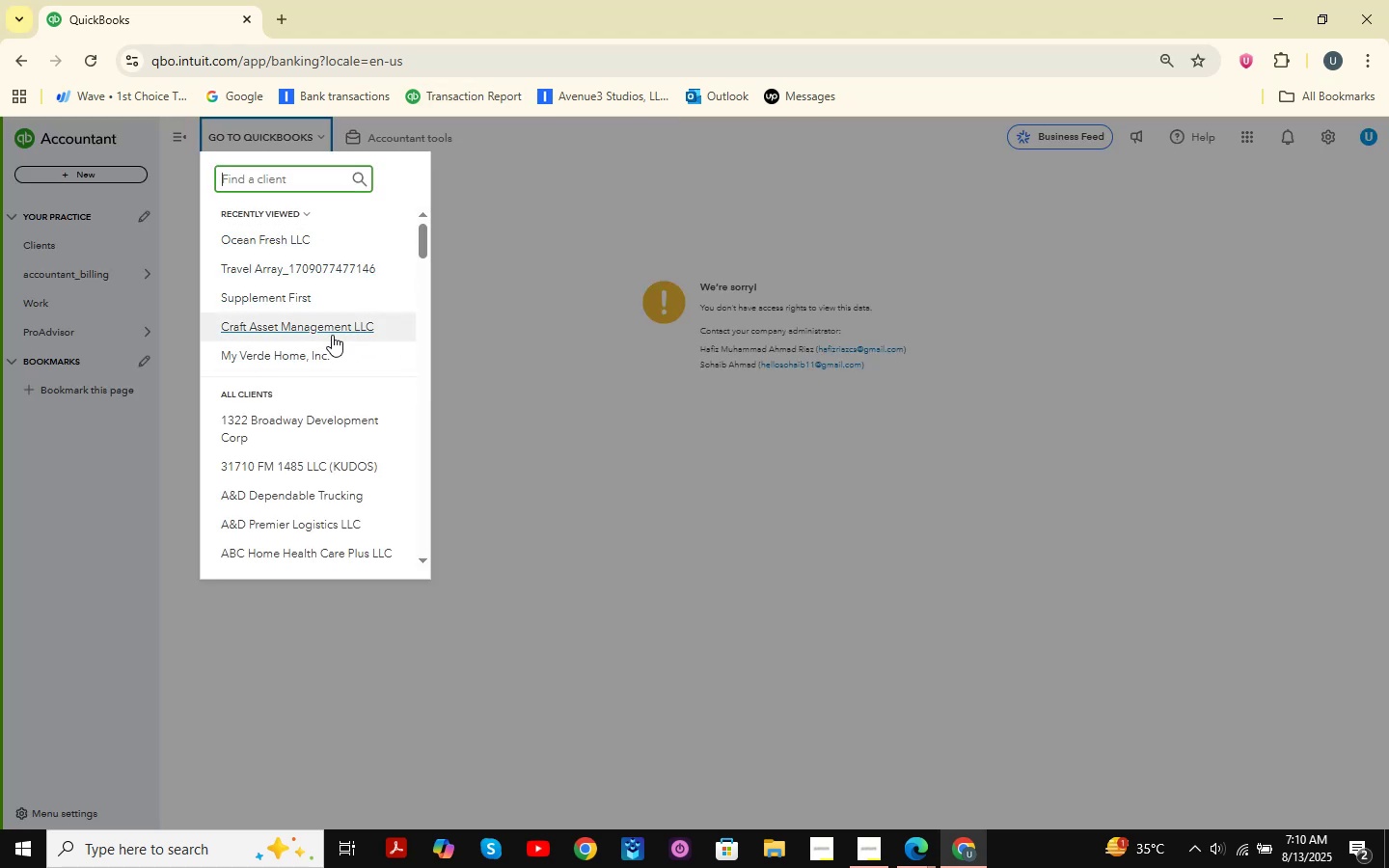 
left_click([318, 243])
 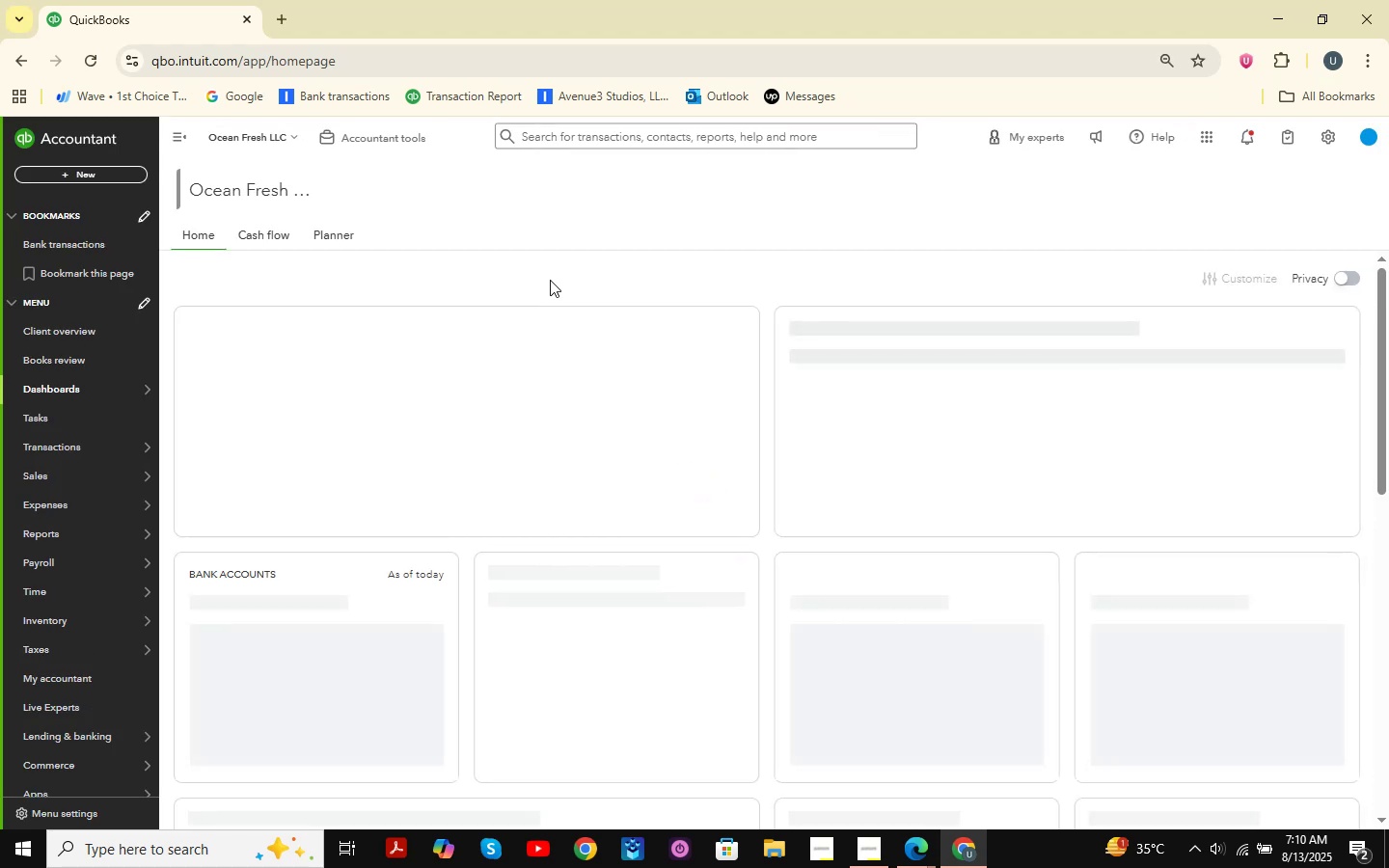 
wait(16.65)
 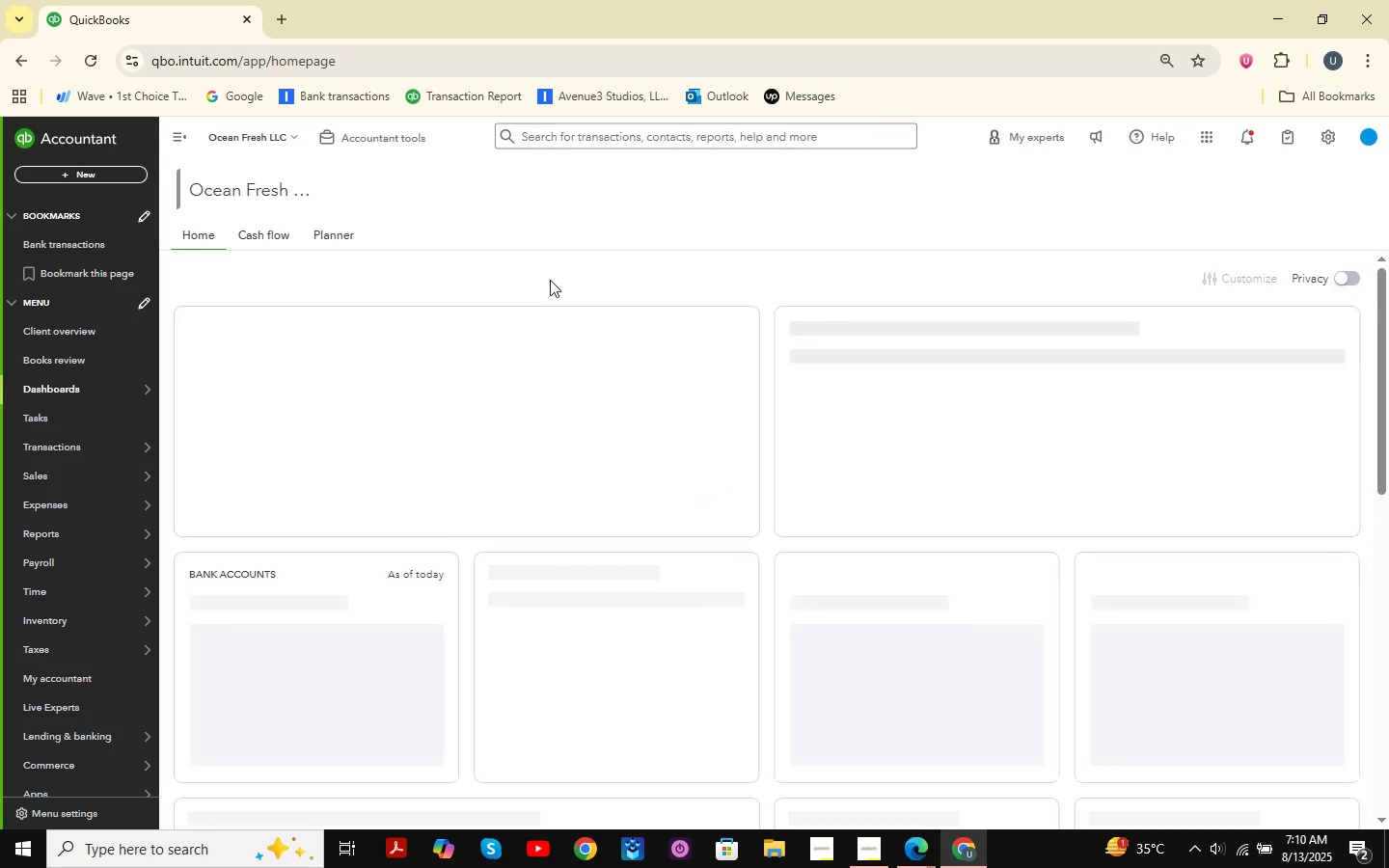 
left_click([186, 448])
 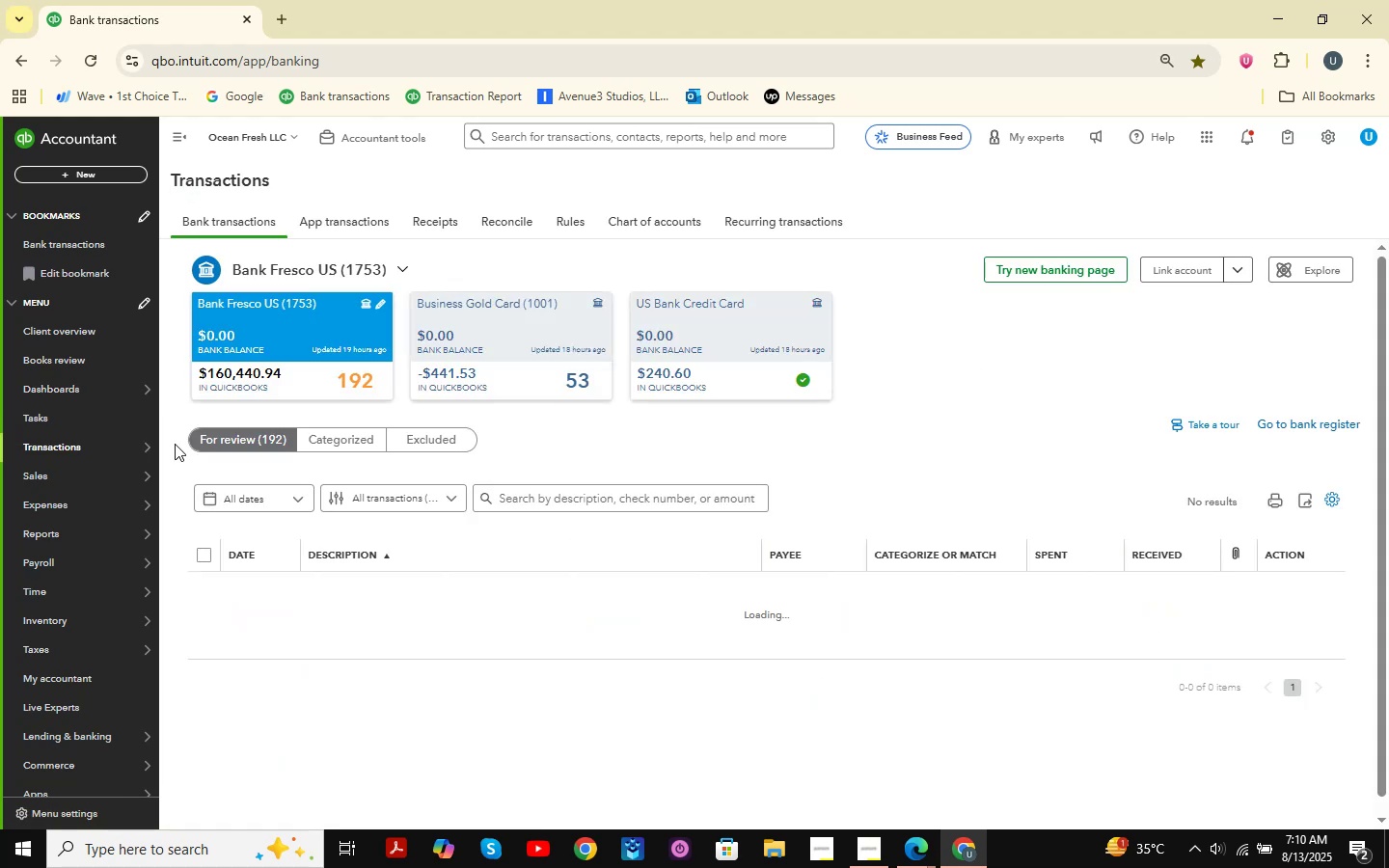 
wait(11.74)
 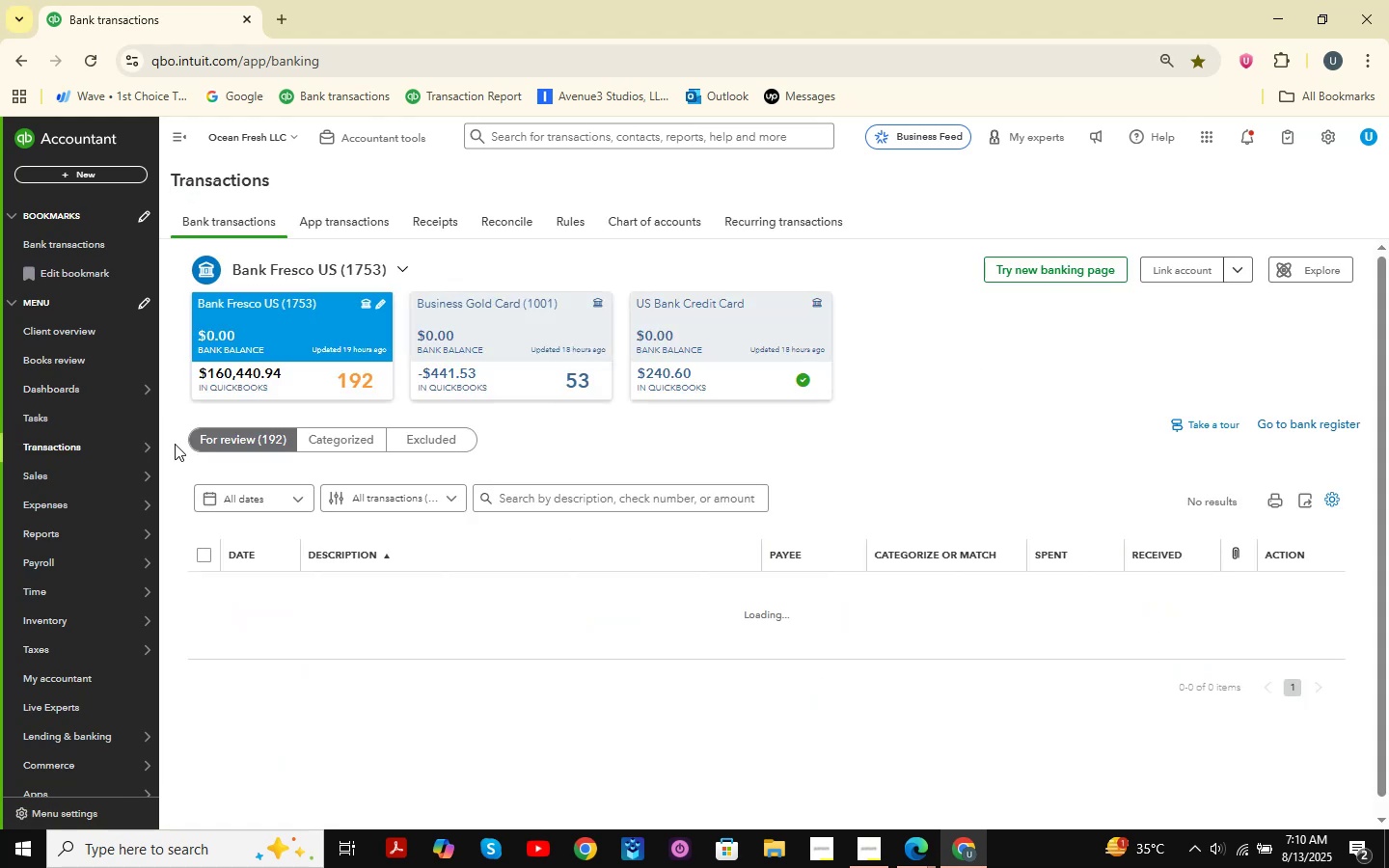 
scroll: coordinate [596, 502], scroll_direction: down, amount: 3.0
 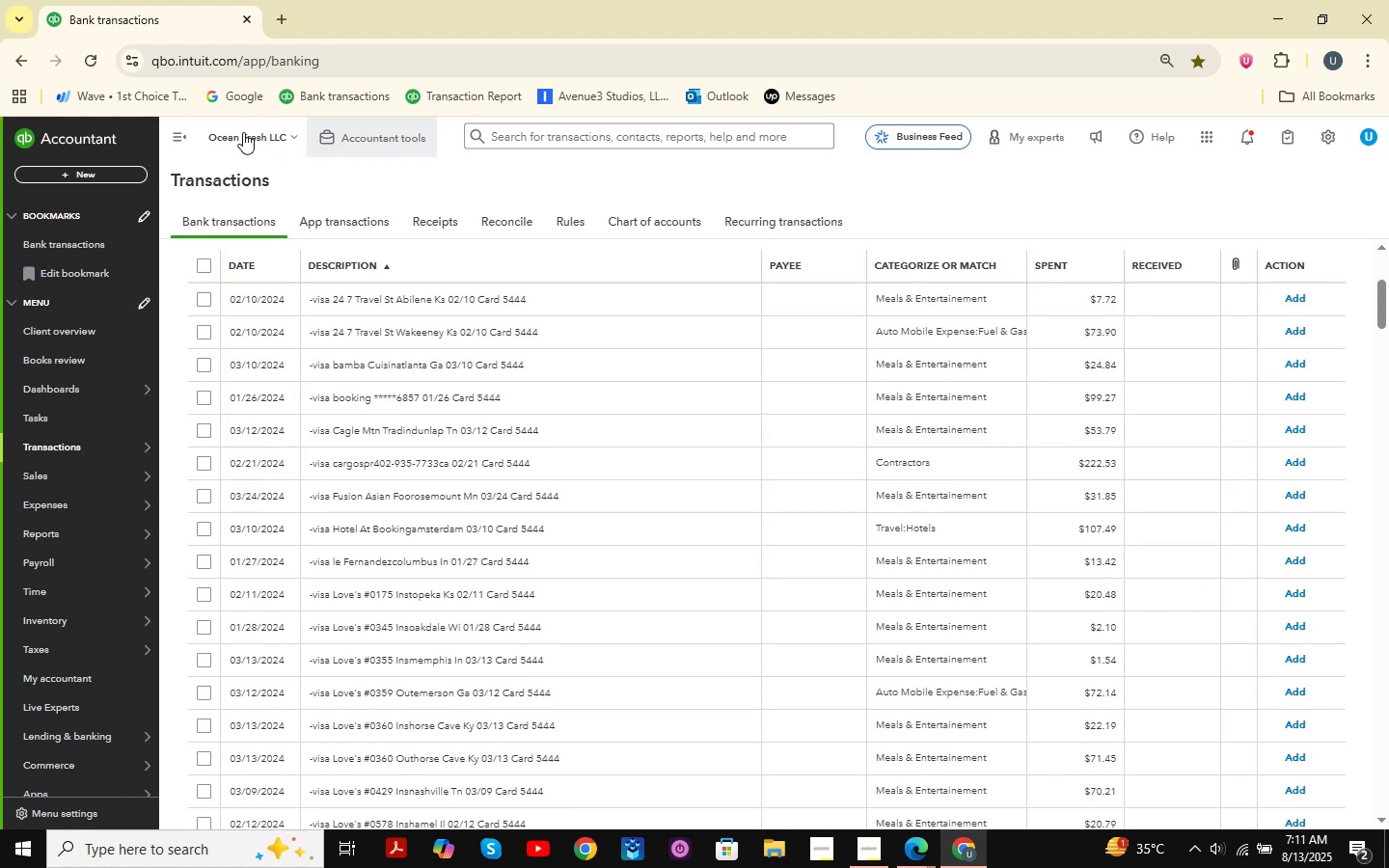 
left_click([165, 136])
 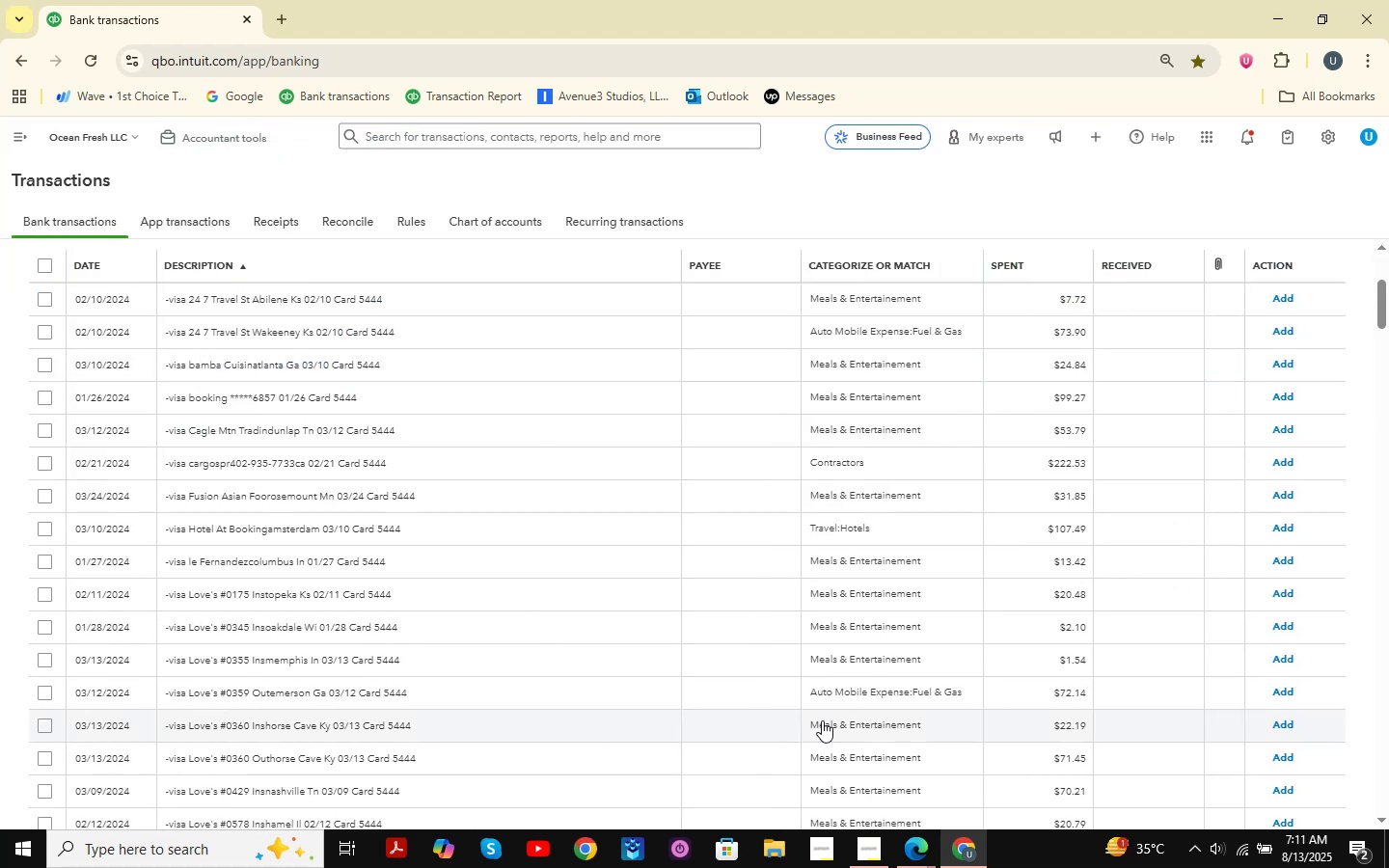 
scroll: coordinate [645, 487], scroll_direction: down, amount: 10.0
 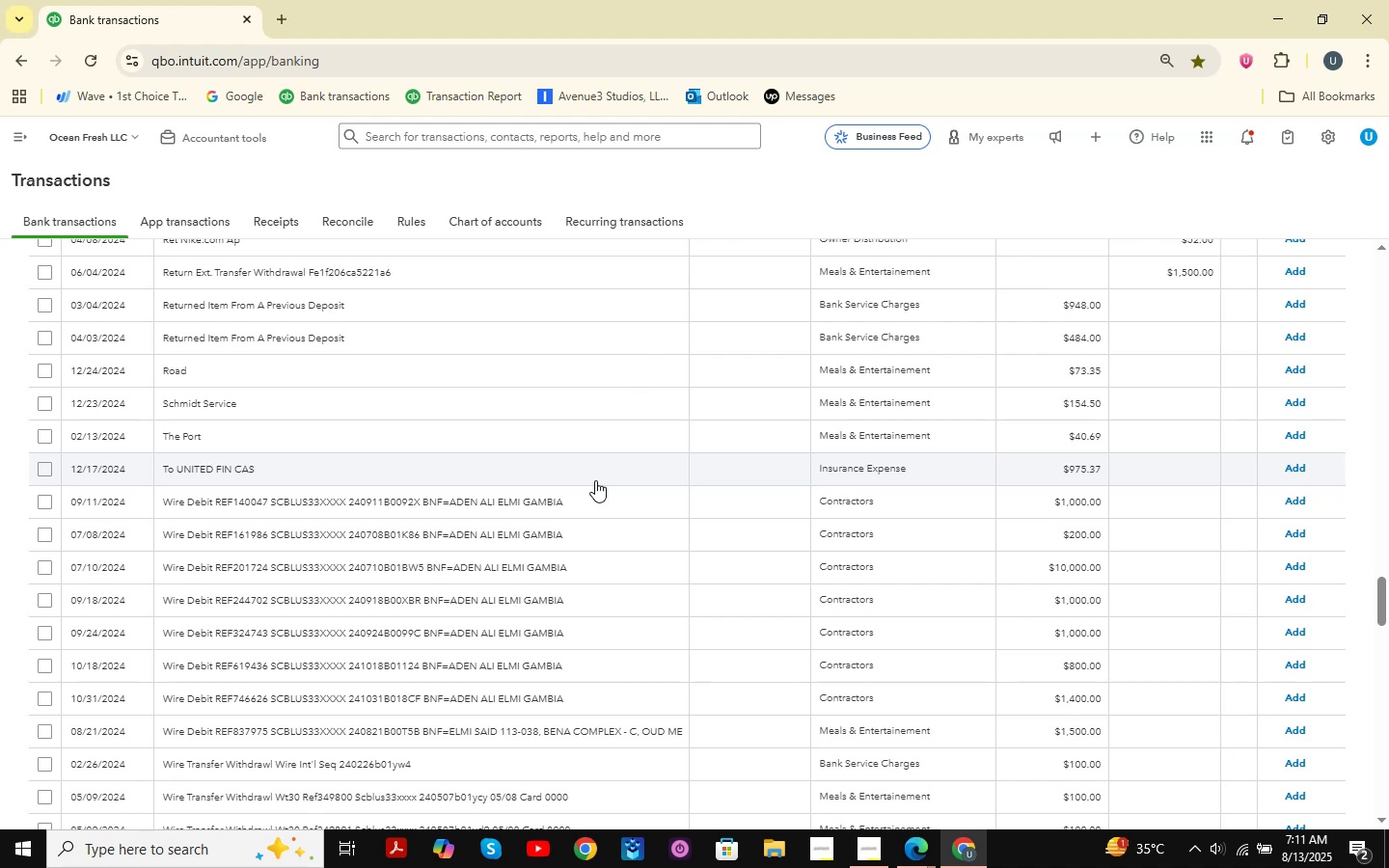 
wait(8.95)
 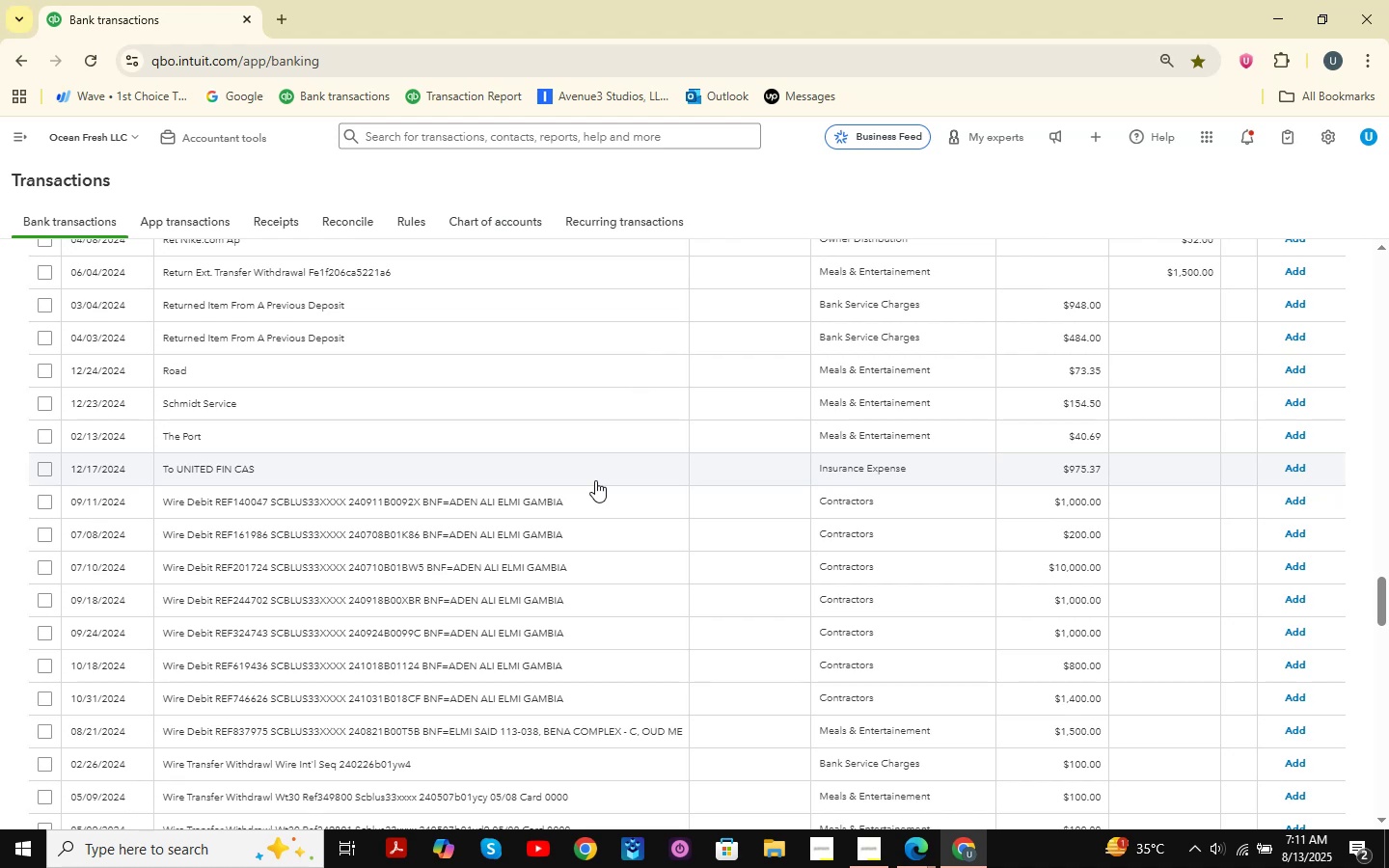 
scroll: coordinate [563, 538], scroll_direction: down, amount: 7.0
 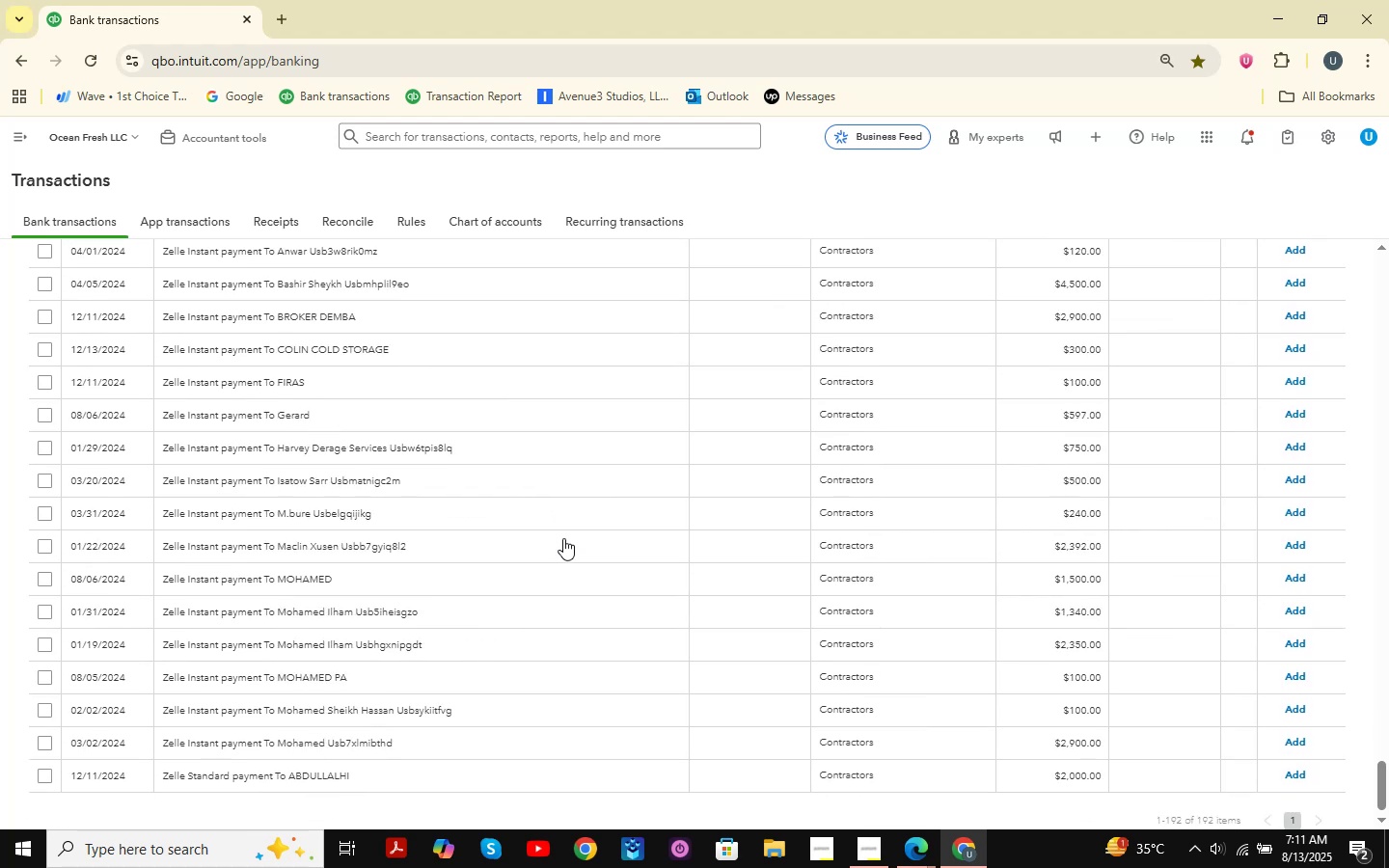 
scroll: coordinate [563, 538], scroll_direction: up, amount: 18.0
 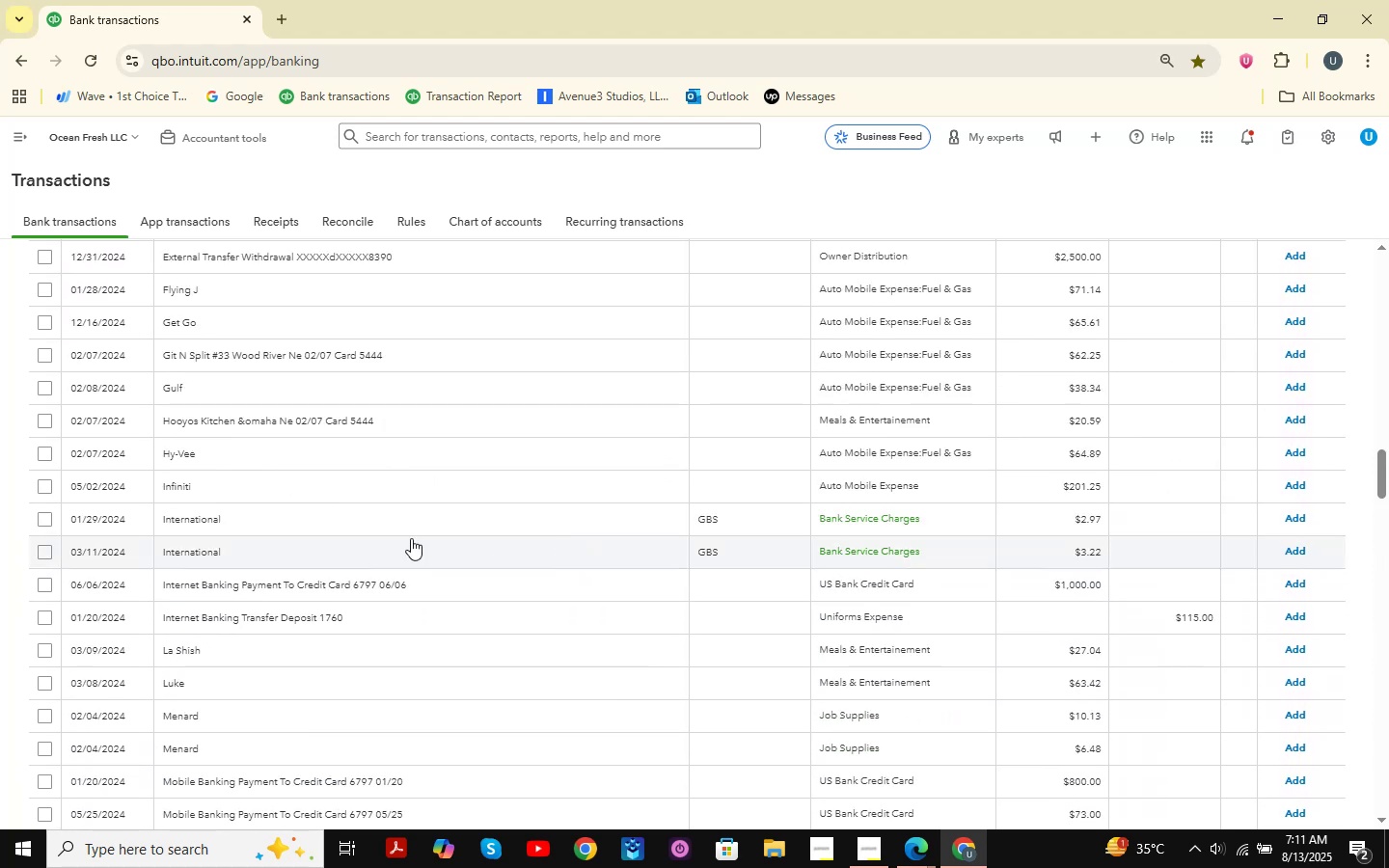 
left_click([230, 519])
 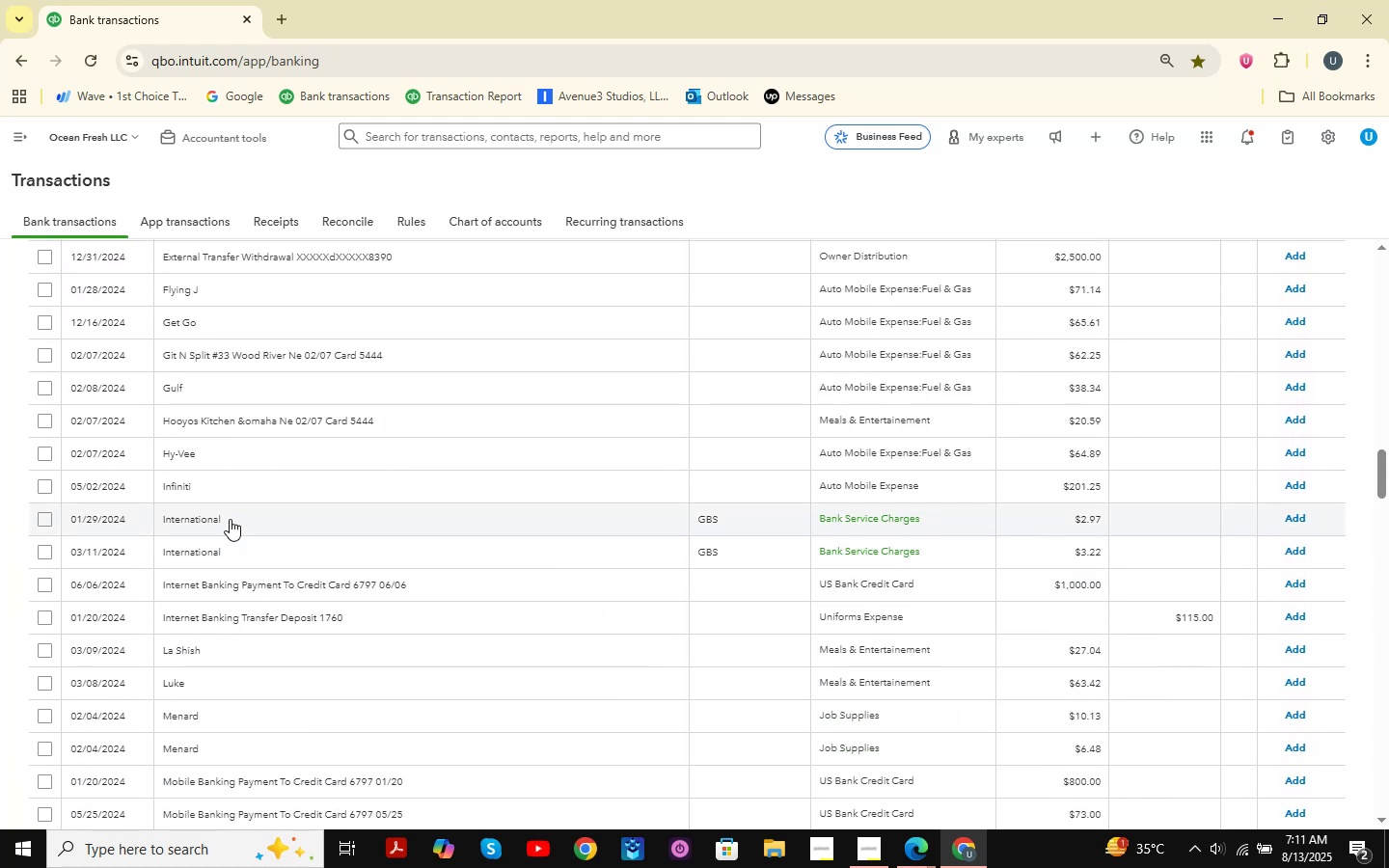 
mouse_move([235, 532])
 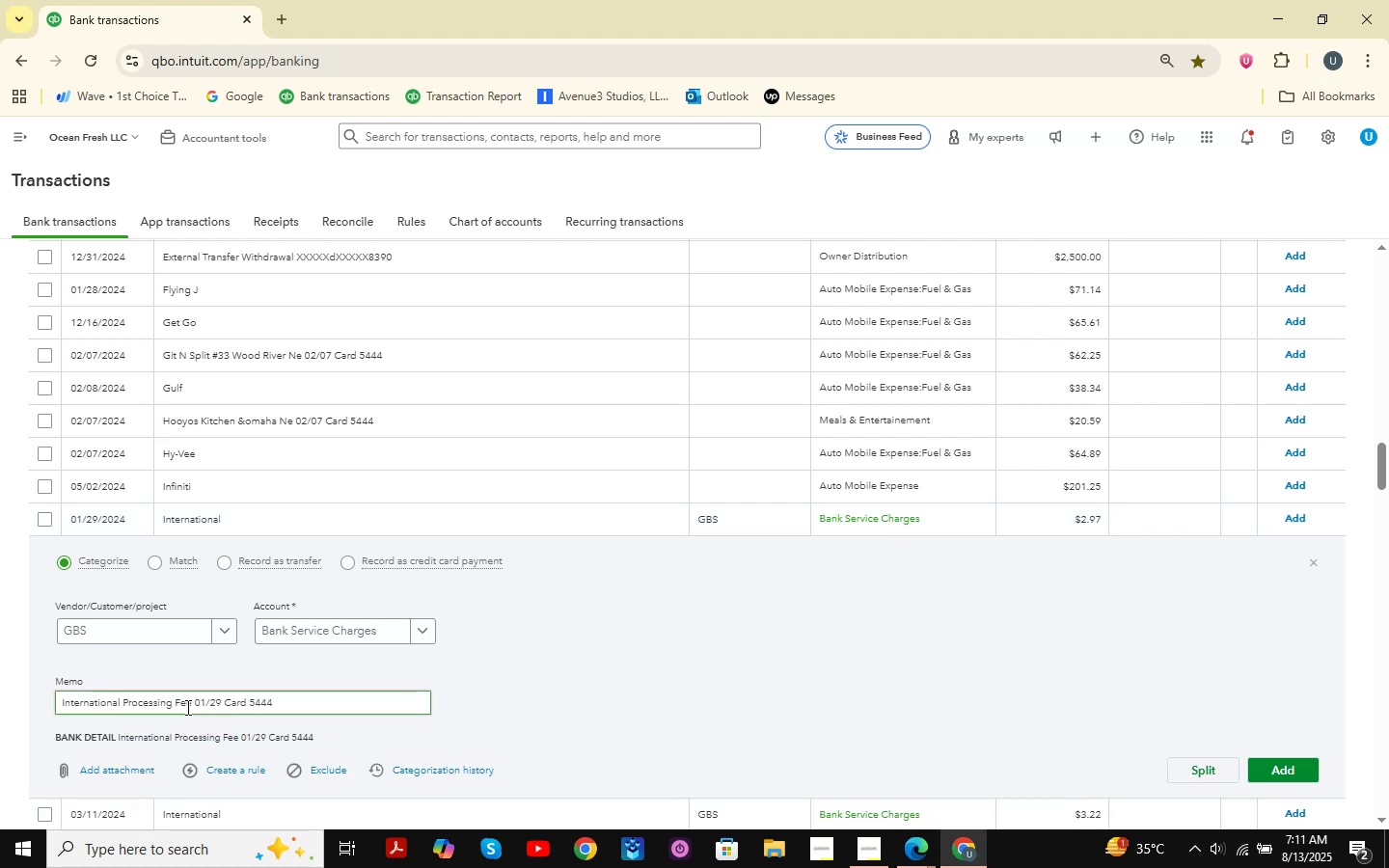 
left_click_drag(start_coordinate=[192, 704], to_coordinate=[0, 667])
 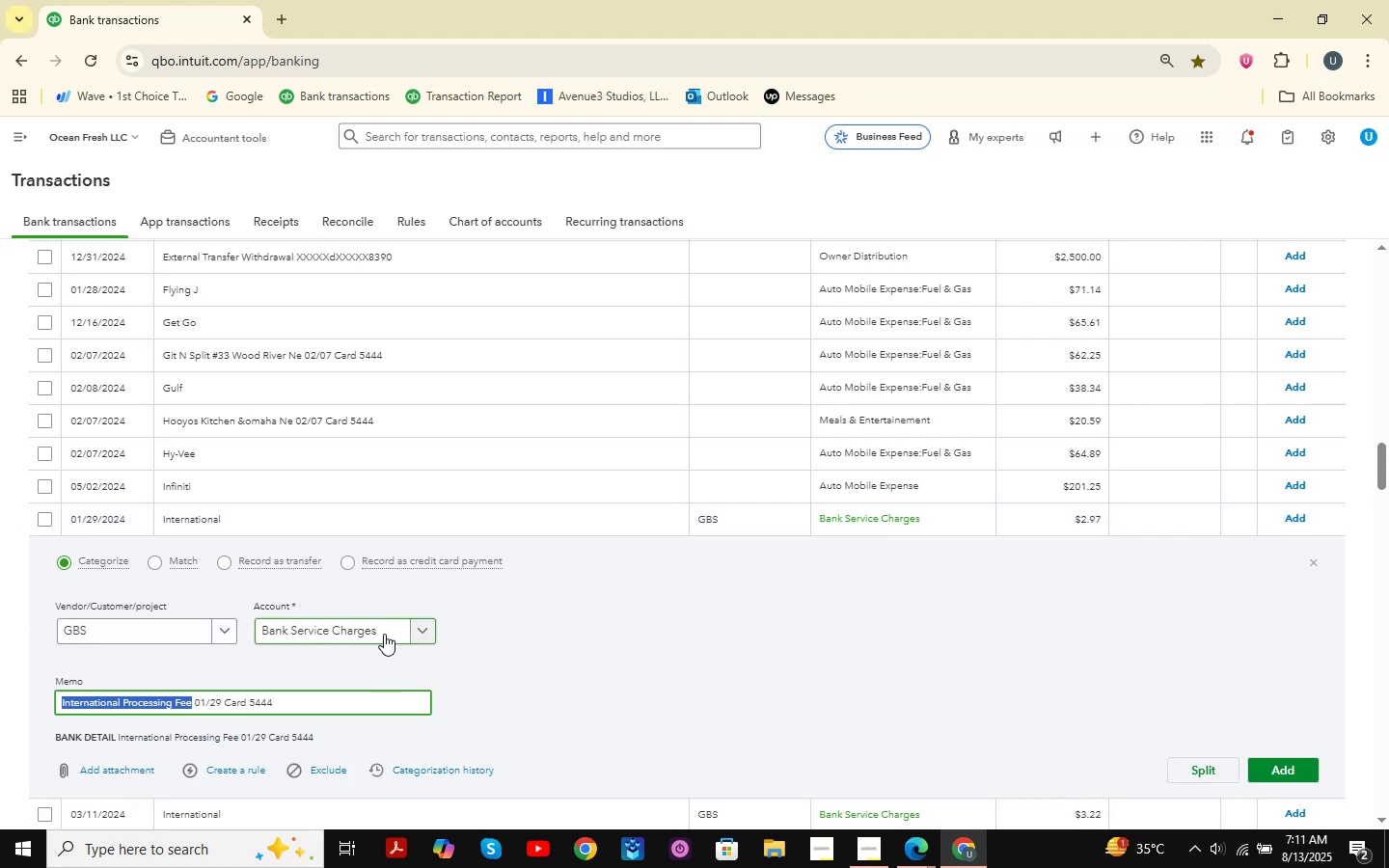 
key(Control+C)
 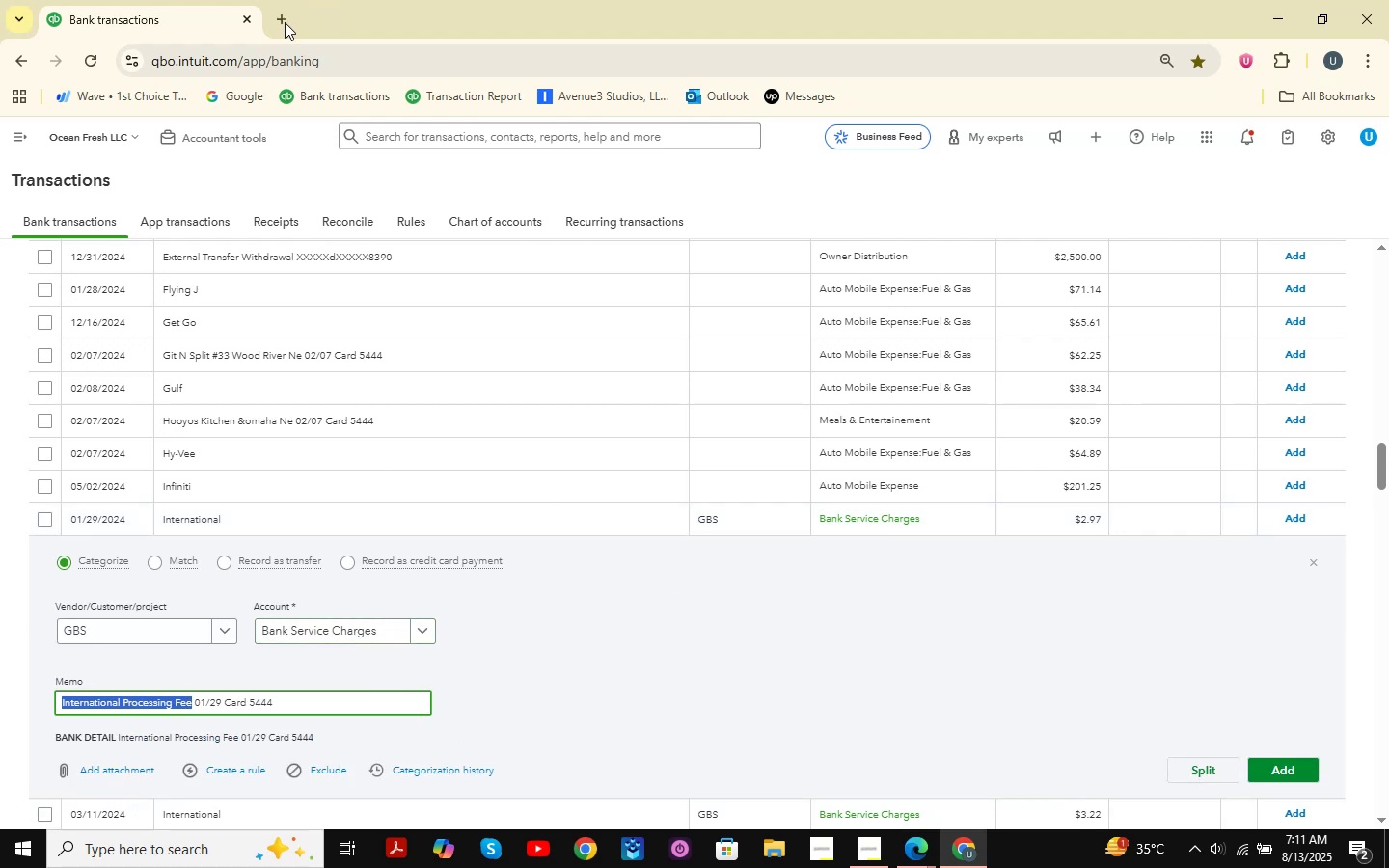 
mouse_move([312, 215])
 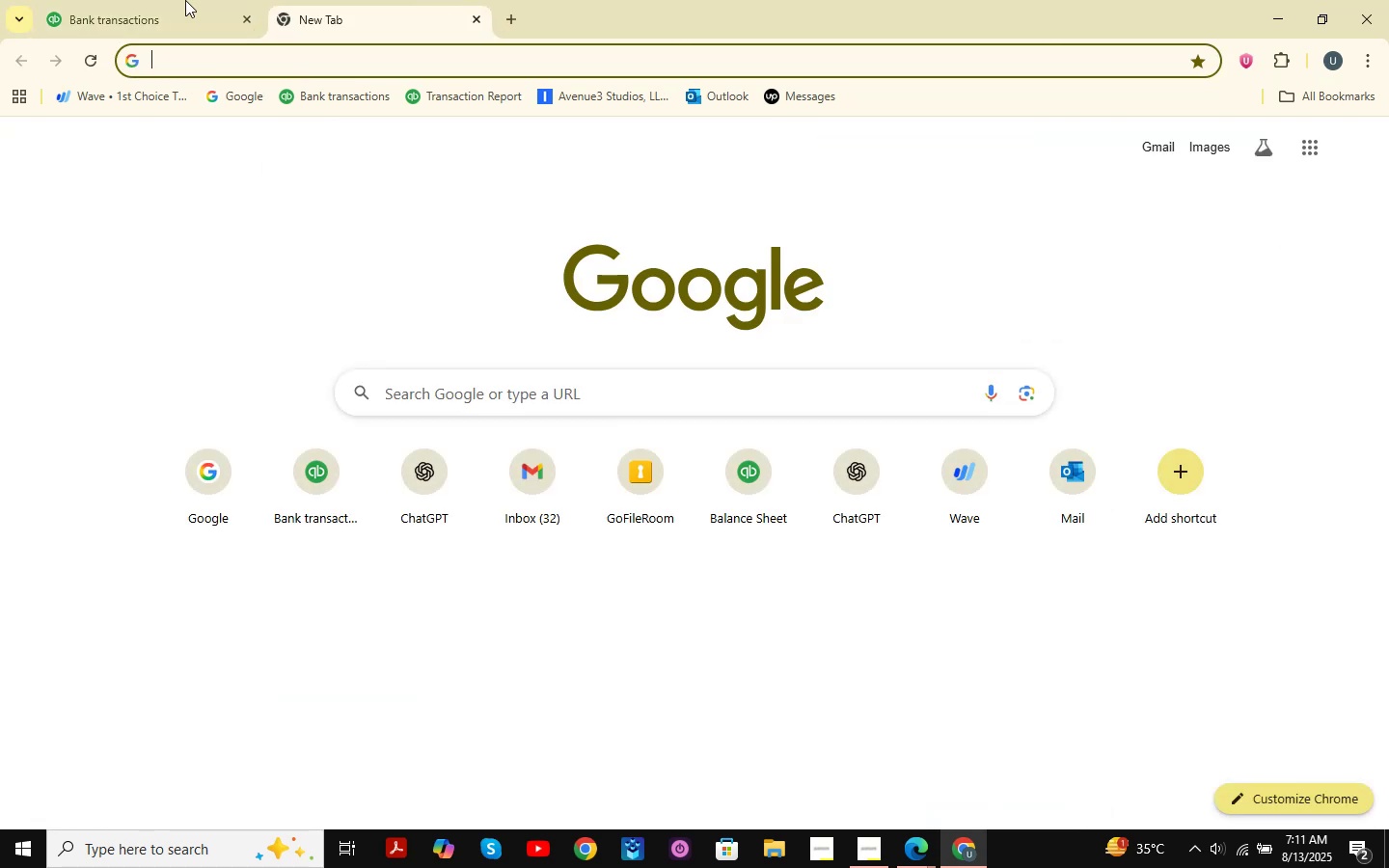 
left_click([181, 0])
 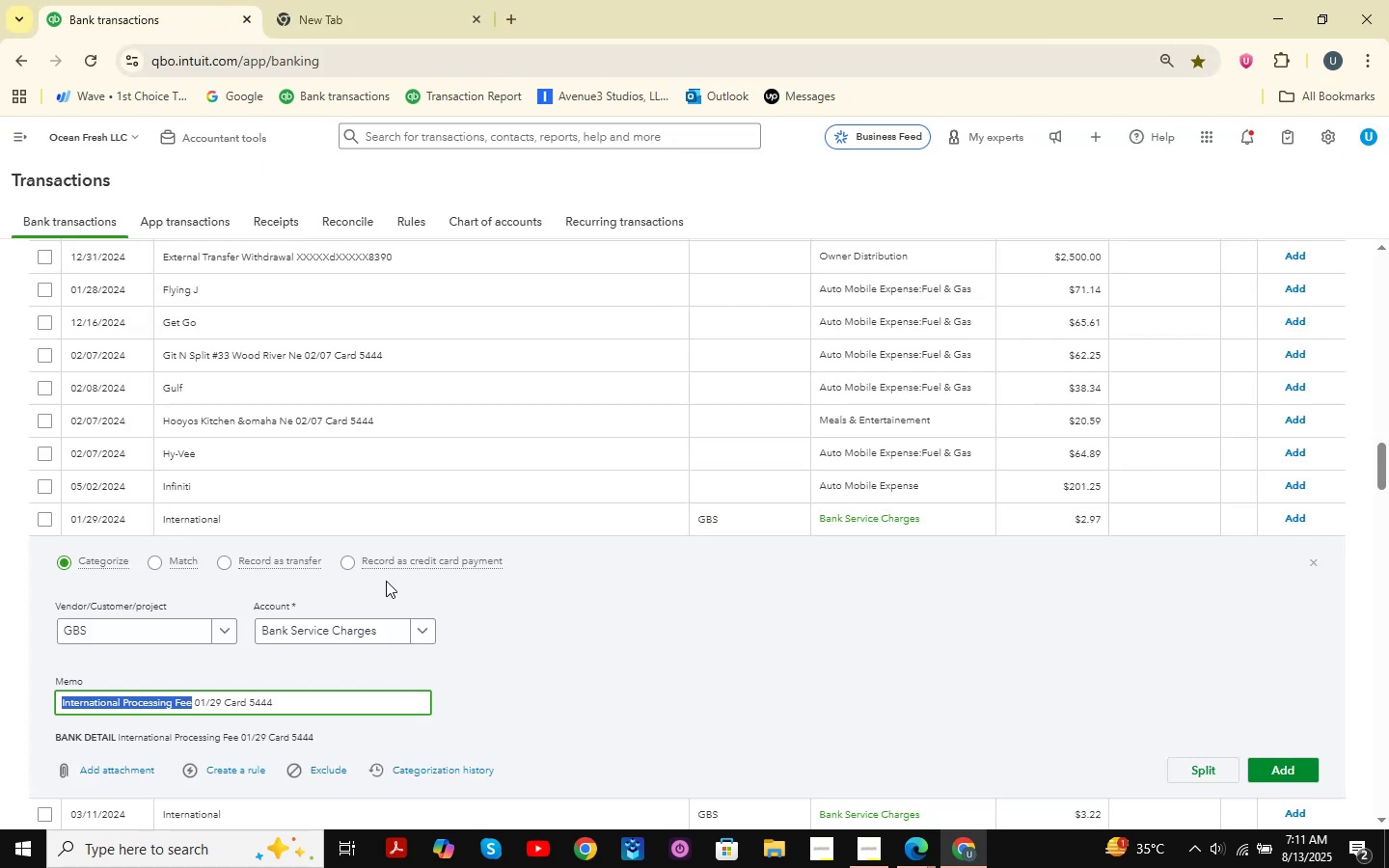 
left_click([407, 9])
 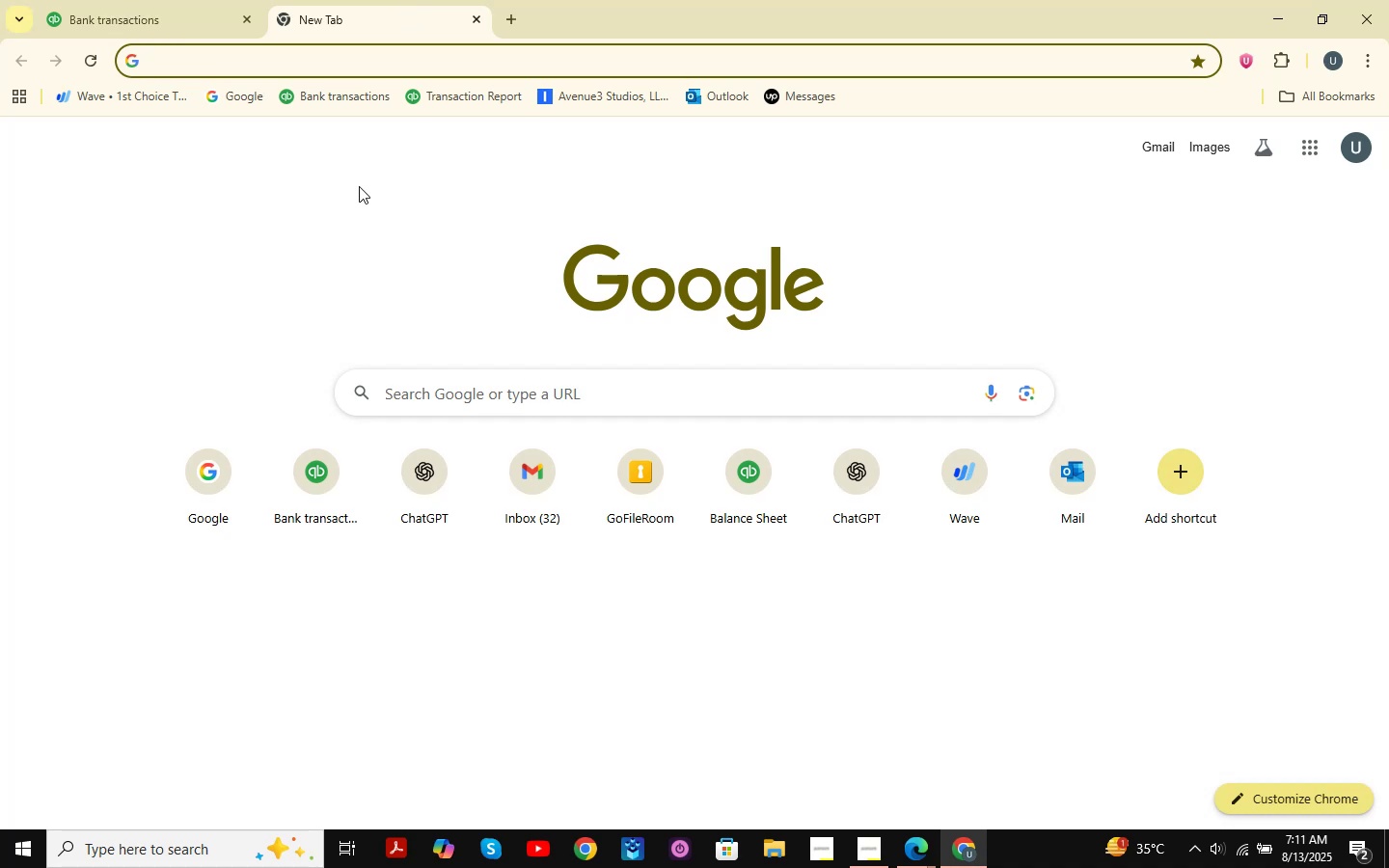 
type(chat)
 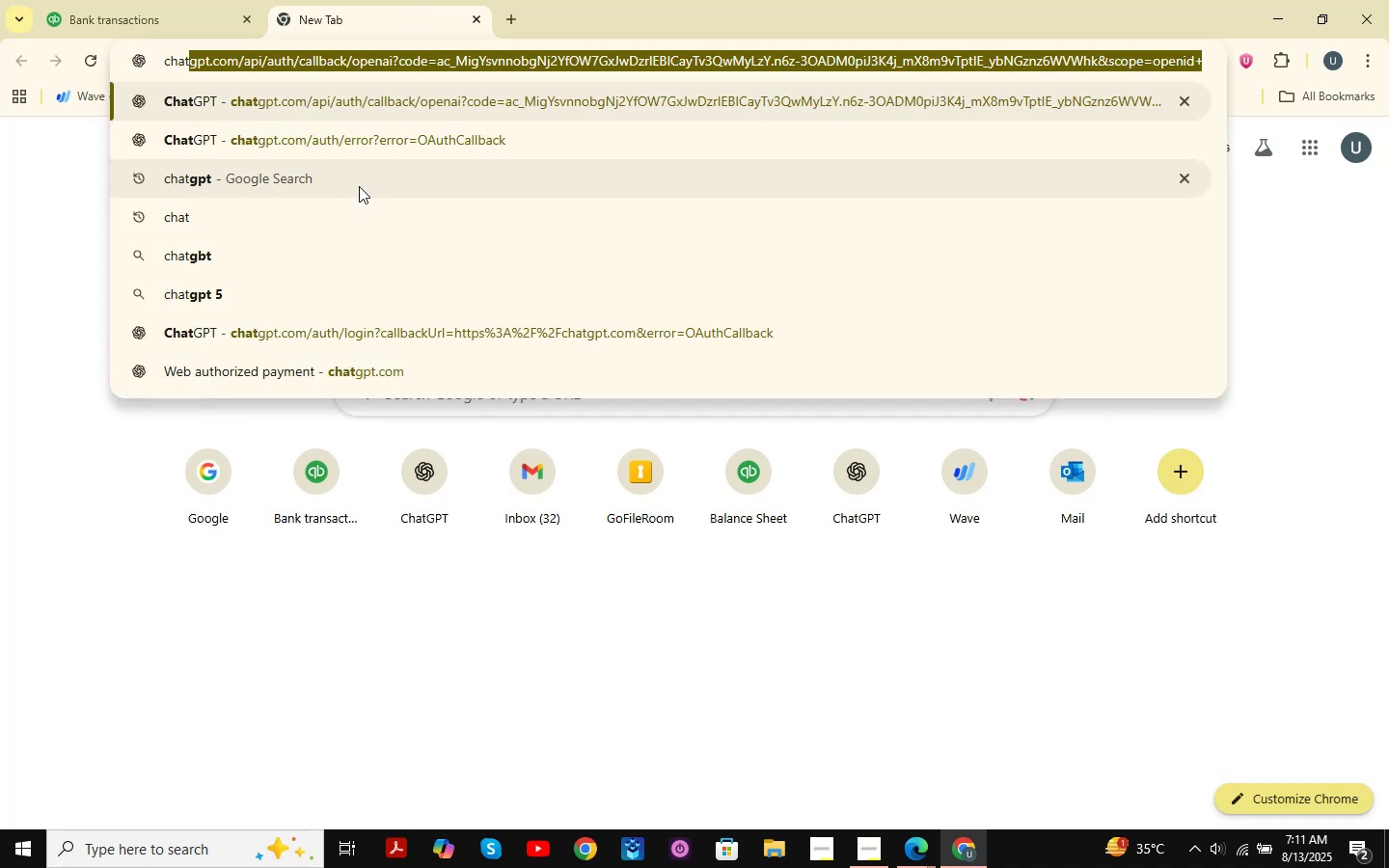 
key(Enter)
 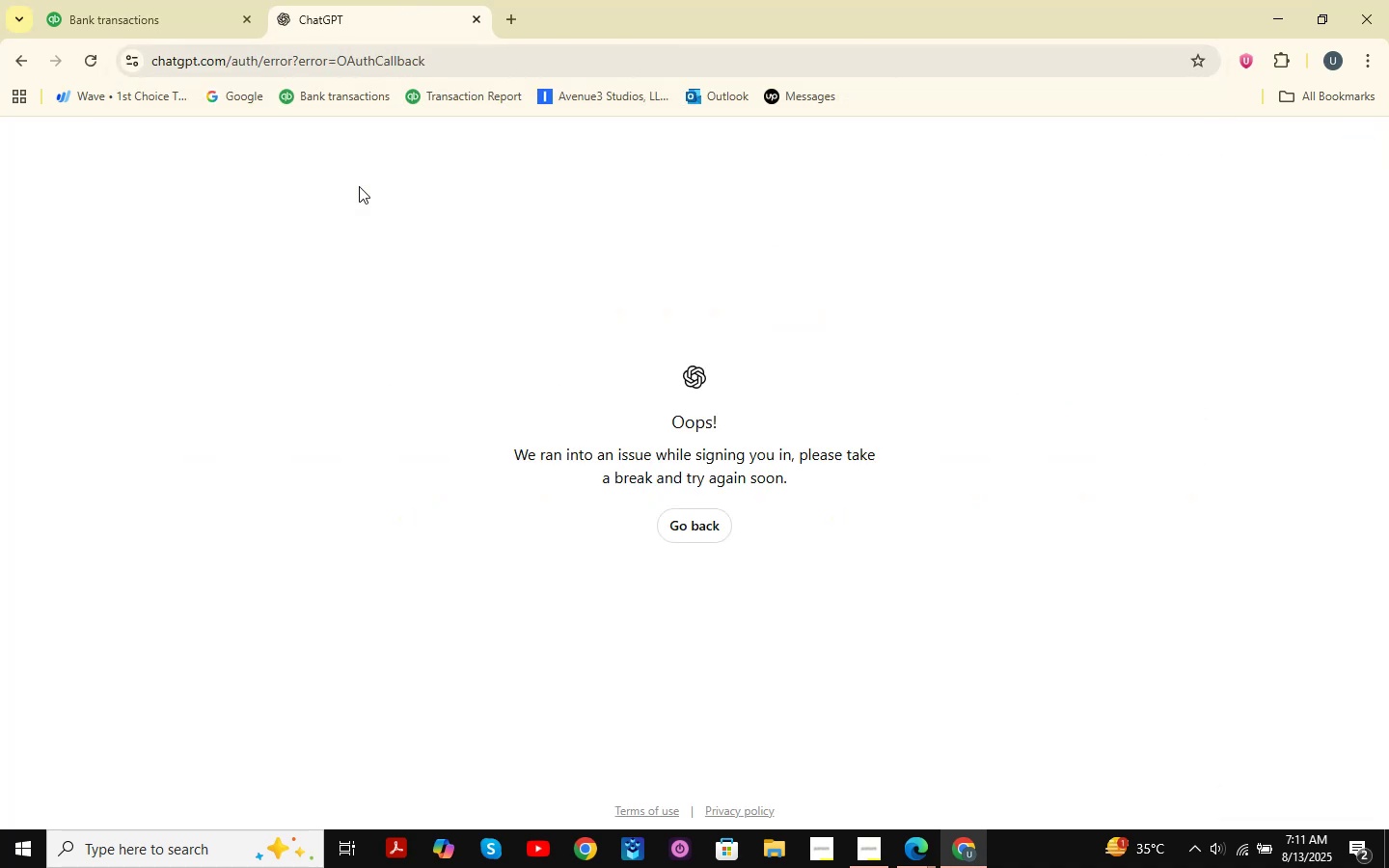 
wait(7.48)
 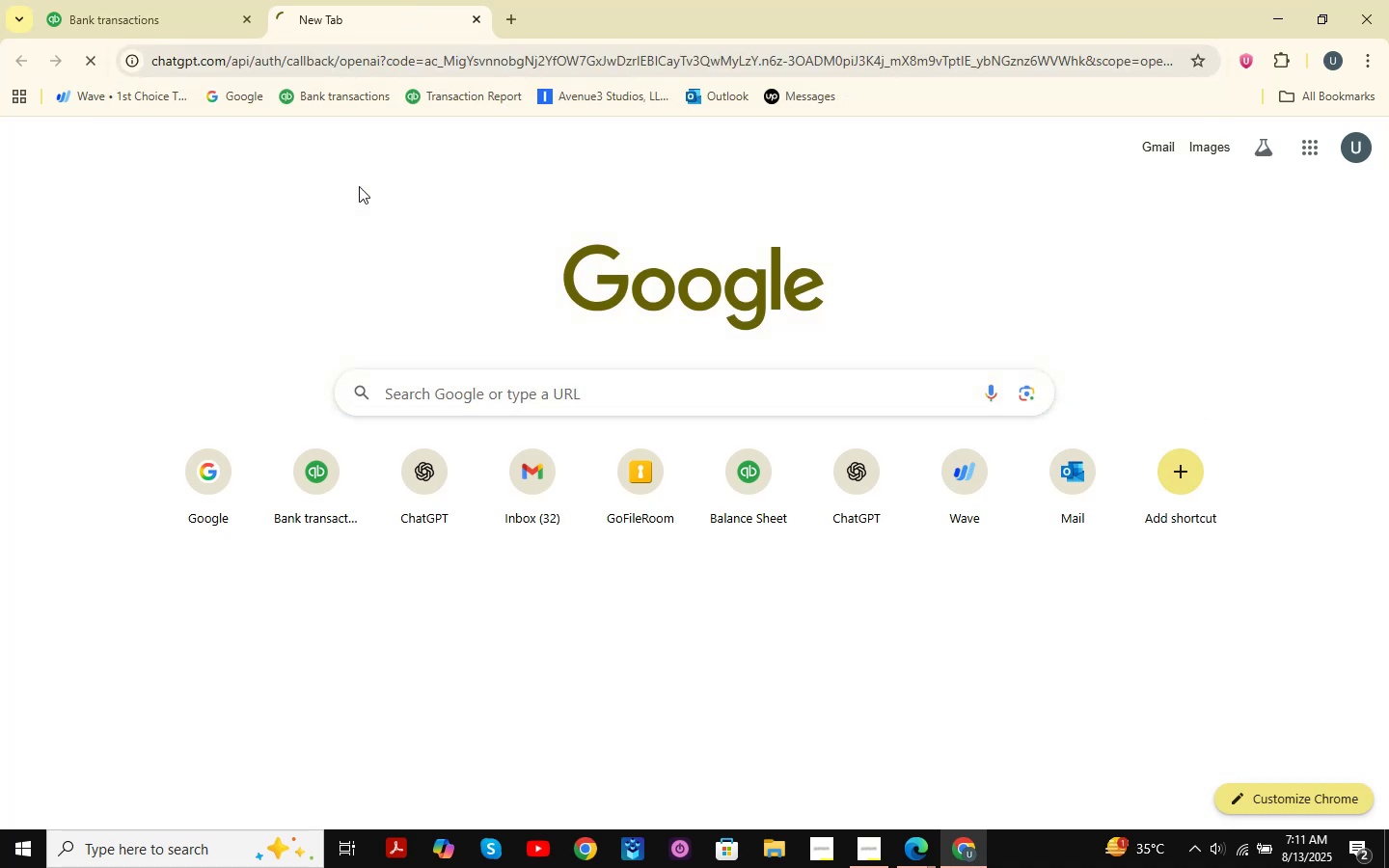 
left_click([722, 526])
 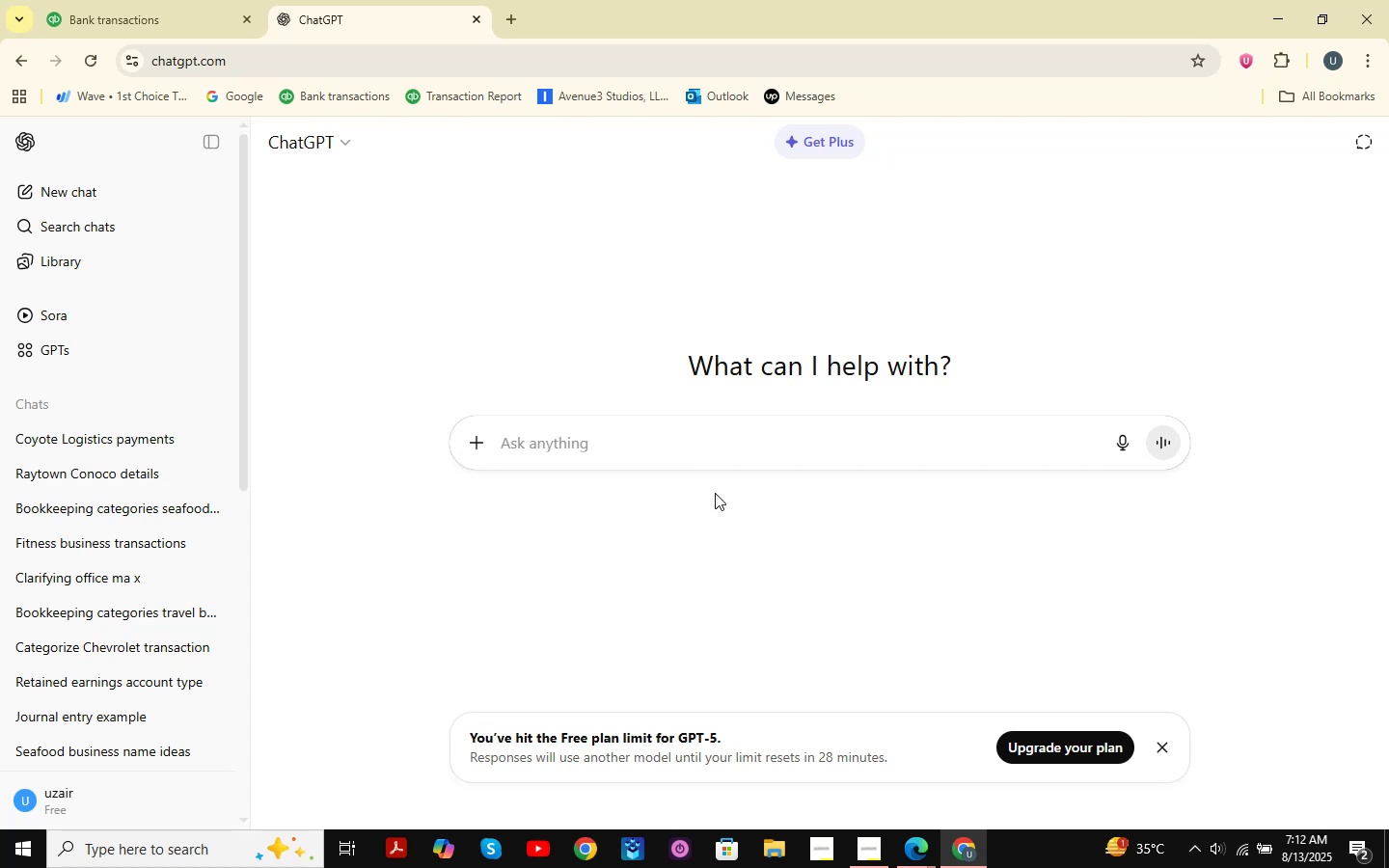 
wait(20.03)
 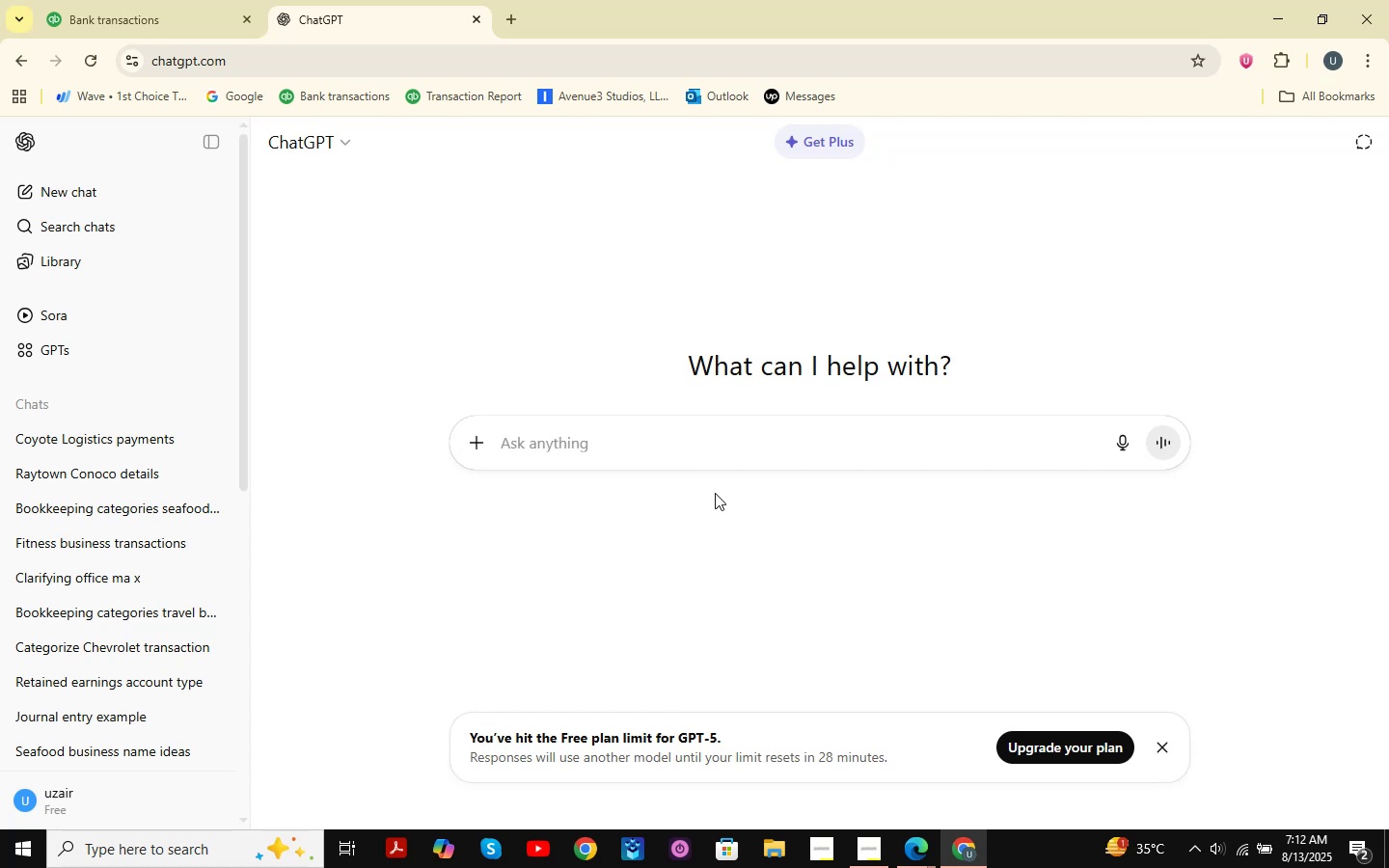 
scroll: coordinate [808, 474], scroll_direction: down, amount: 2.0
 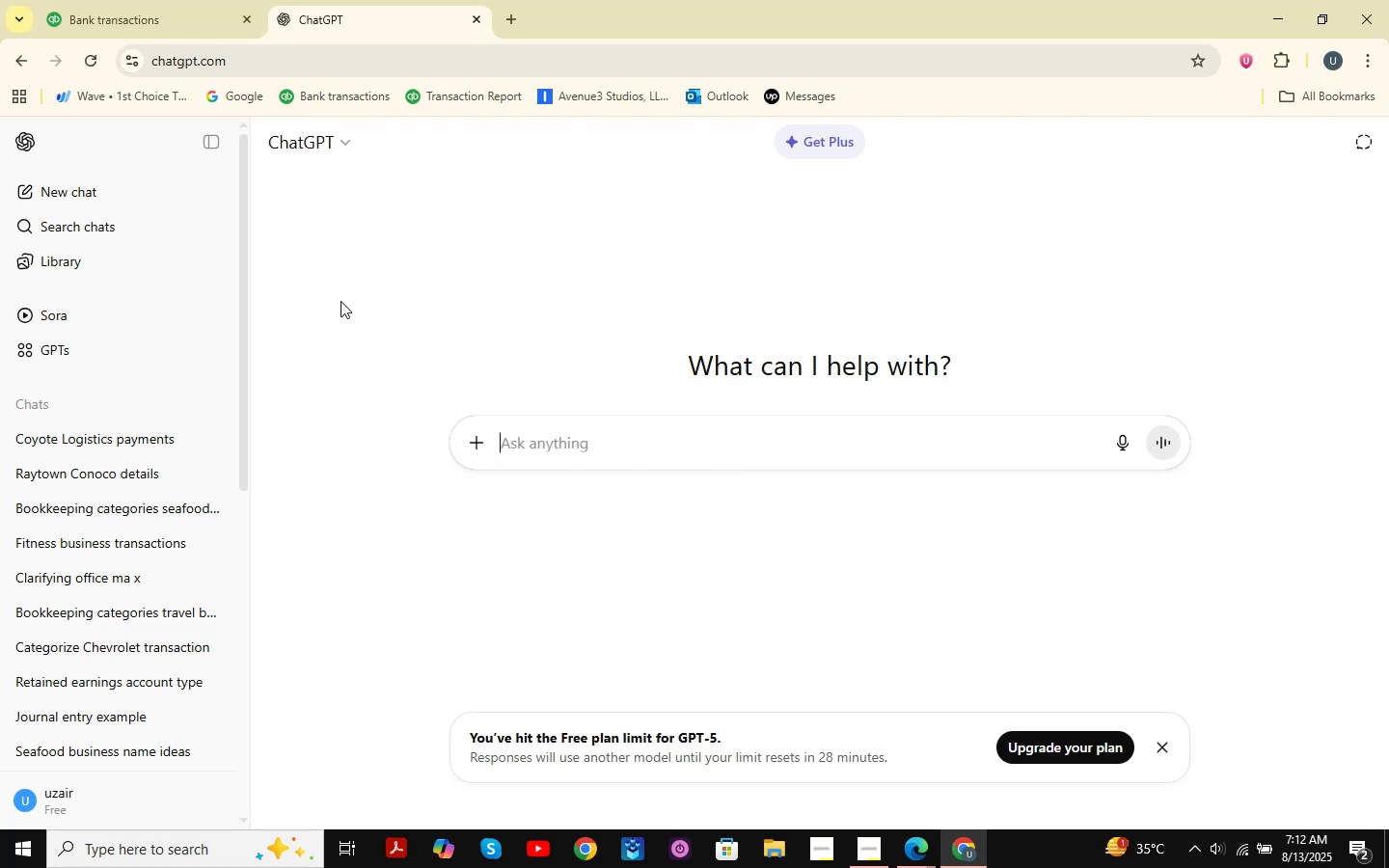 
wait(21.51)
 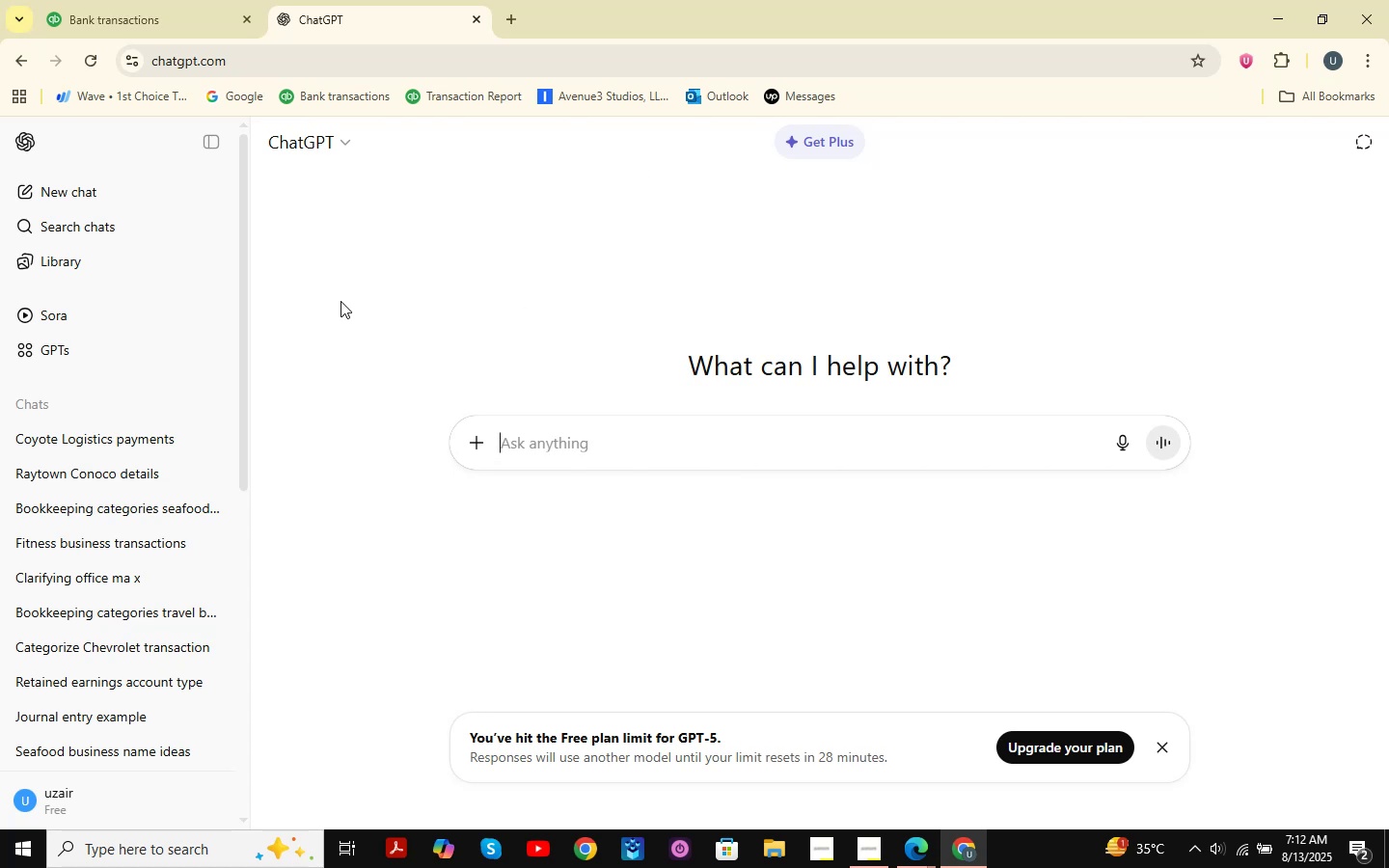 
left_click([153, 0])
 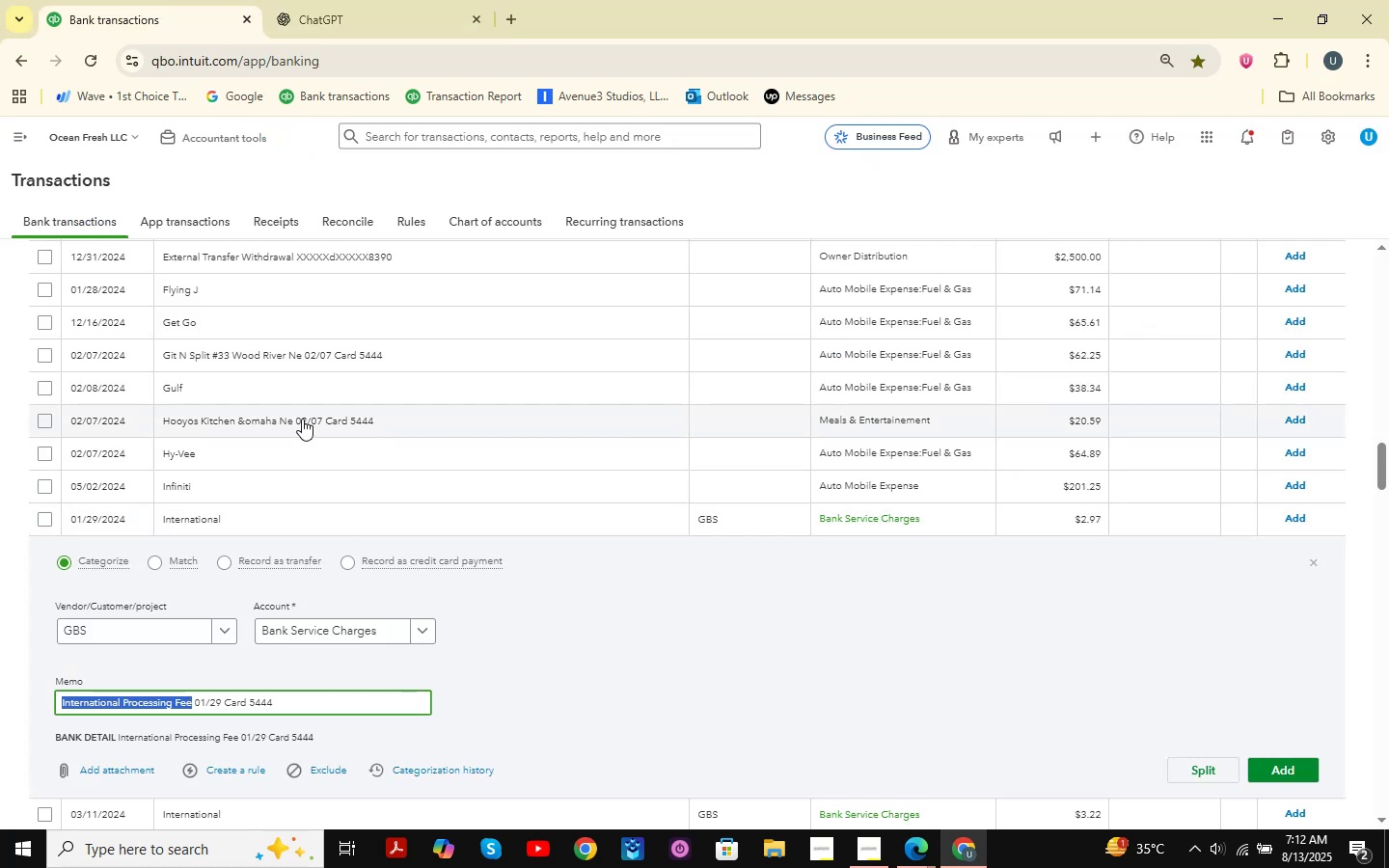 
scroll: coordinate [302, 419], scroll_direction: down, amount: 2.0
 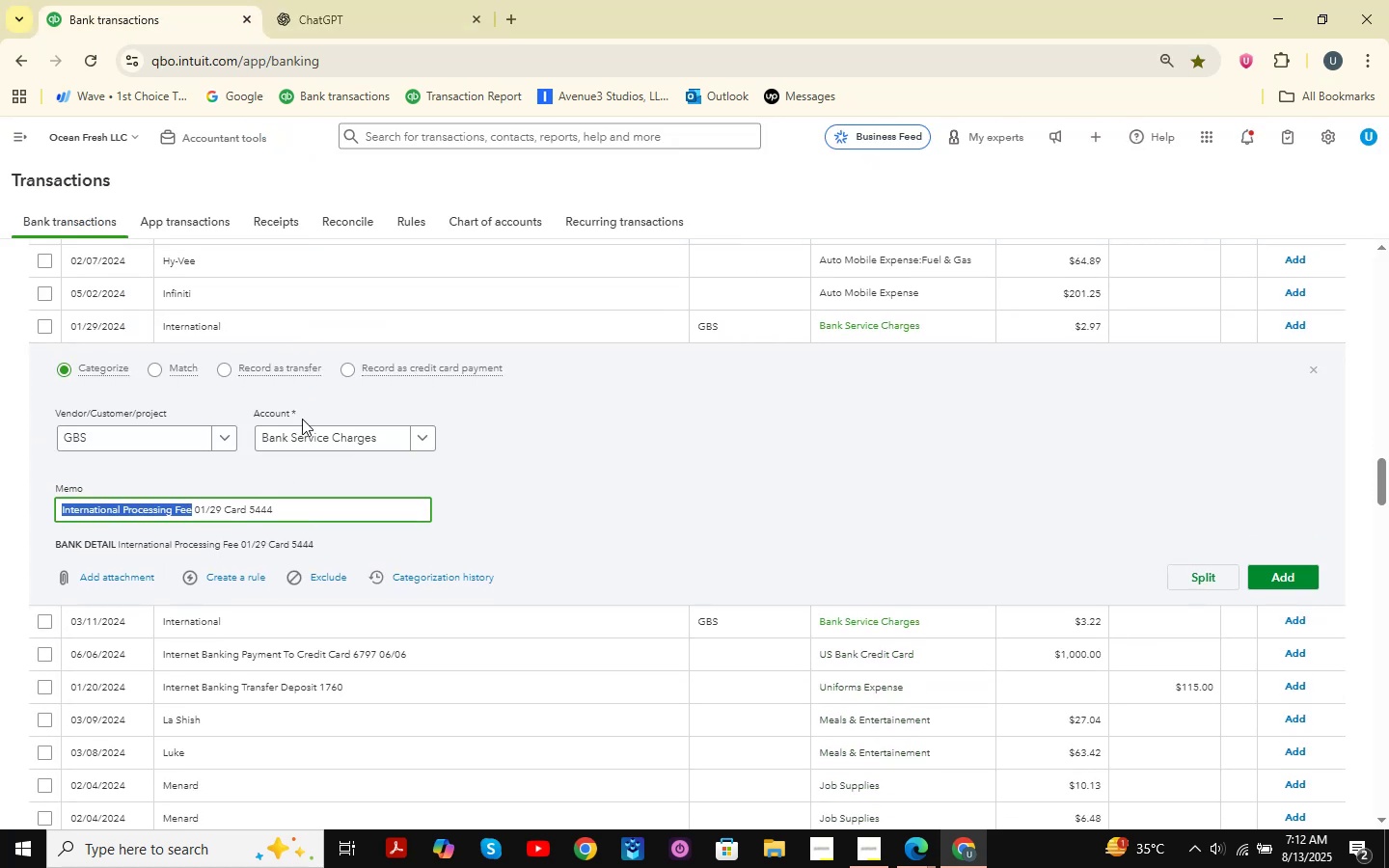 
left_click([296, 0])
 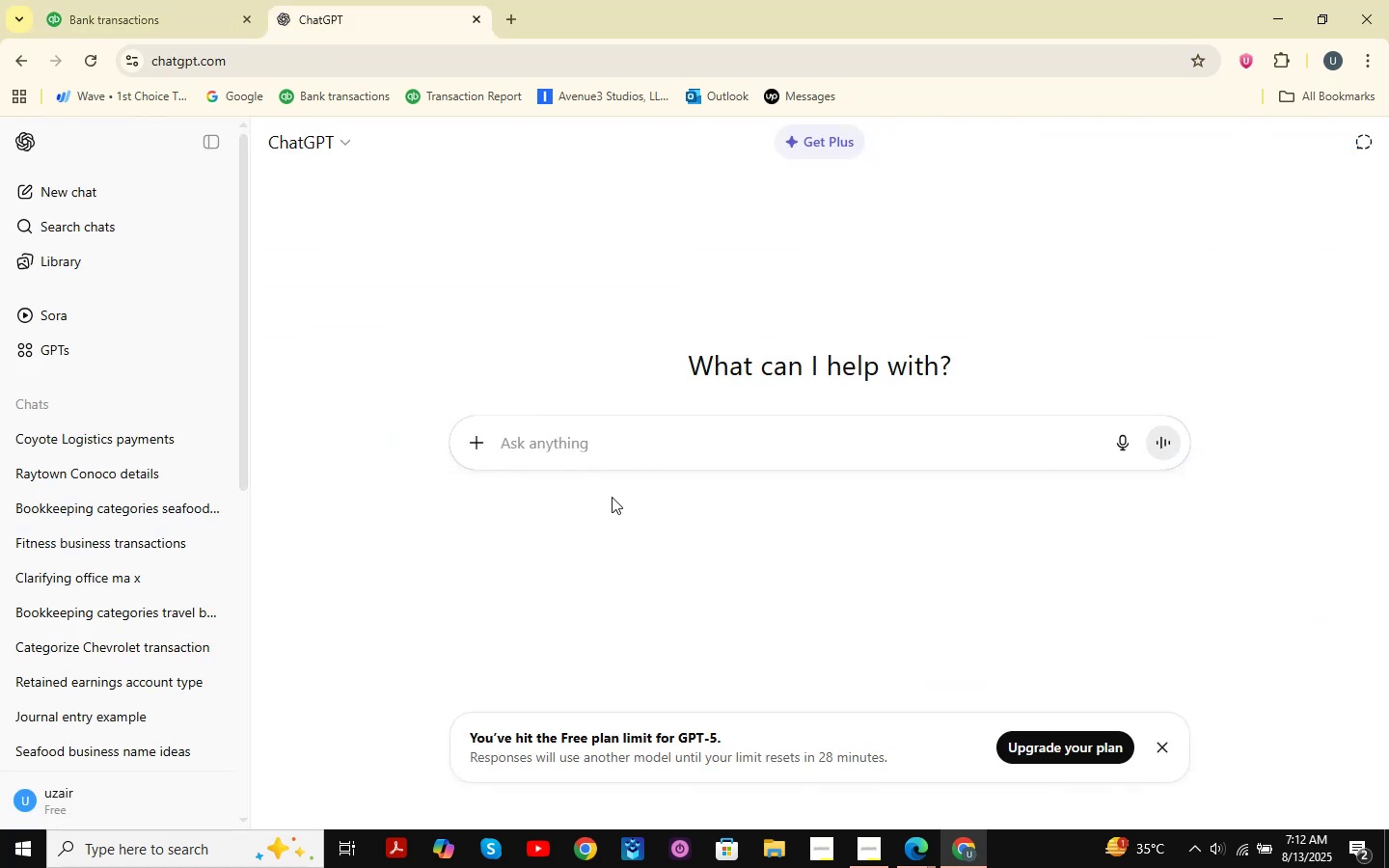 
key(Control+V)
 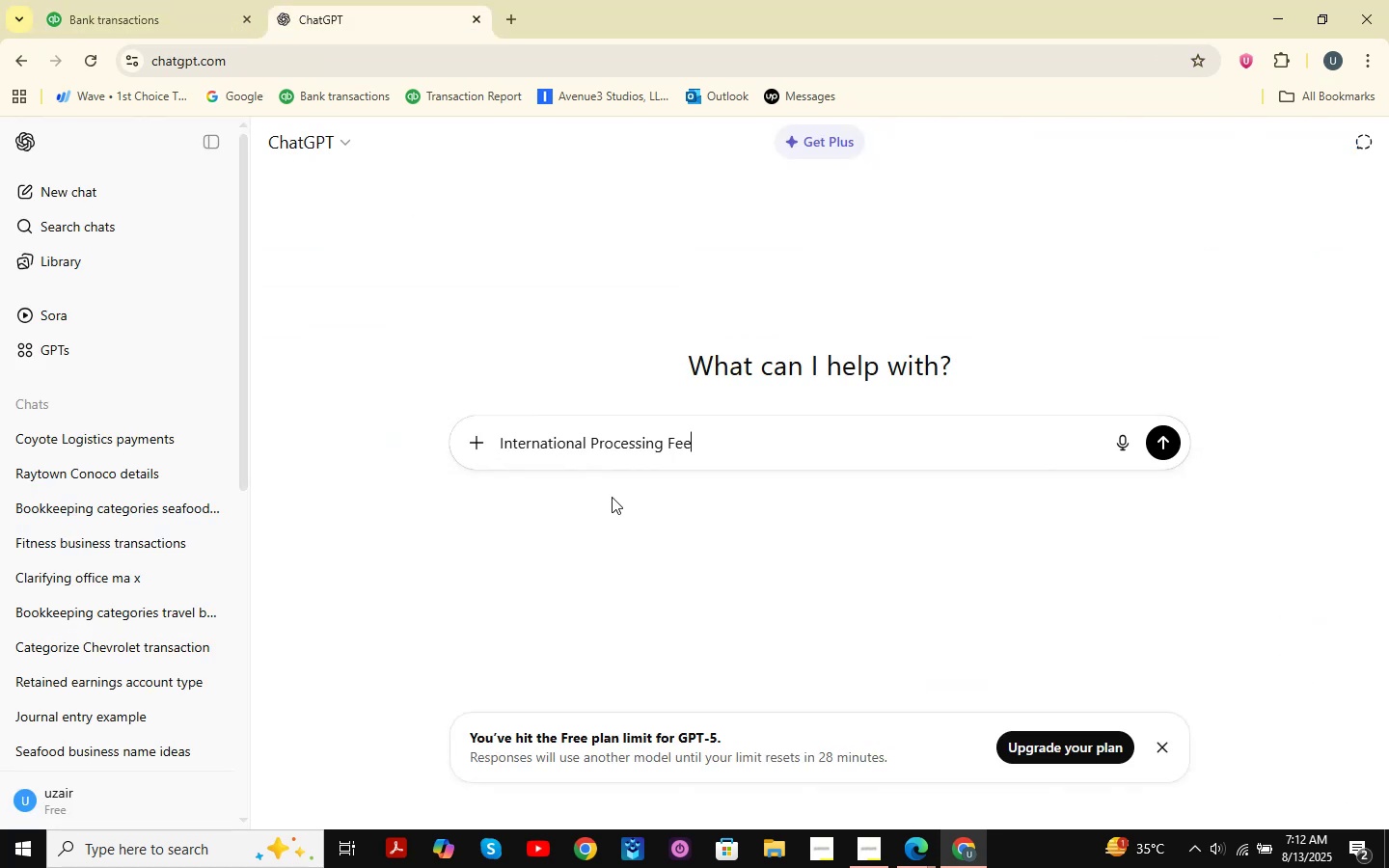 
key(NumpadEnter)
 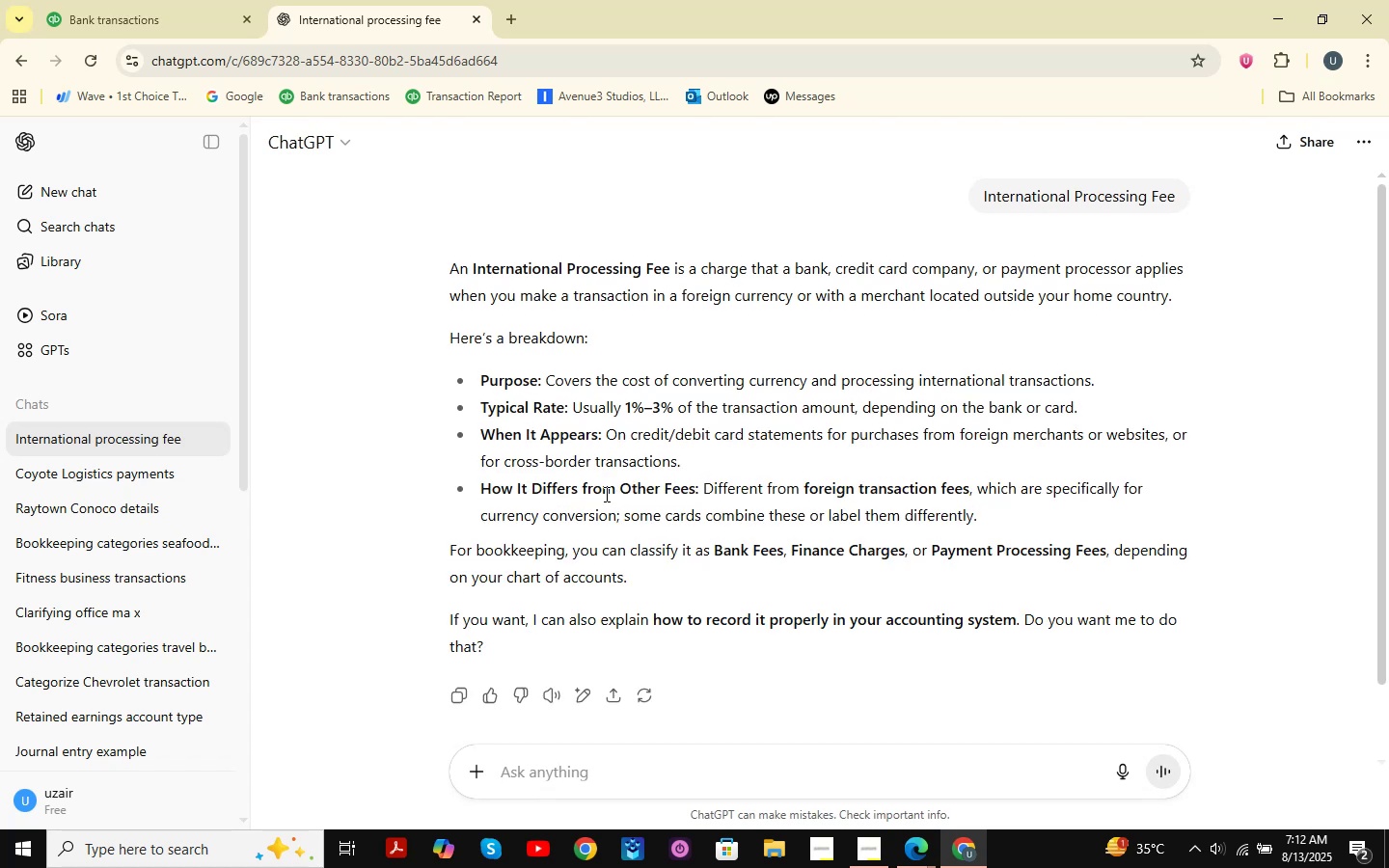 
wait(18.7)
 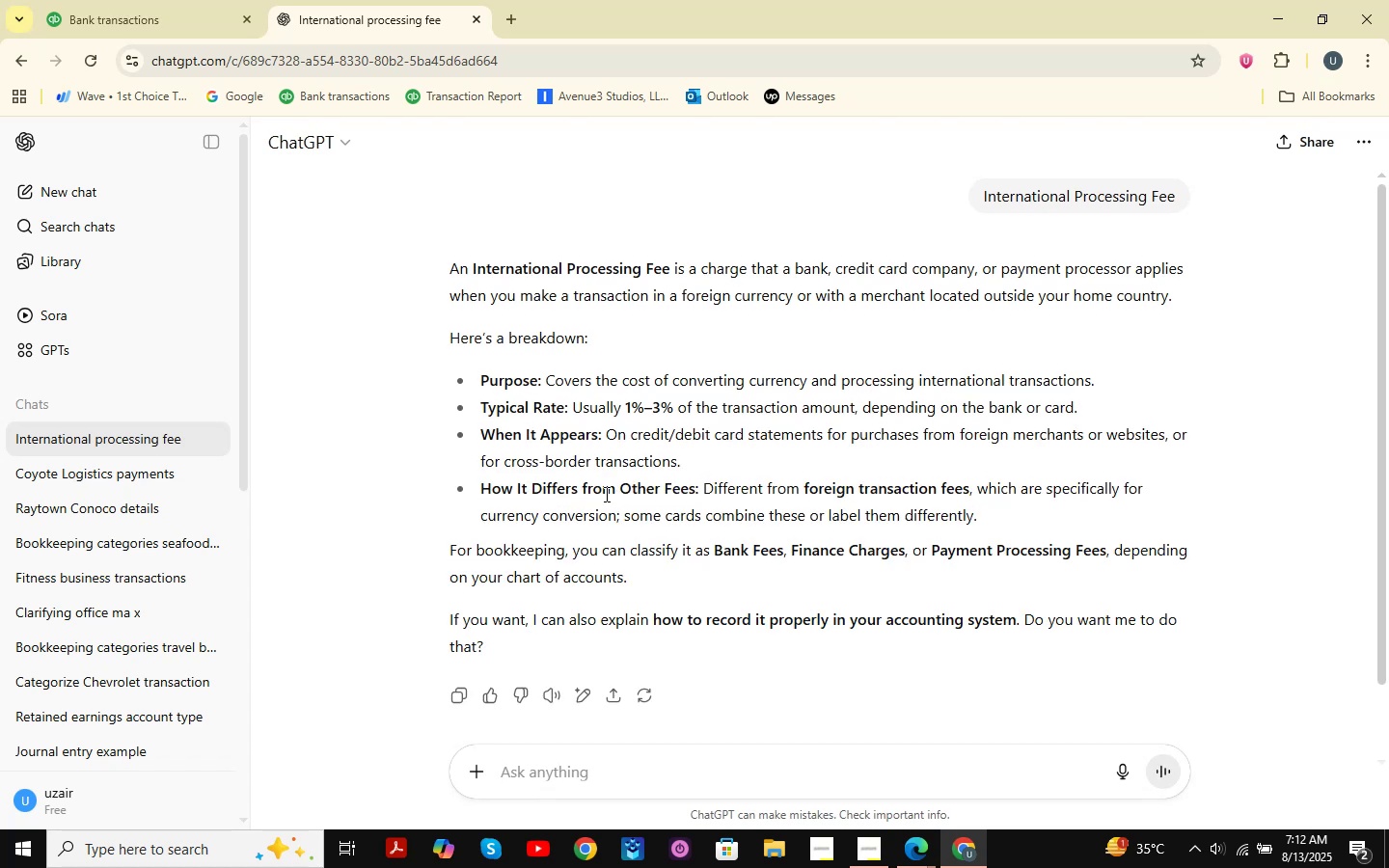 
left_click([137, 0])
 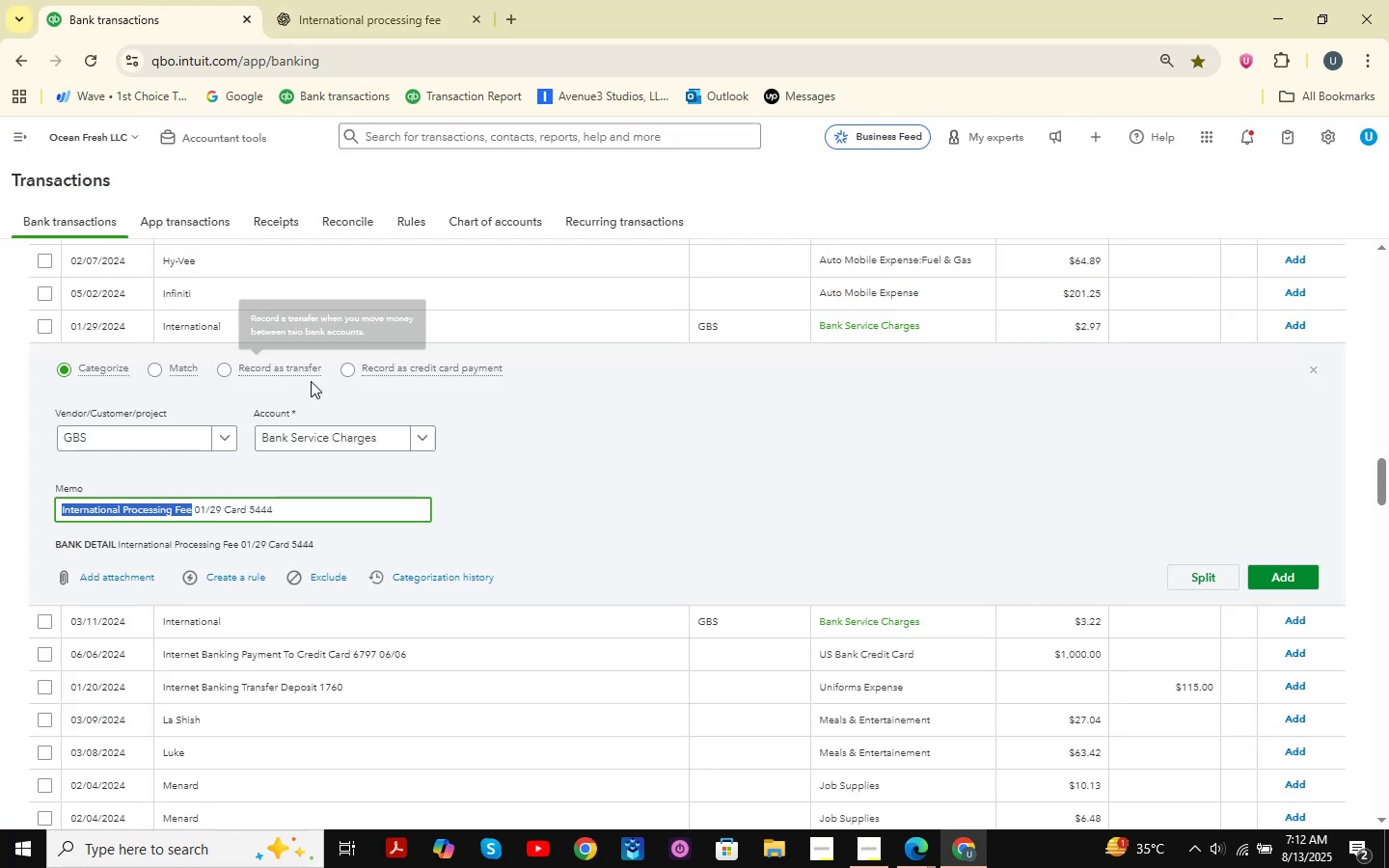 
scroll: coordinate [534, 345], scroll_direction: up, amount: 14.0
 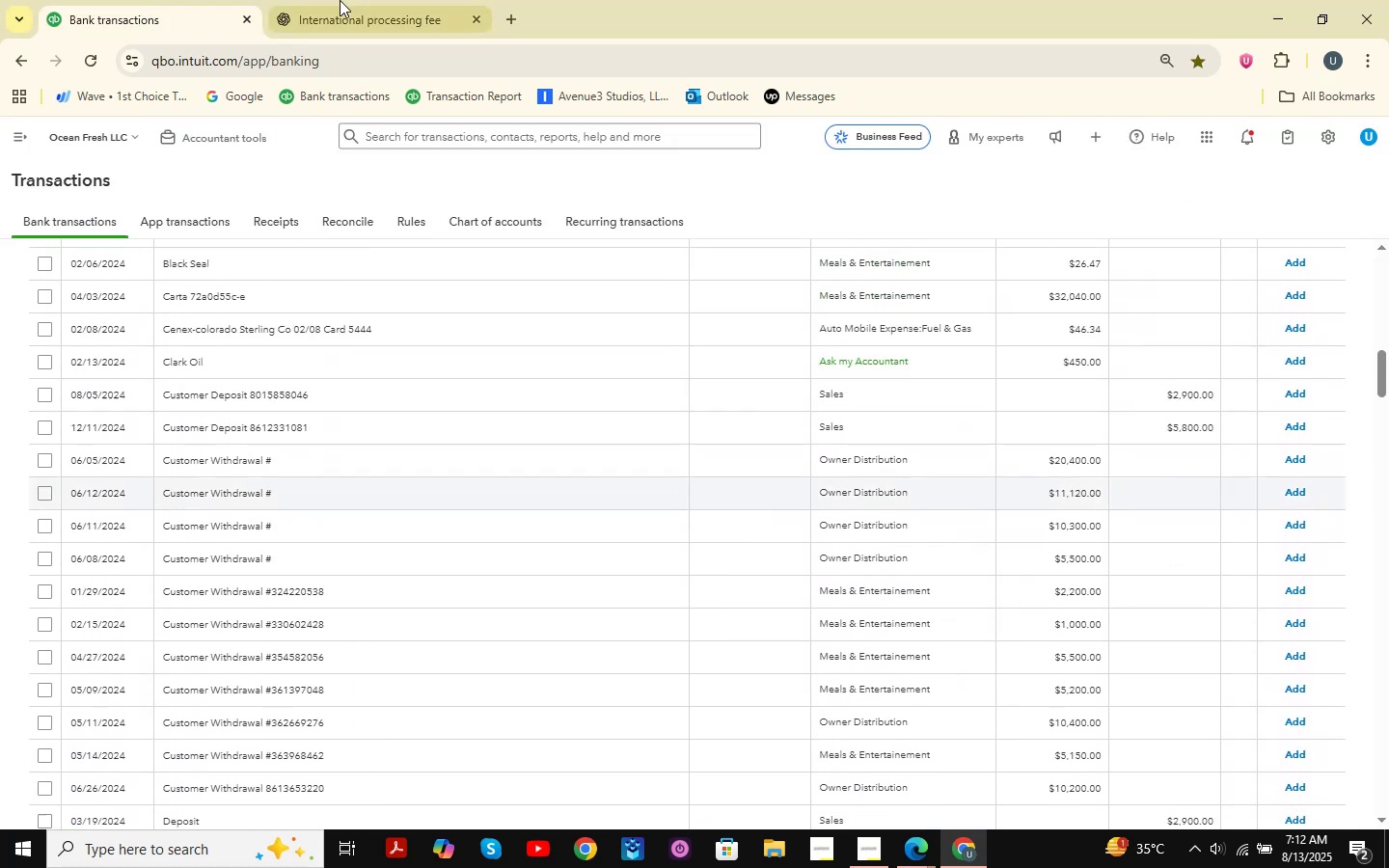 
left_click([340, 0])
 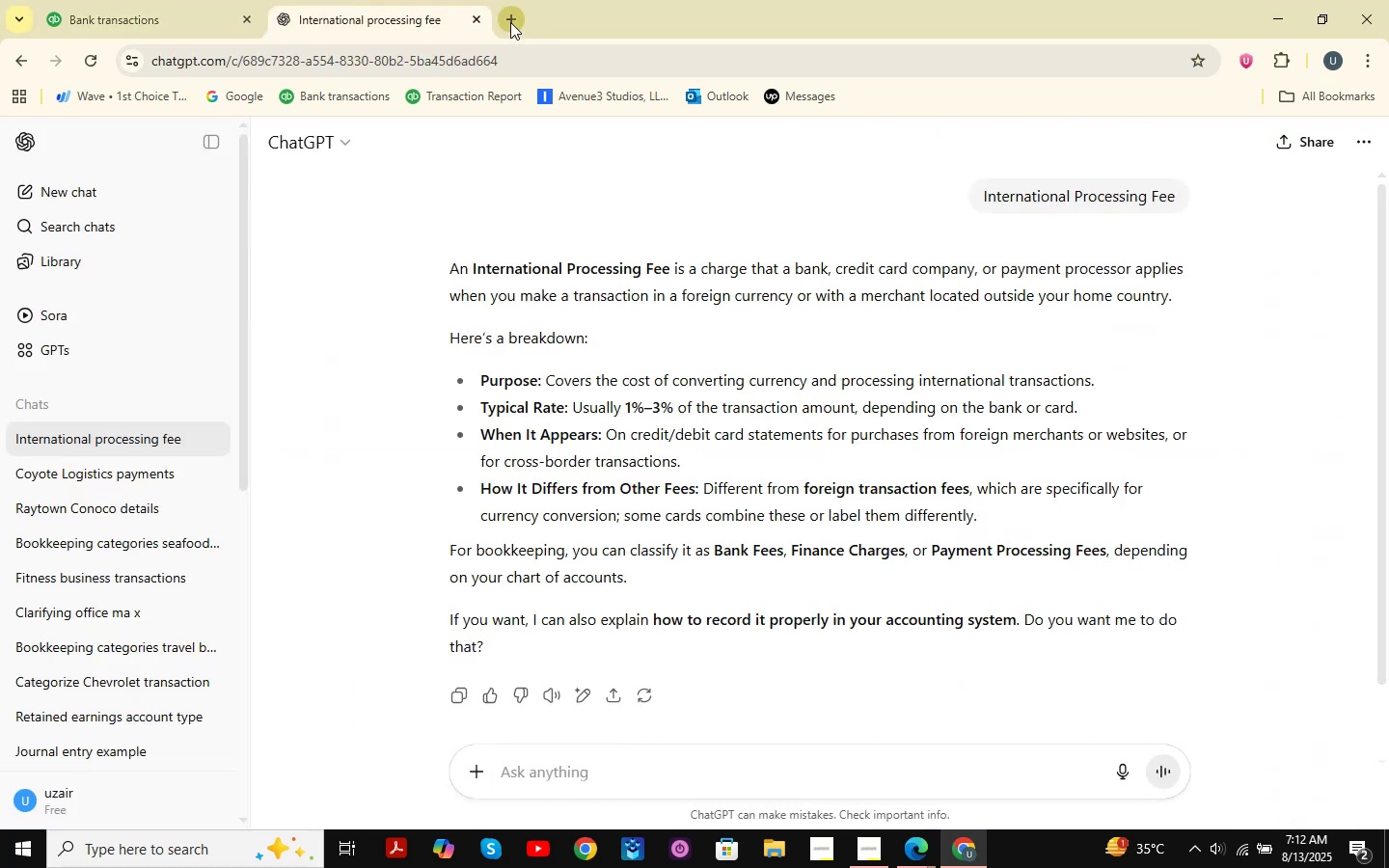 
left_click([48, 0])
 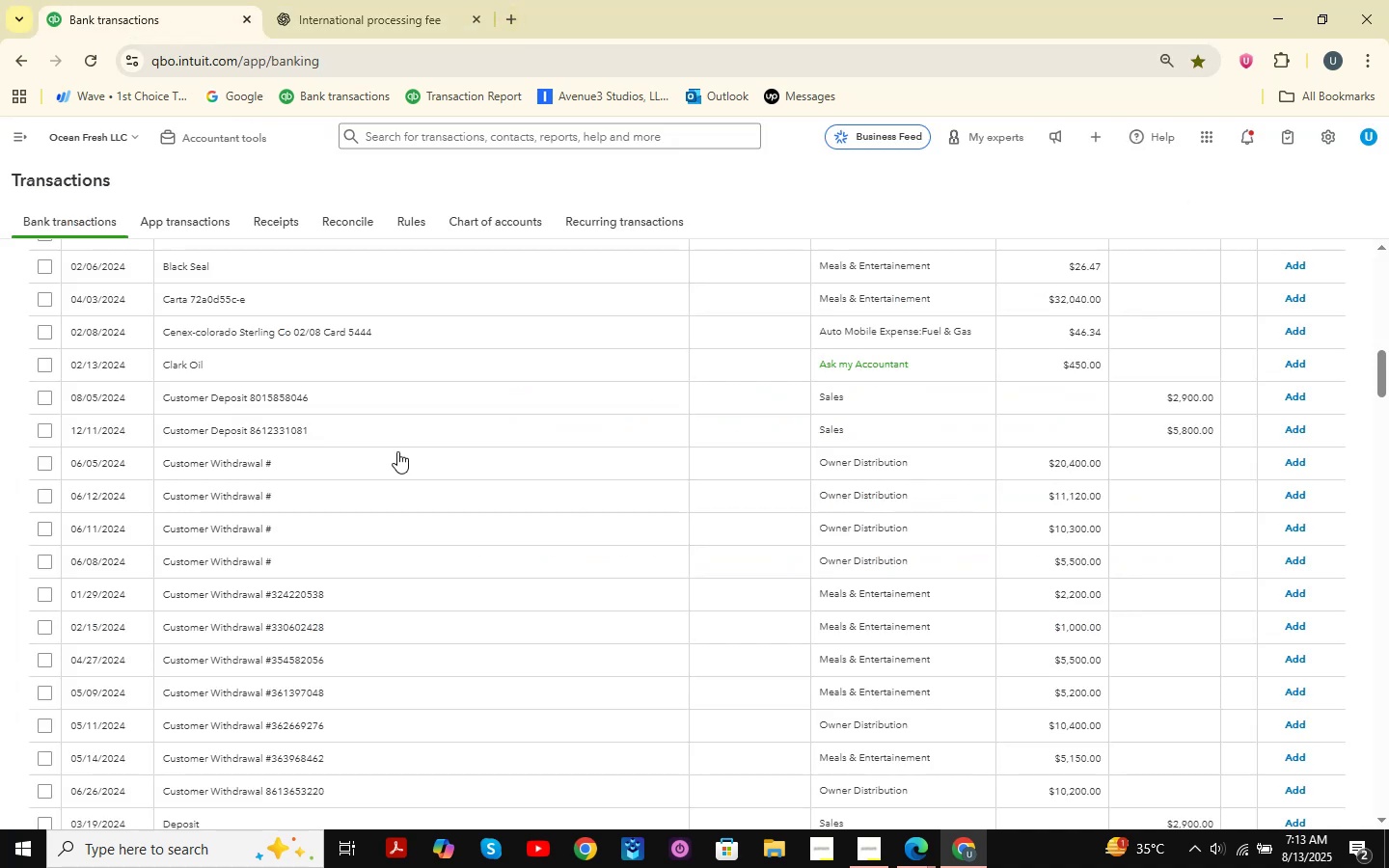 
scroll: coordinate [398, 453], scroll_direction: down, amount: 21.0
 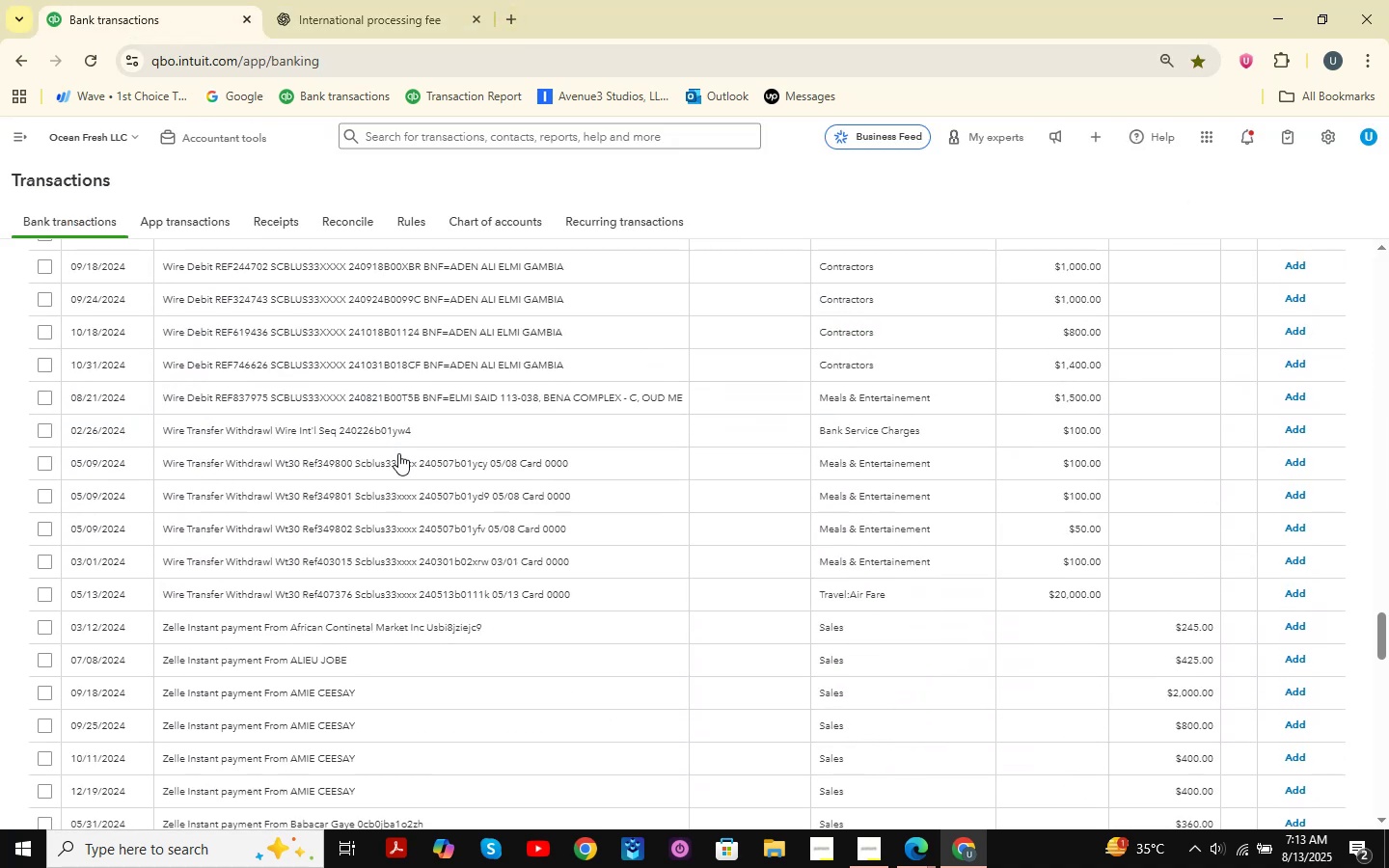 
scroll: coordinate [398, 453], scroll_direction: up, amount: 4.0
 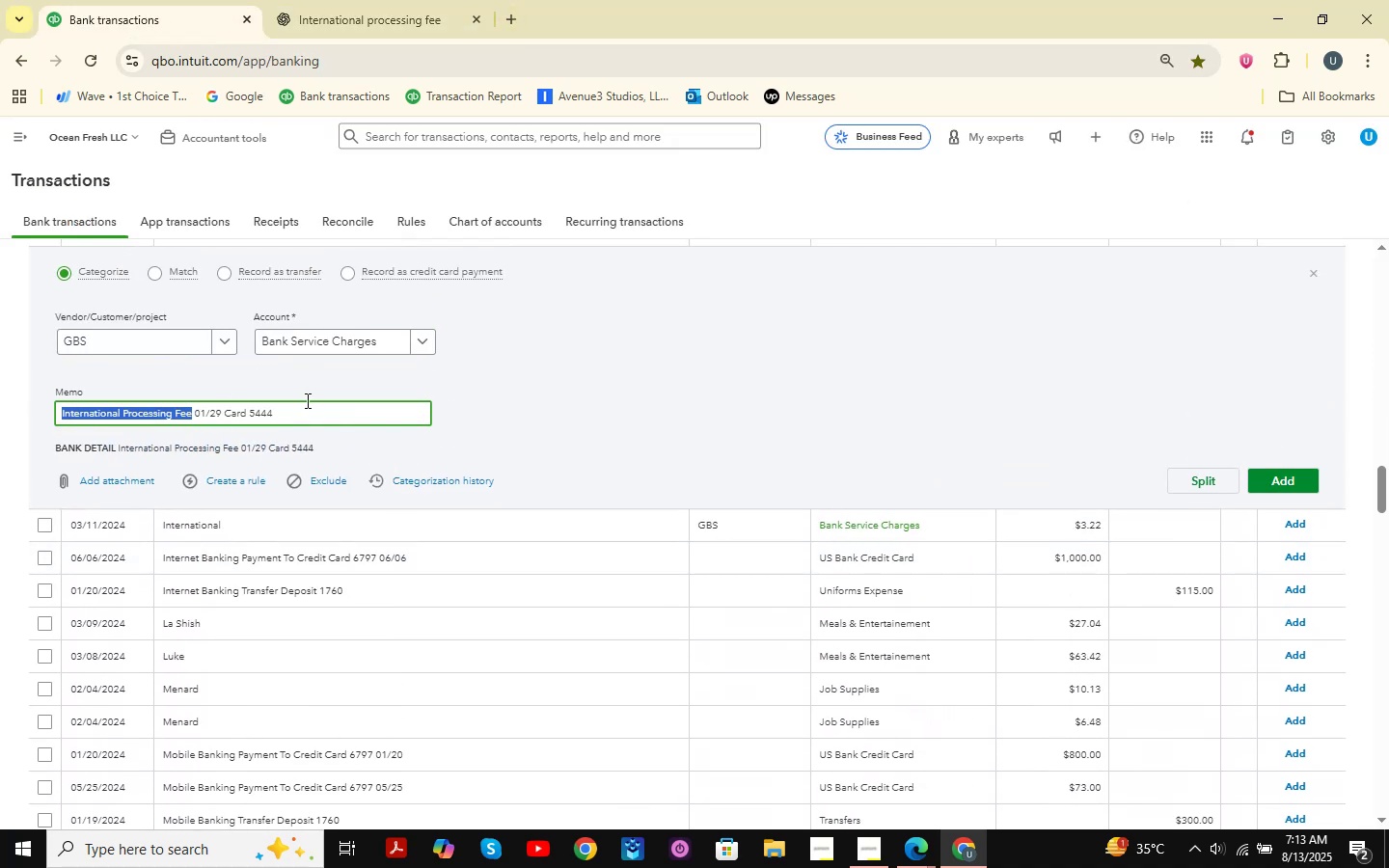 
left_click_drag(start_coordinate=[310, 412], to_coordinate=[0, 381])
 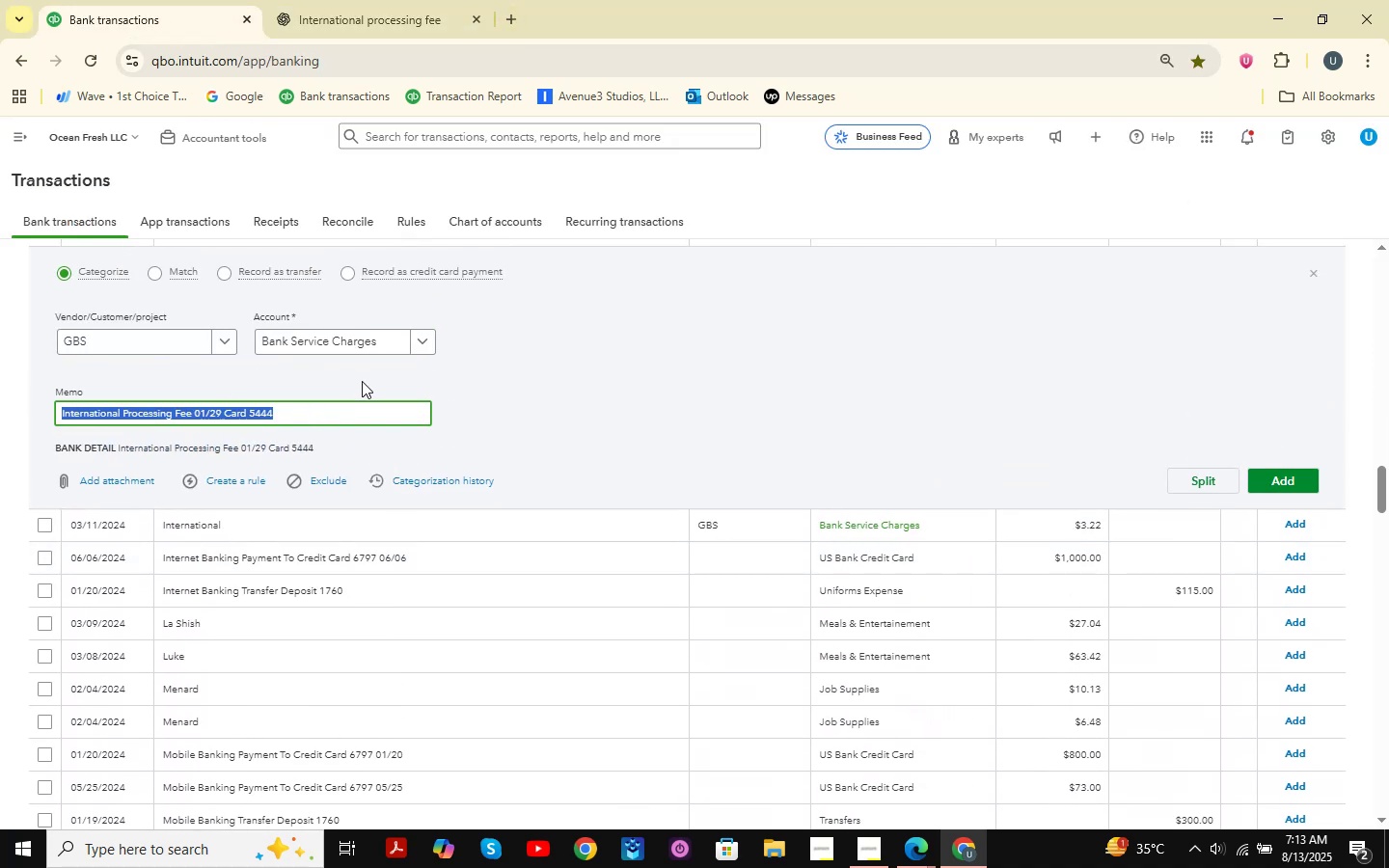 
left_click([340, 418])
 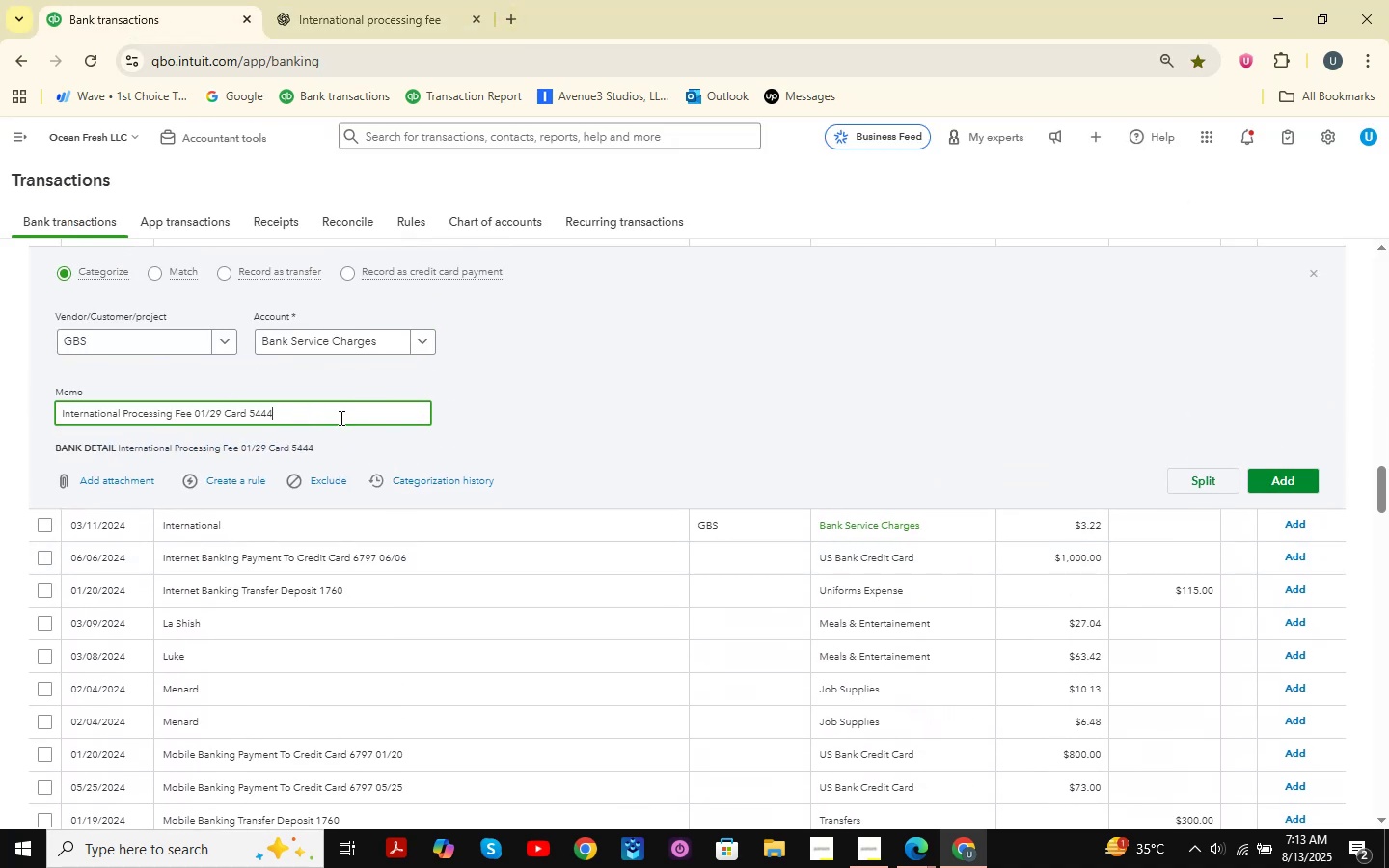 
left_click_drag(start_coordinate=[343, 415], to_coordinate=[0, 405])
 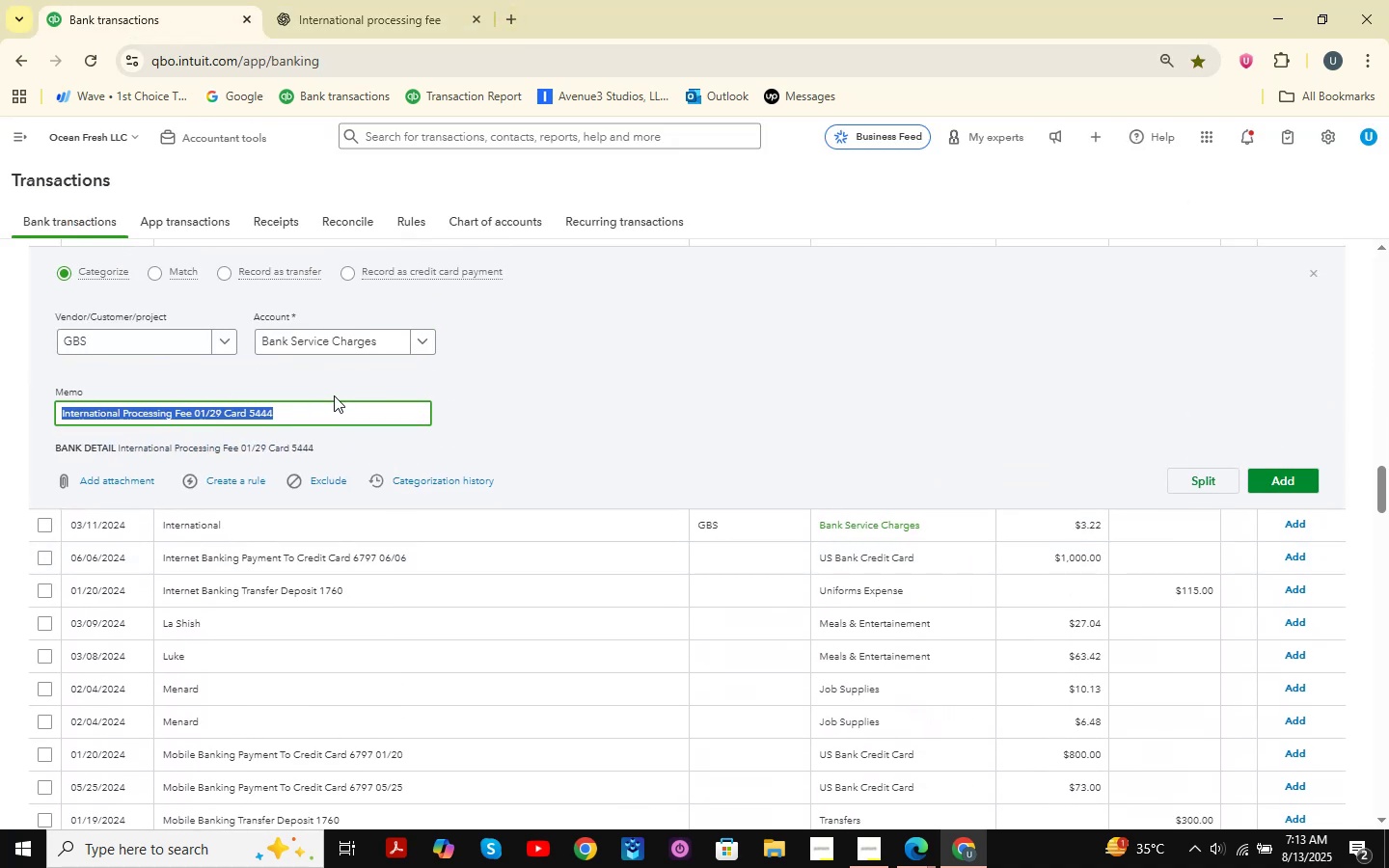 
key(Control+C)
 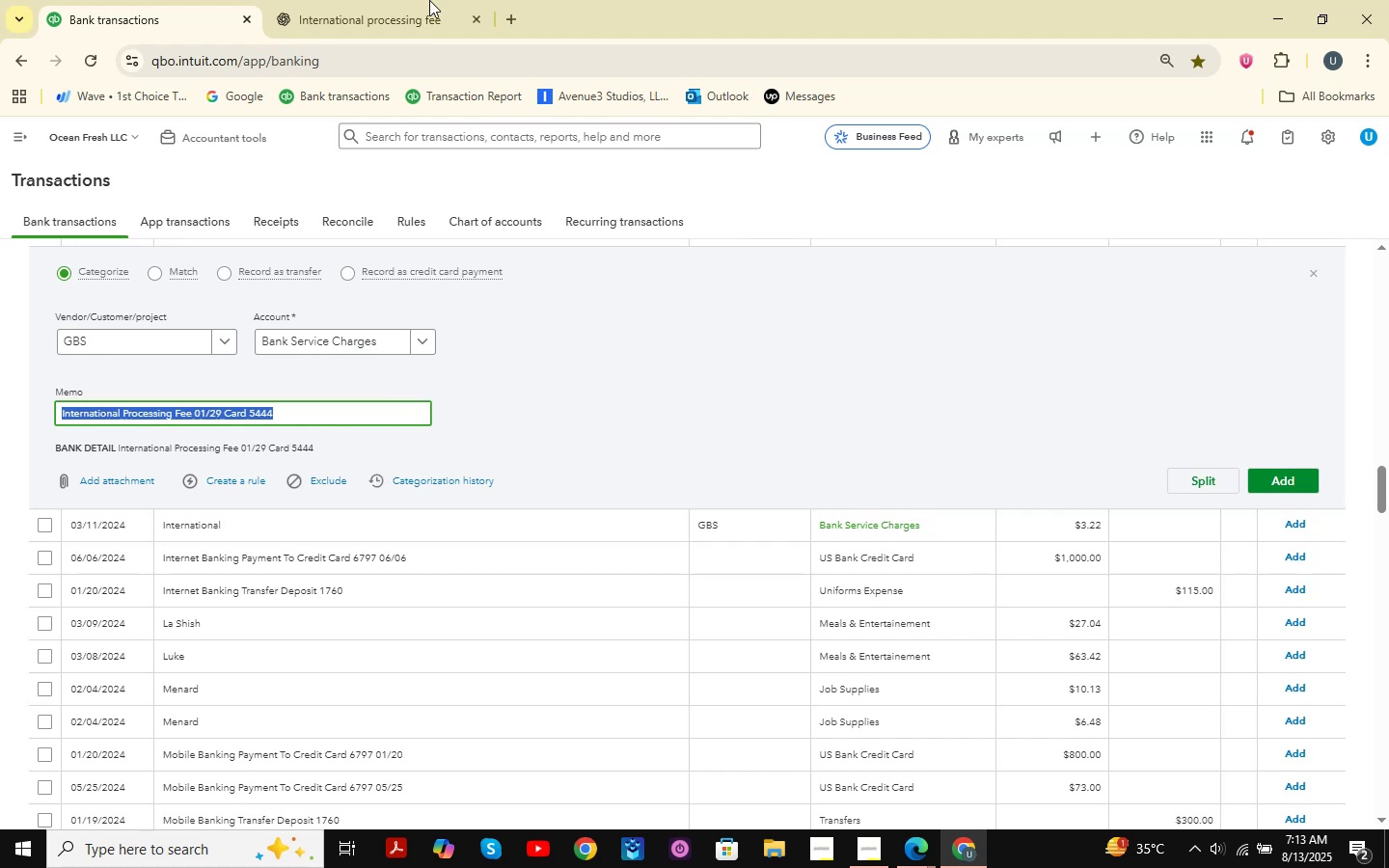 
left_click([451, 0])
 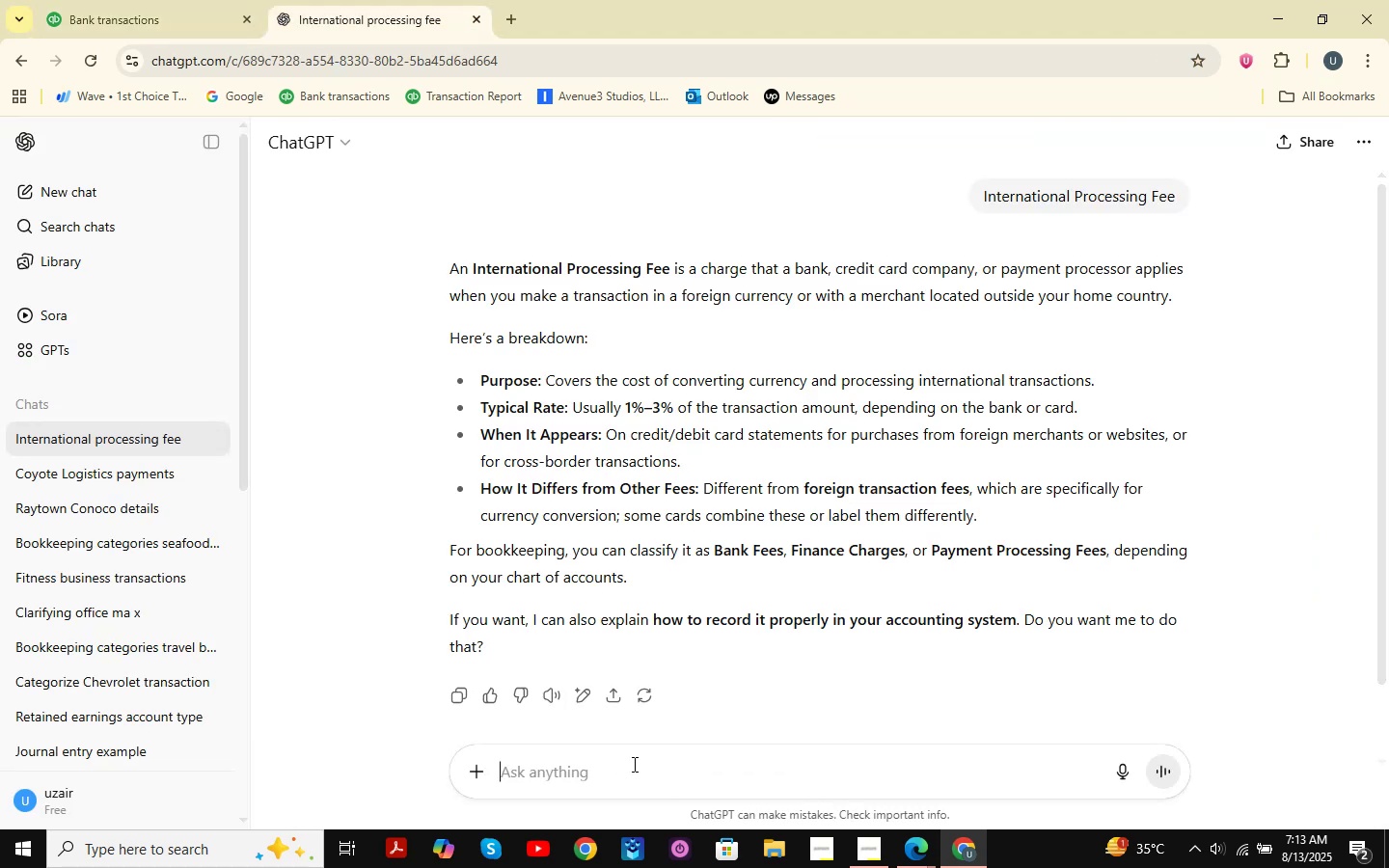 
key(Control+ControlLeft)
 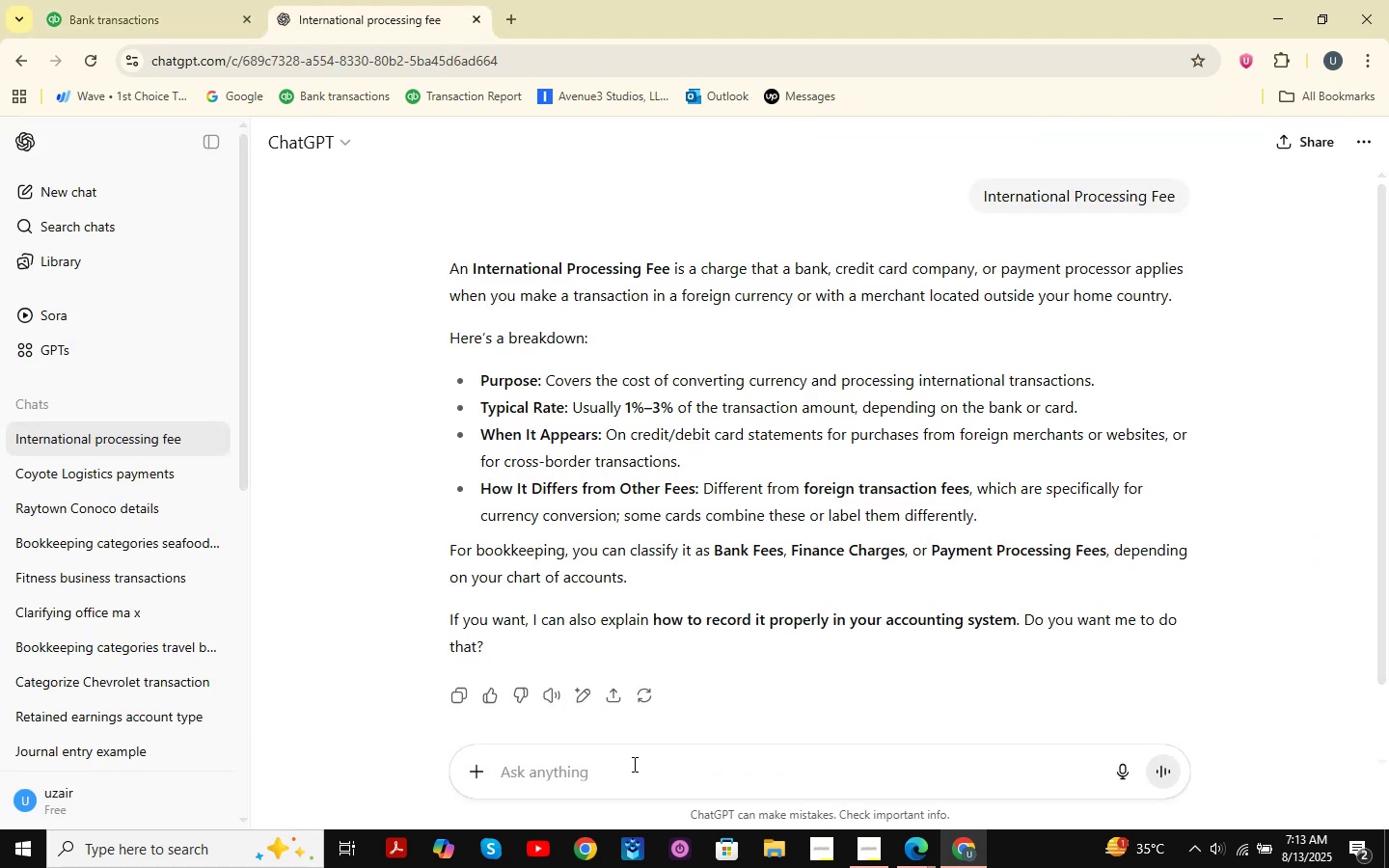 
key(Control+V)
 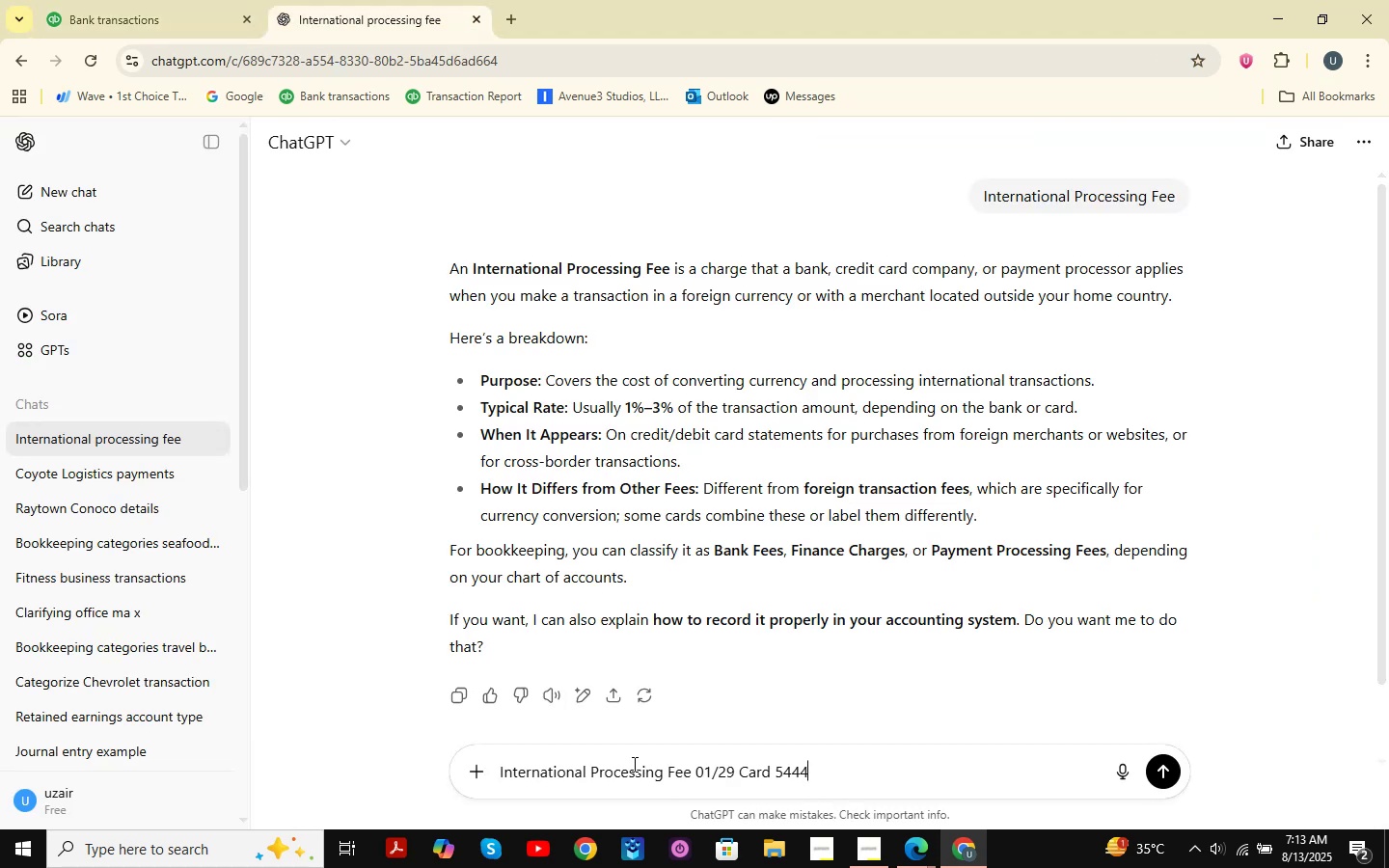 
type( trancas)
key(Backspace)
type(ction to be categorized in )
 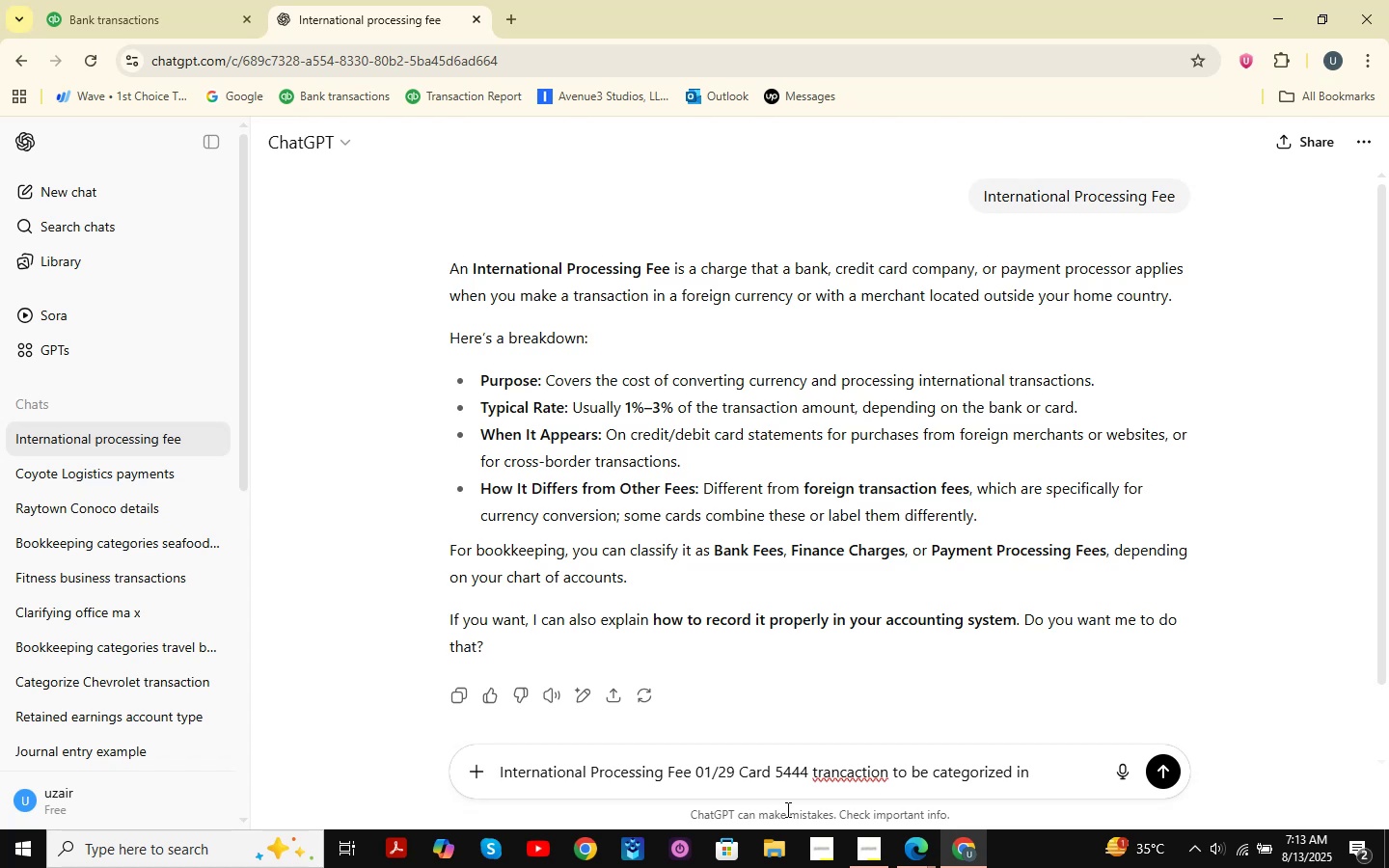 
type(for )
 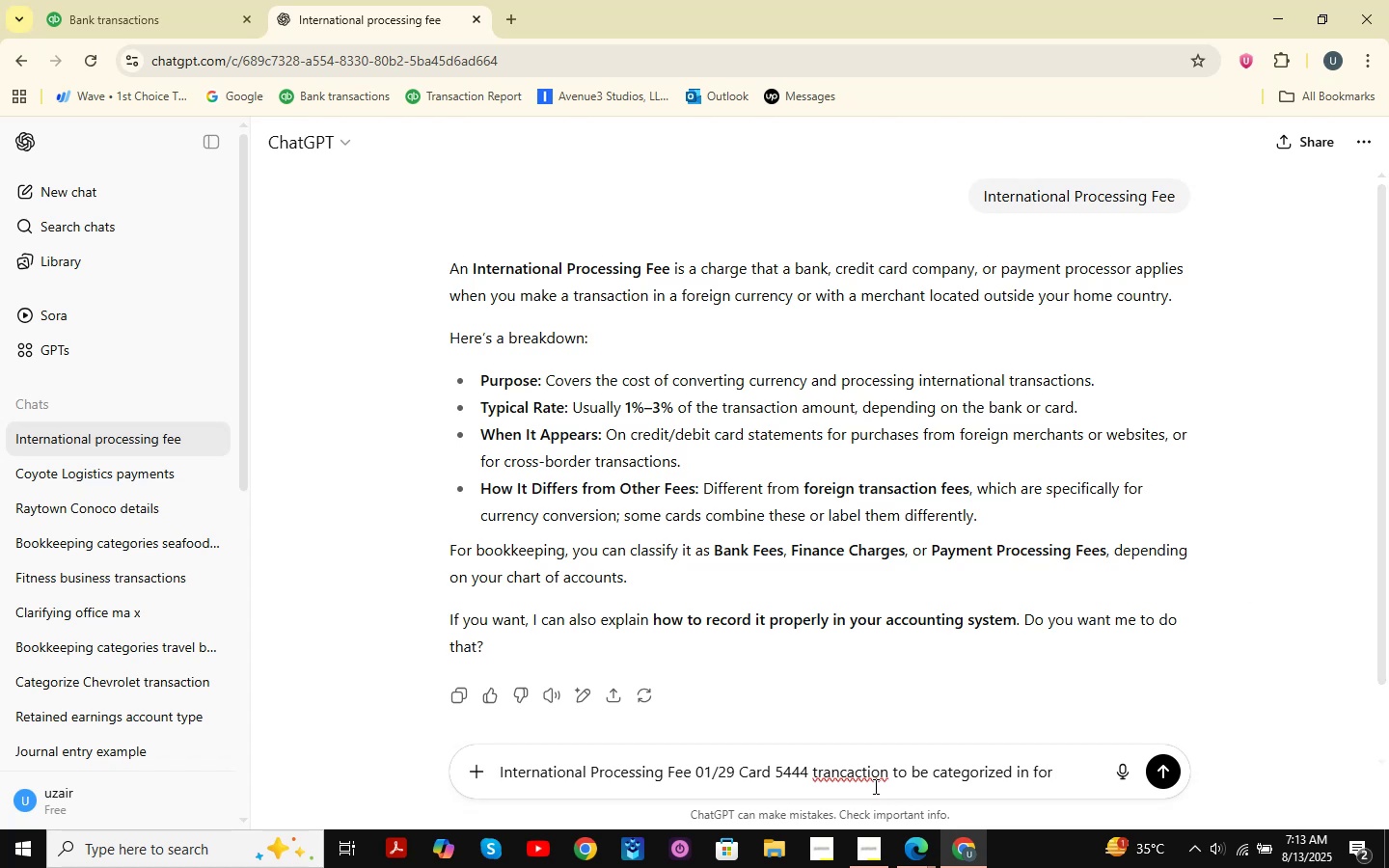 
left_click([845, 772])
 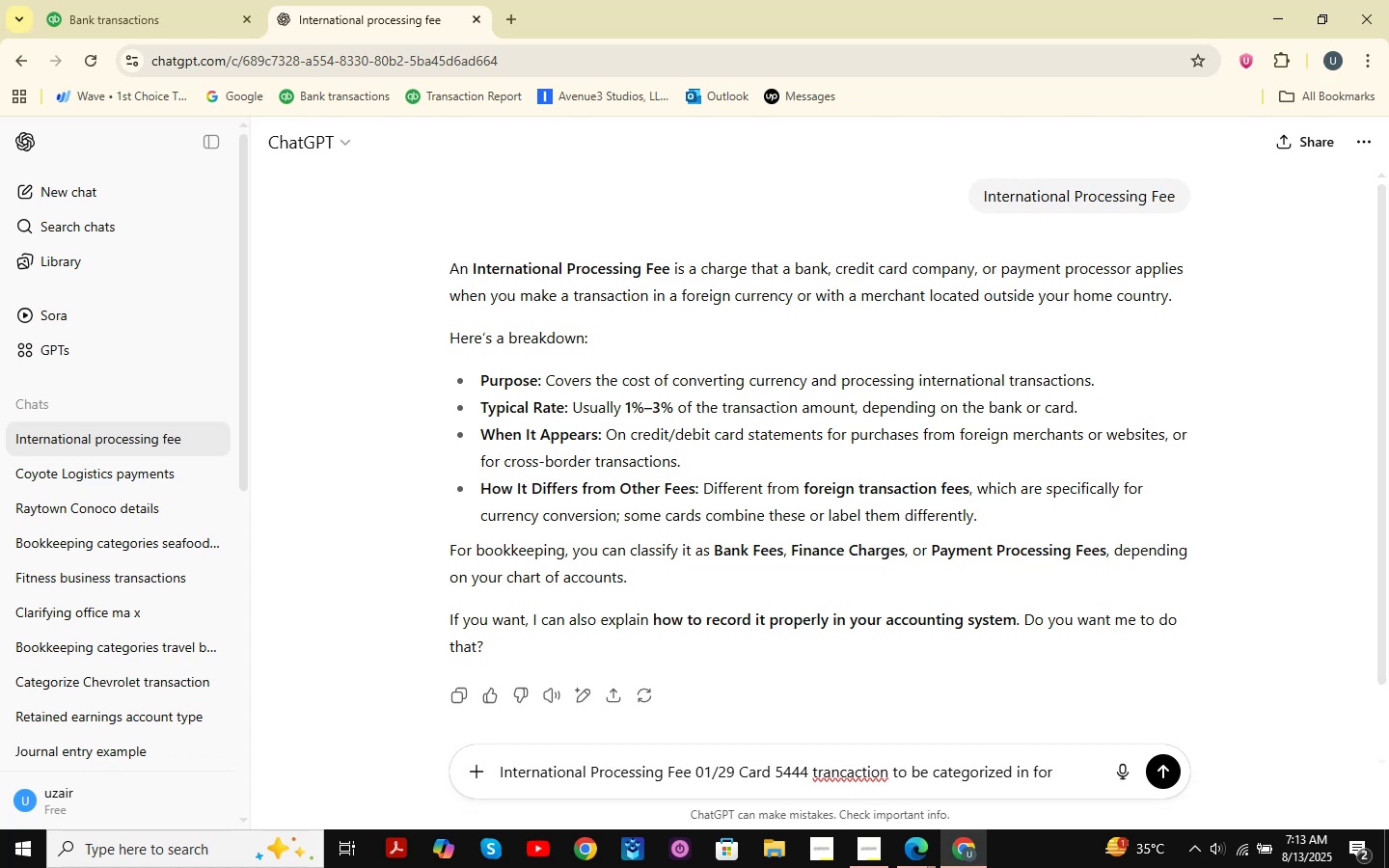 
key(Backspace)
 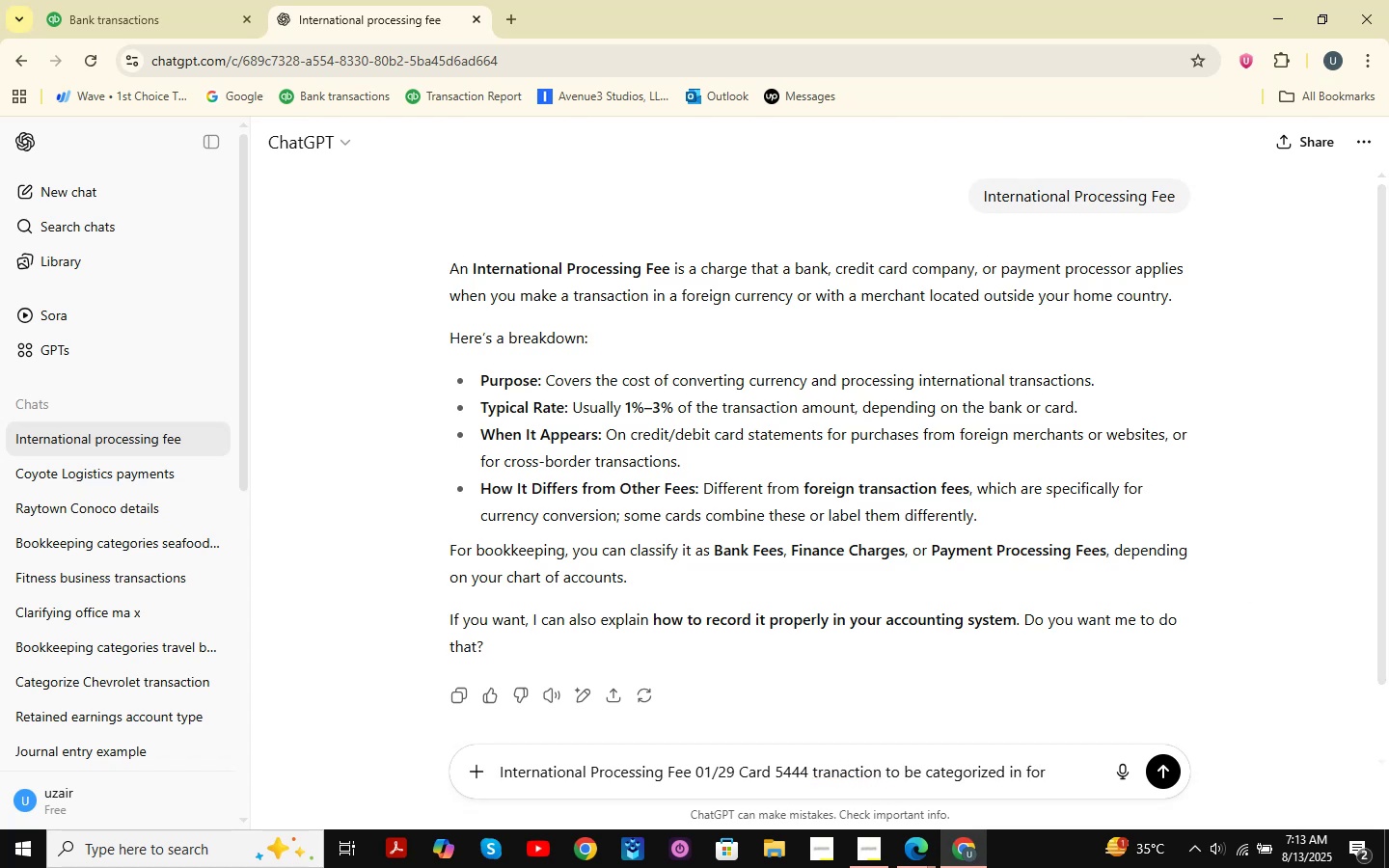 
key(S)
 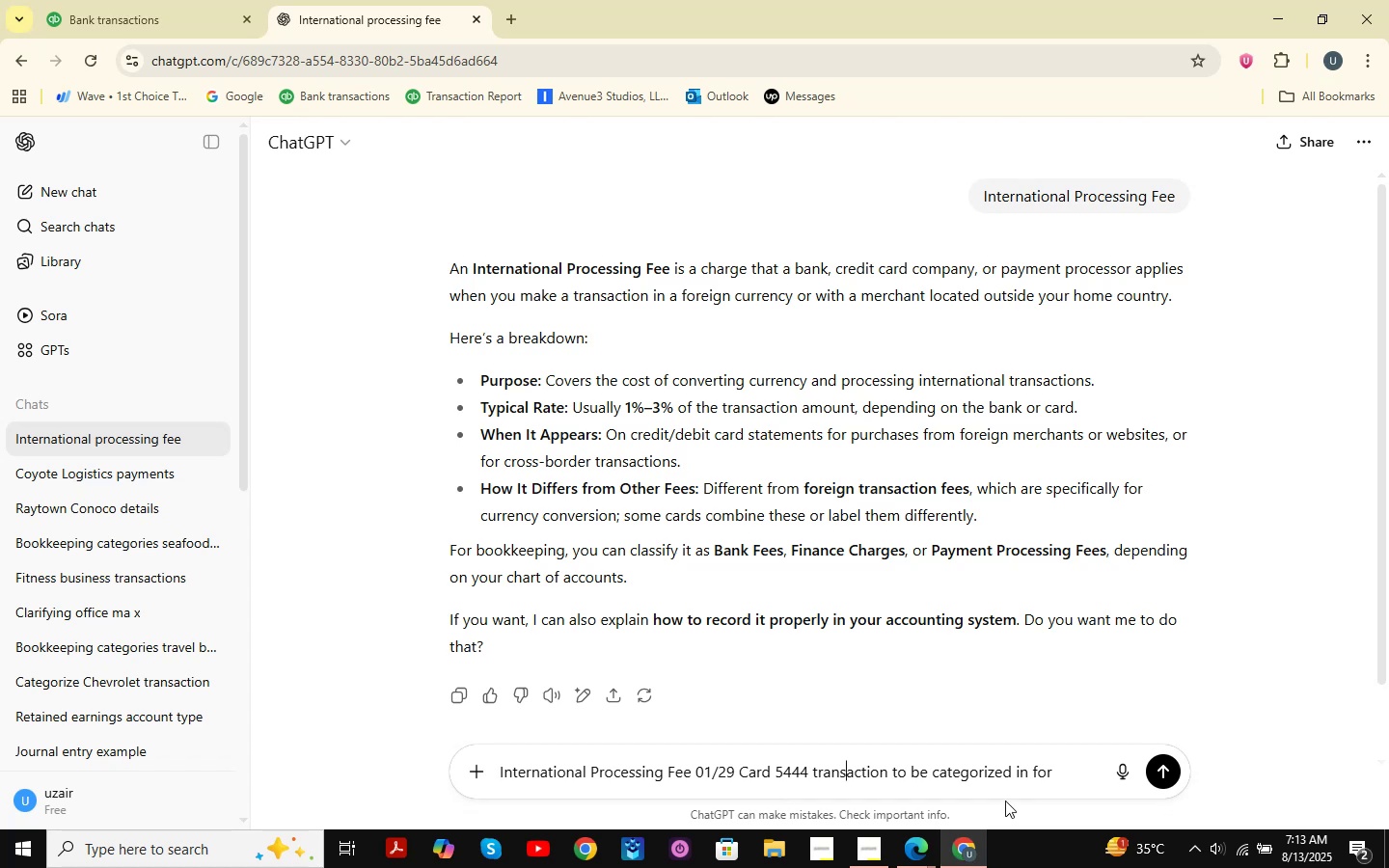 
left_click([1058, 767])
 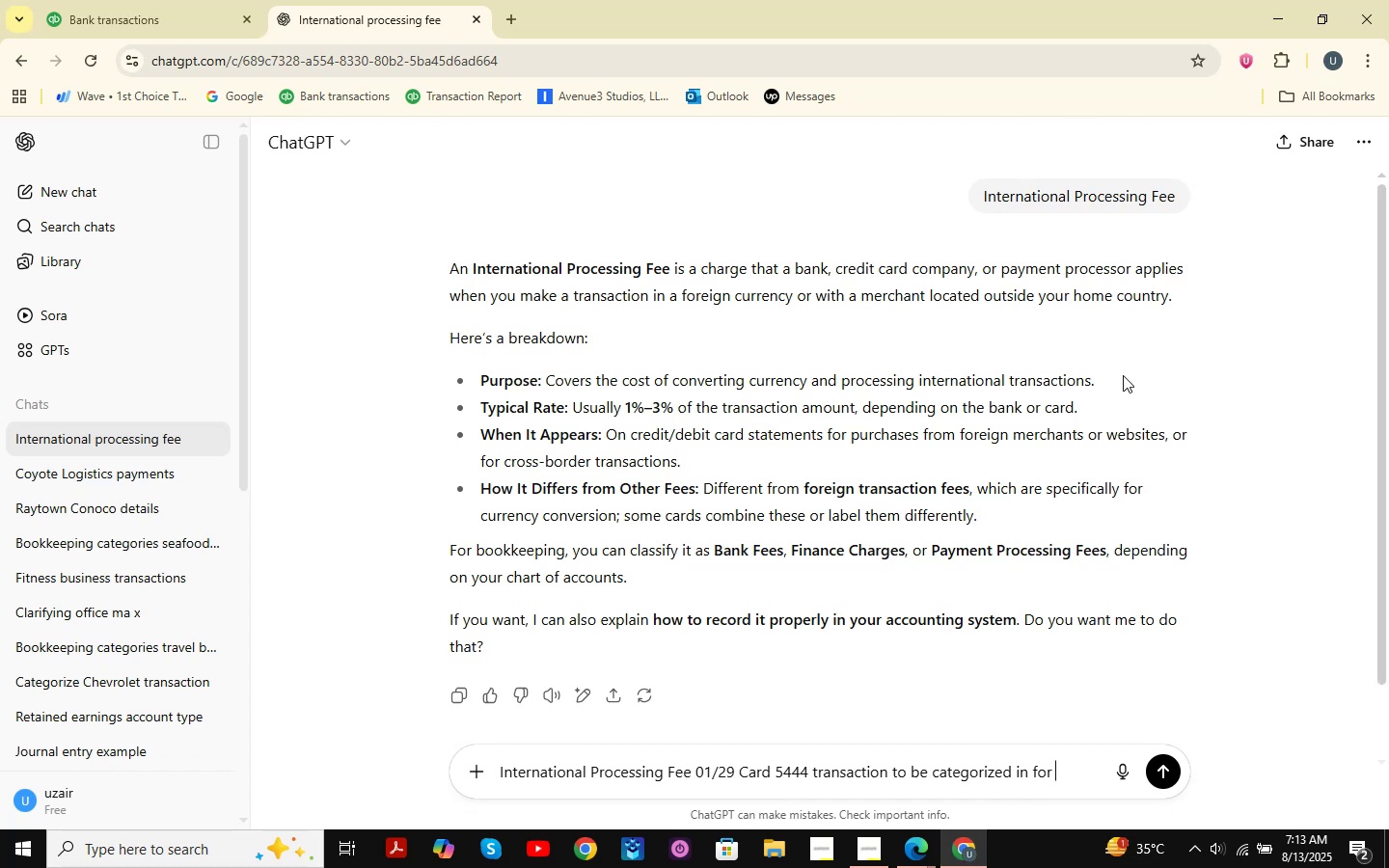 
type(acc)
 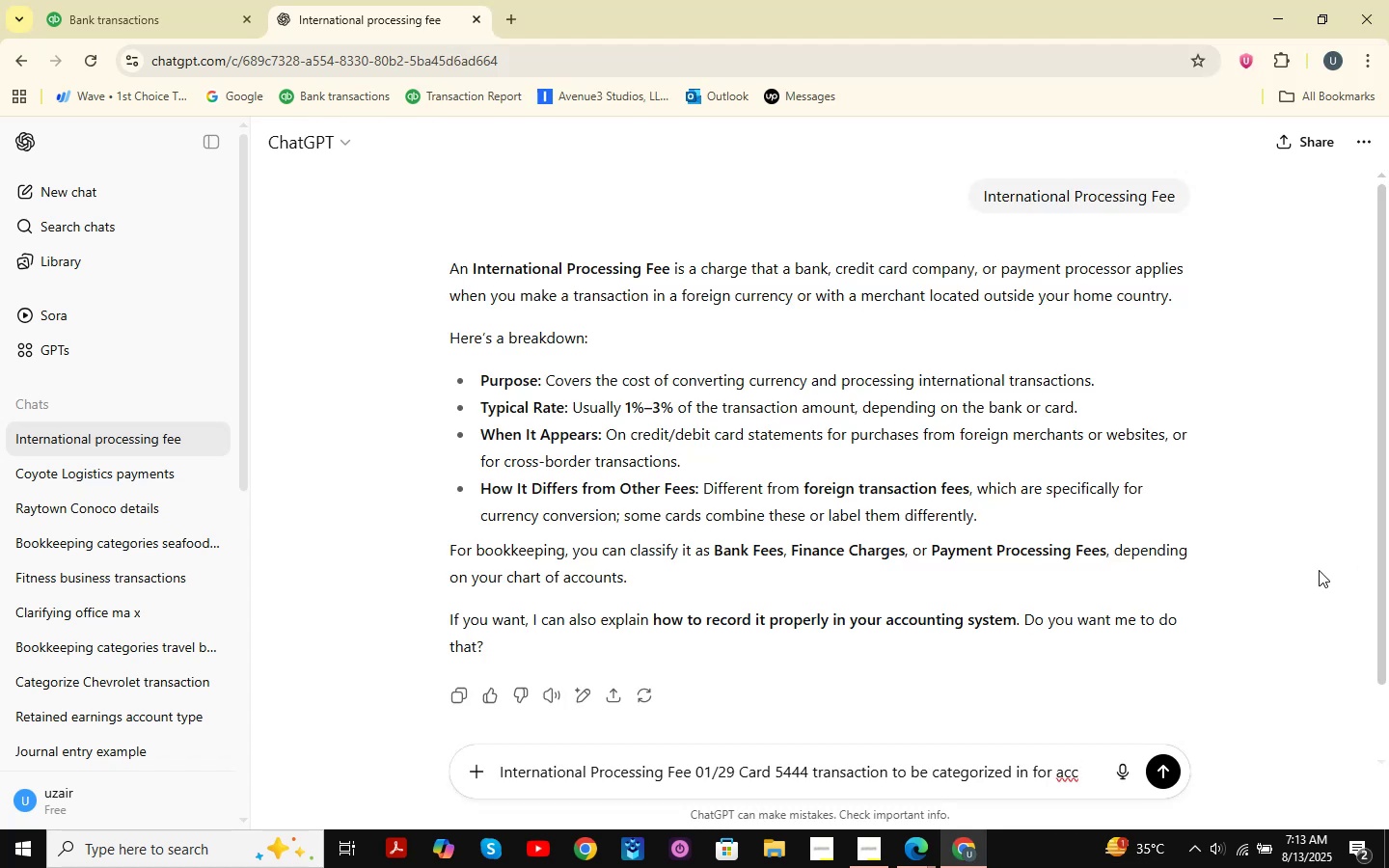 
wait(5.3)
 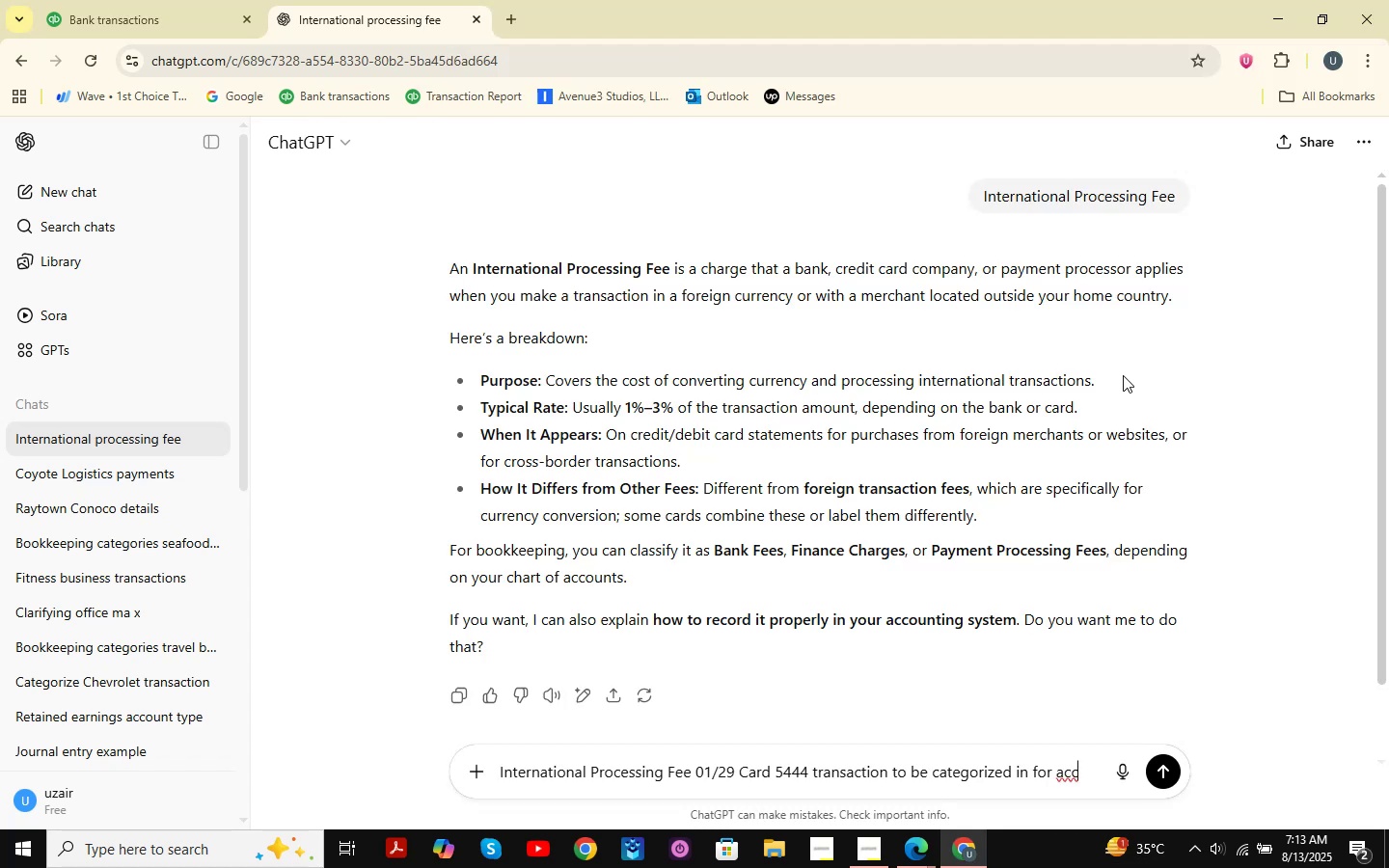 
key(Backspace)
key(Backspace)
key(Backspace)
type(fresh us )
key(Backspace)
type(a b)
key(Backspace)
key(Backspace)
key(Backspace)
key(Backspace)
key(Backspace)
type(sea food business )
 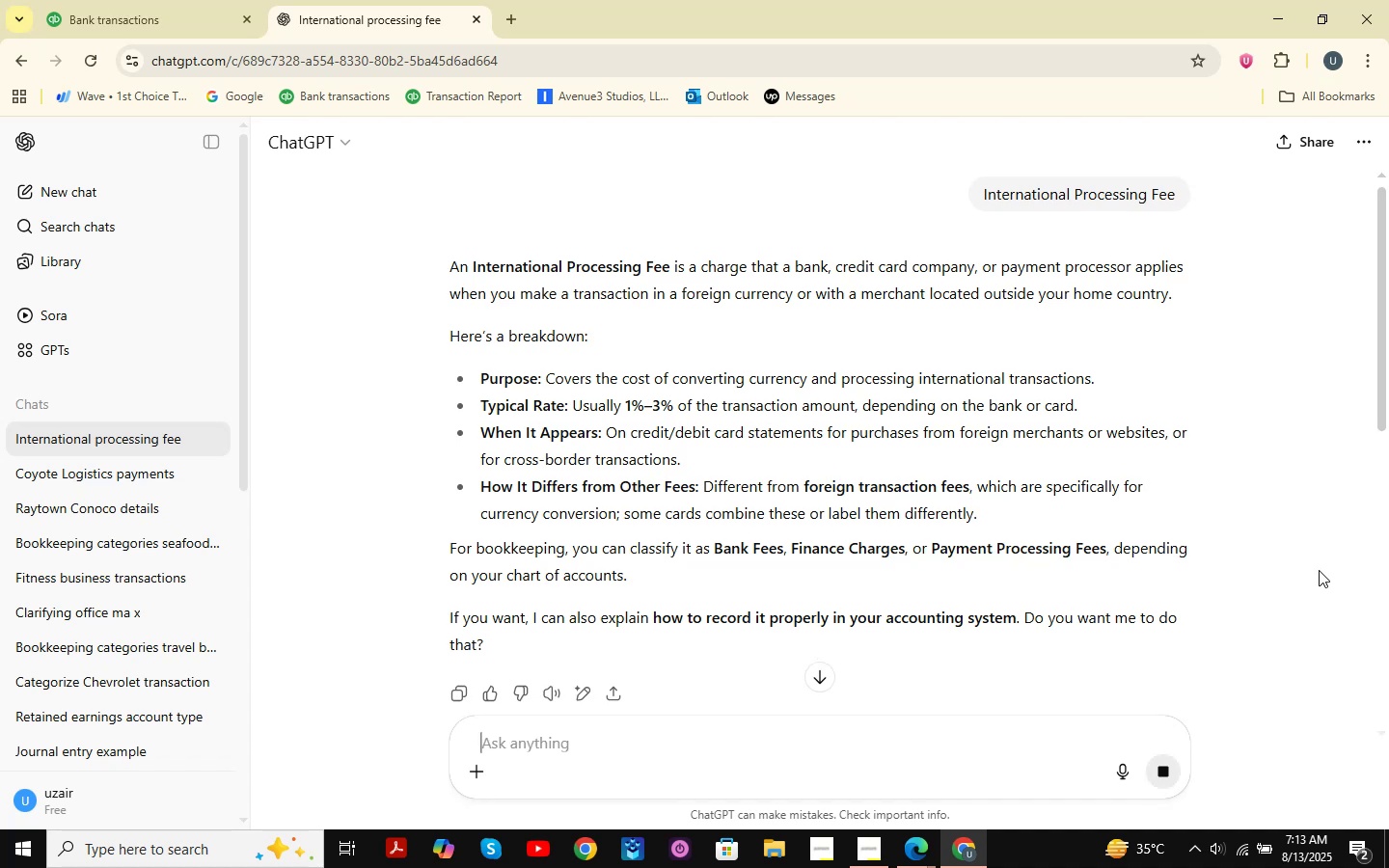 
key(Enter)
 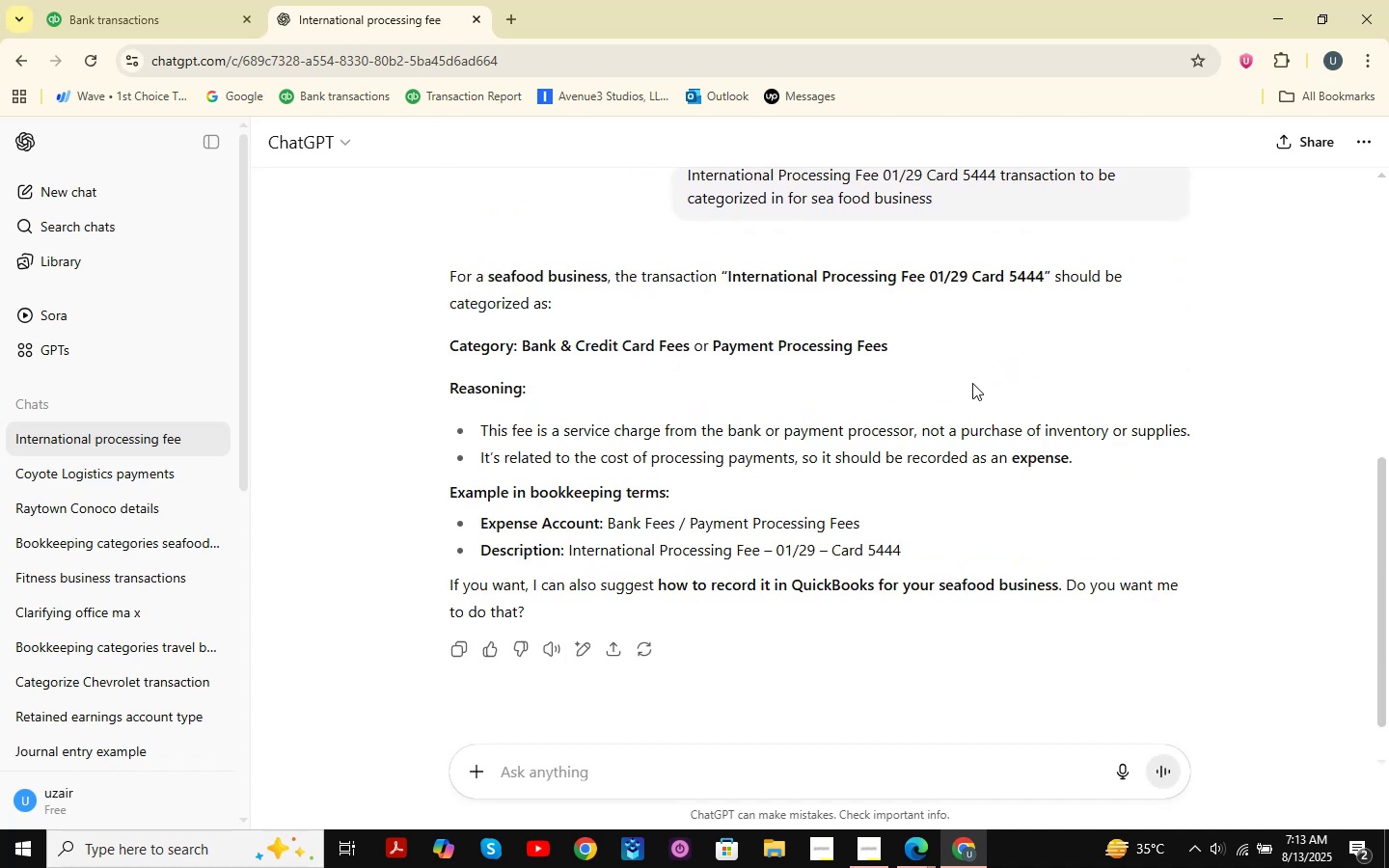 
wait(5.73)
 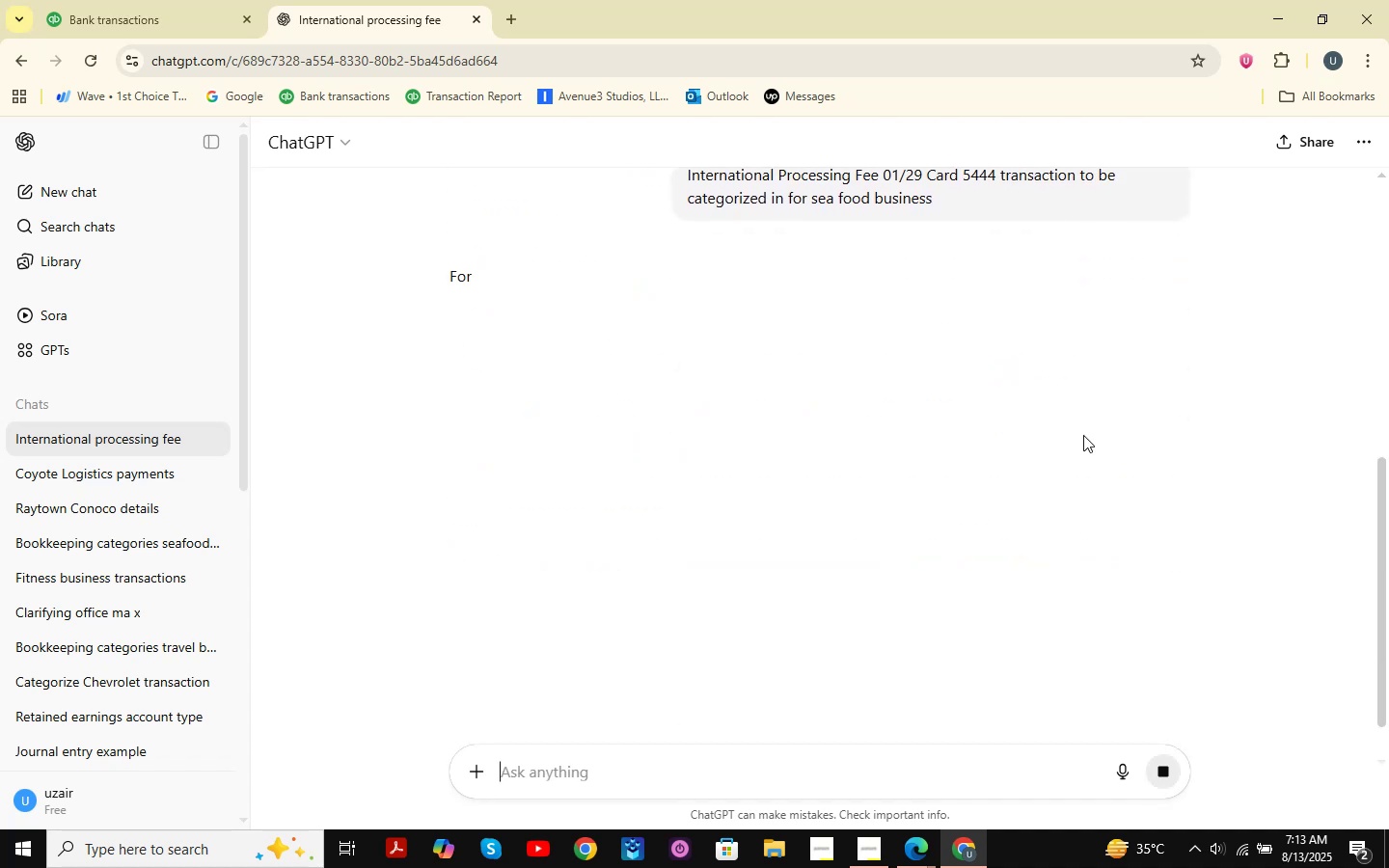 
left_click([126, 0])
 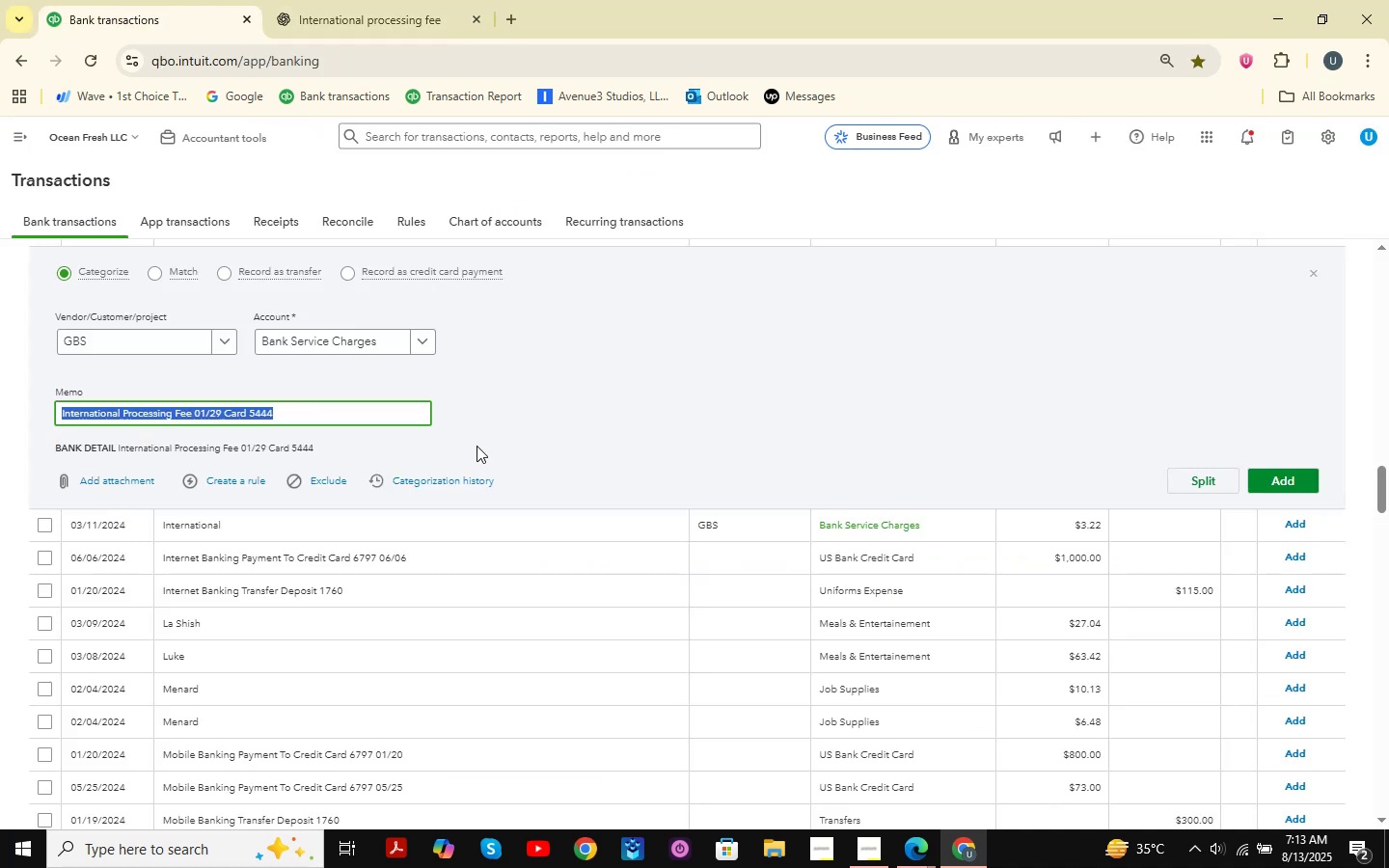 
scroll: coordinate [841, 398], scroll_direction: up, amount: 2.0
 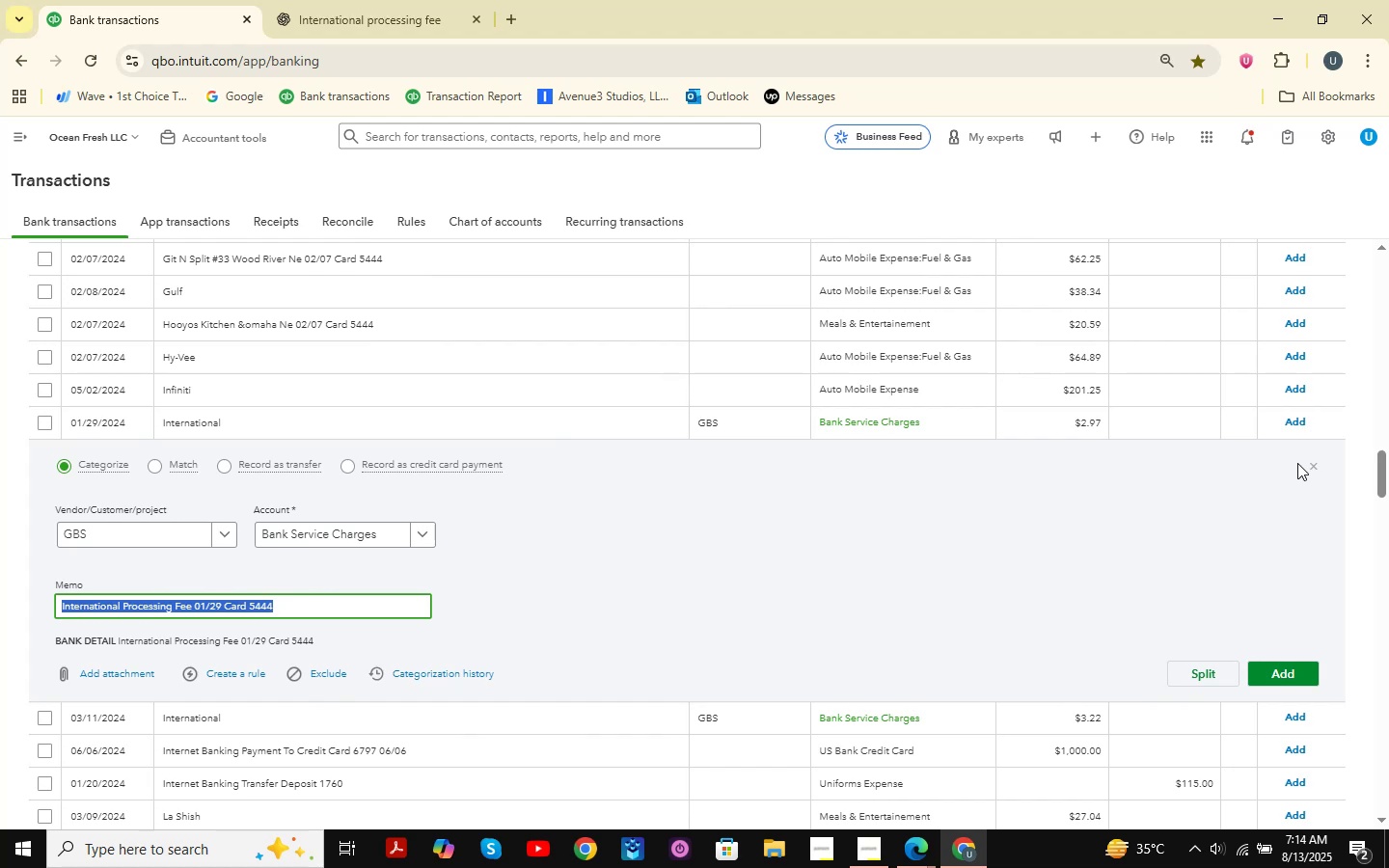 
left_click([1310, 469])
 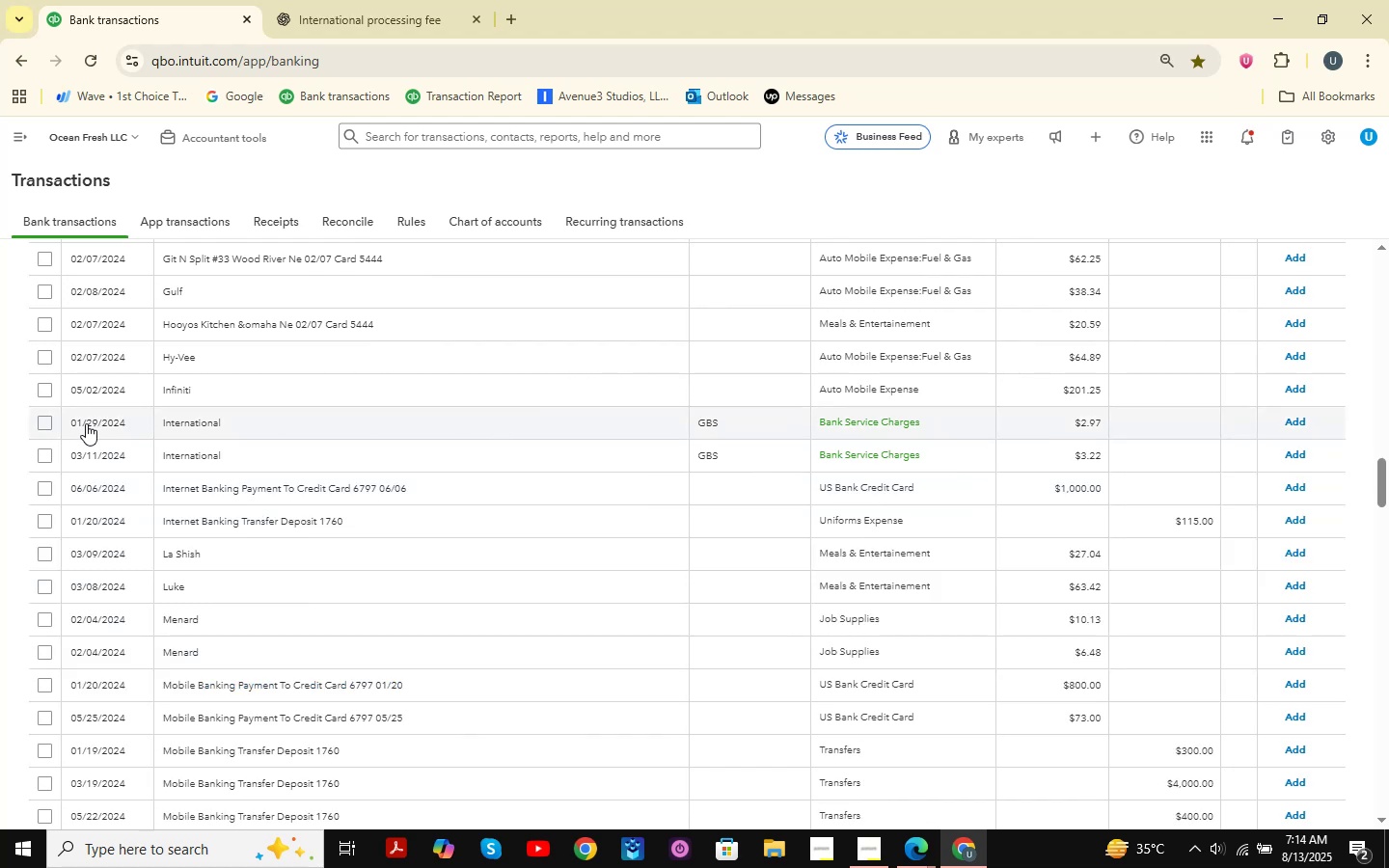 
double_click([41, 449])
 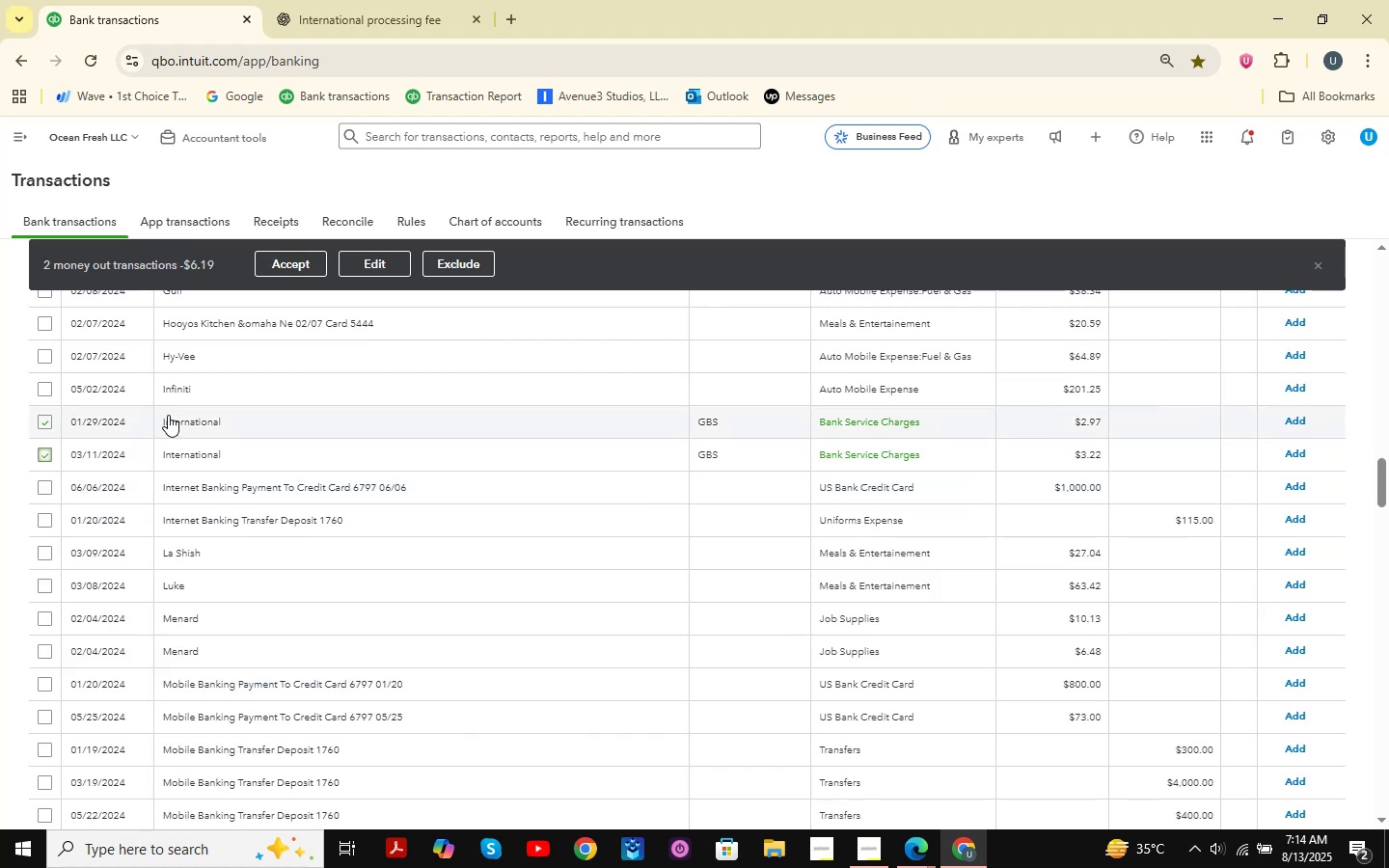 
left_click([174, 415])
 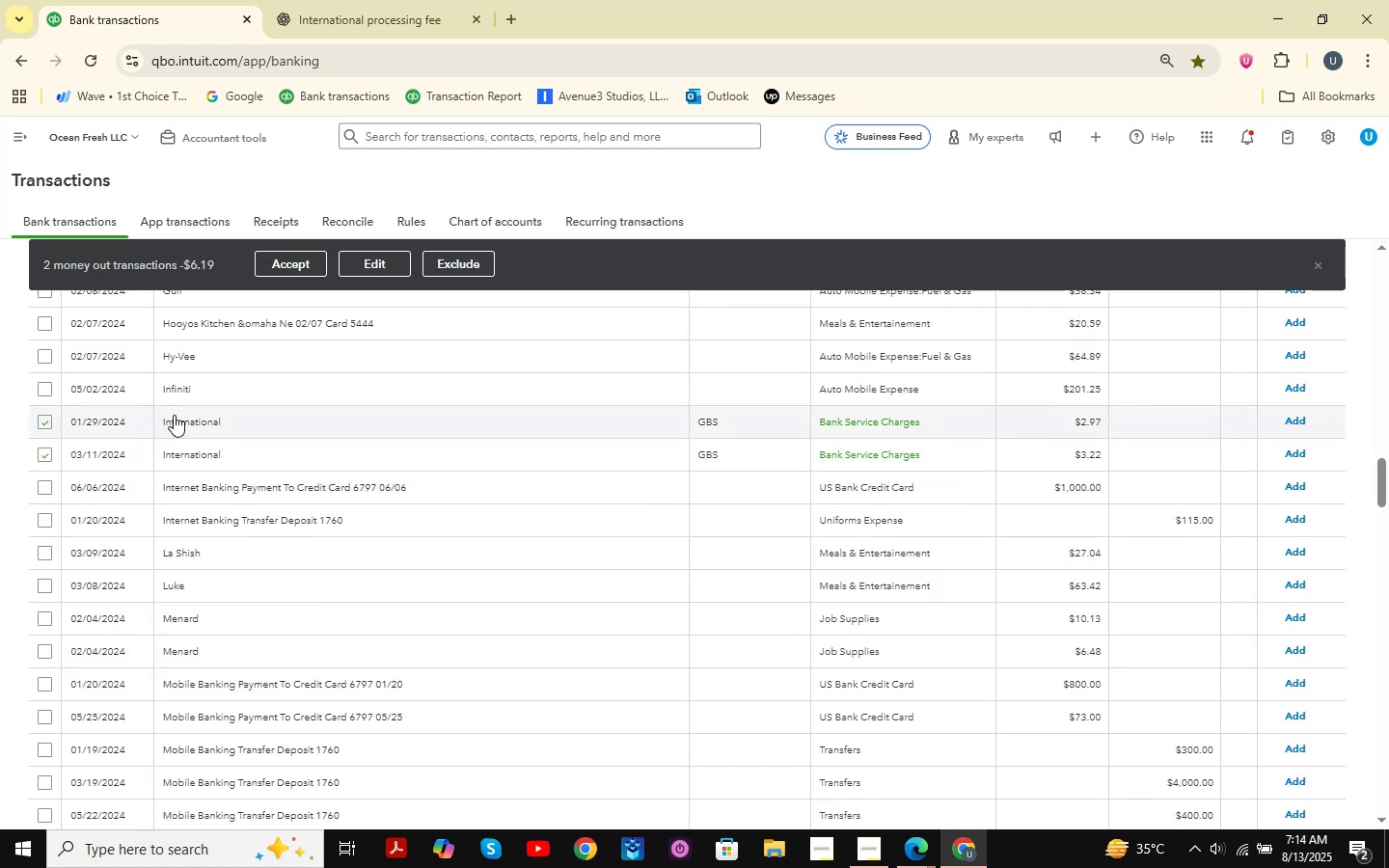 
mouse_move([237, 446])
 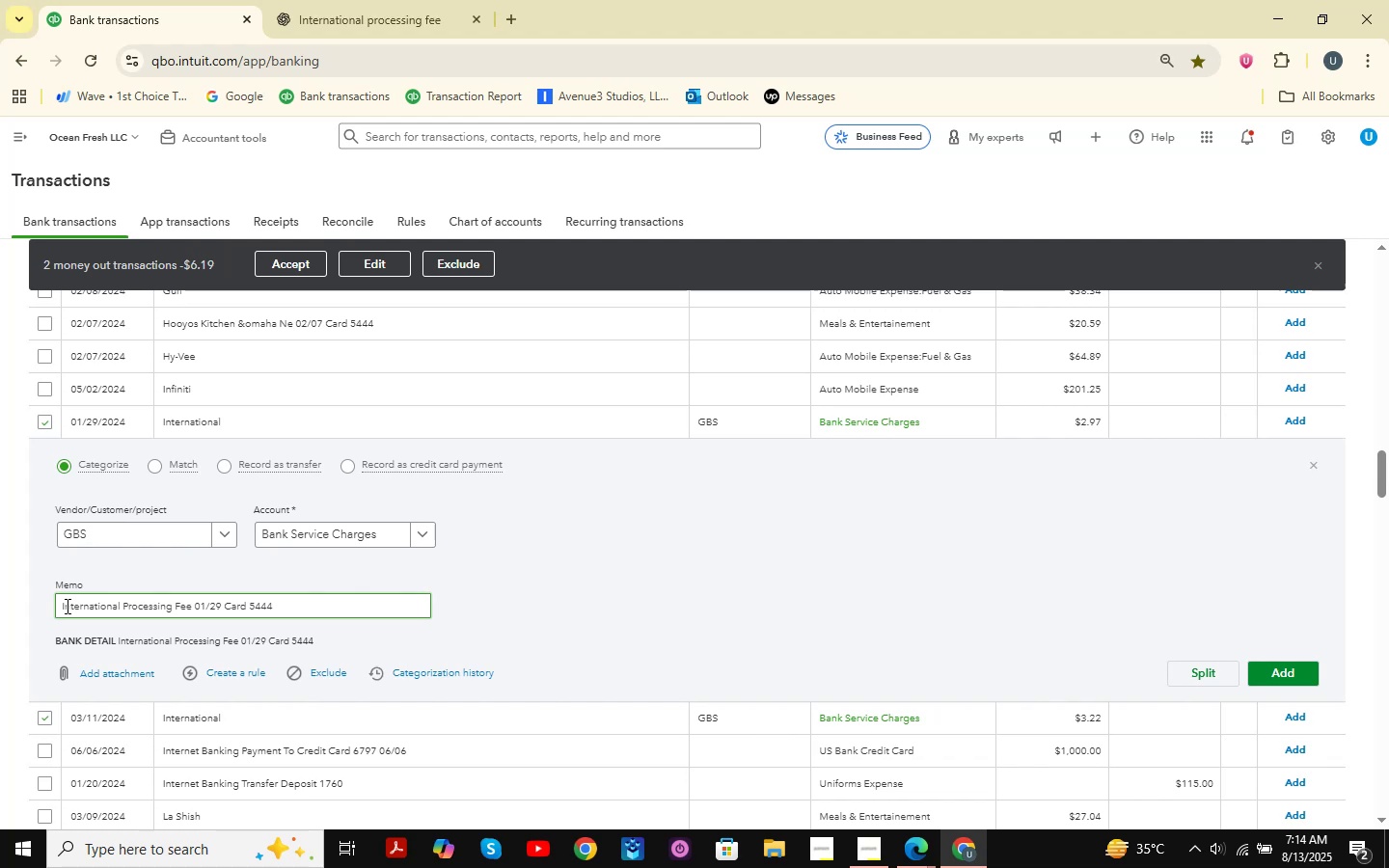 
left_click_drag(start_coordinate=[60, 606], to_coordinate=[192, 616])
 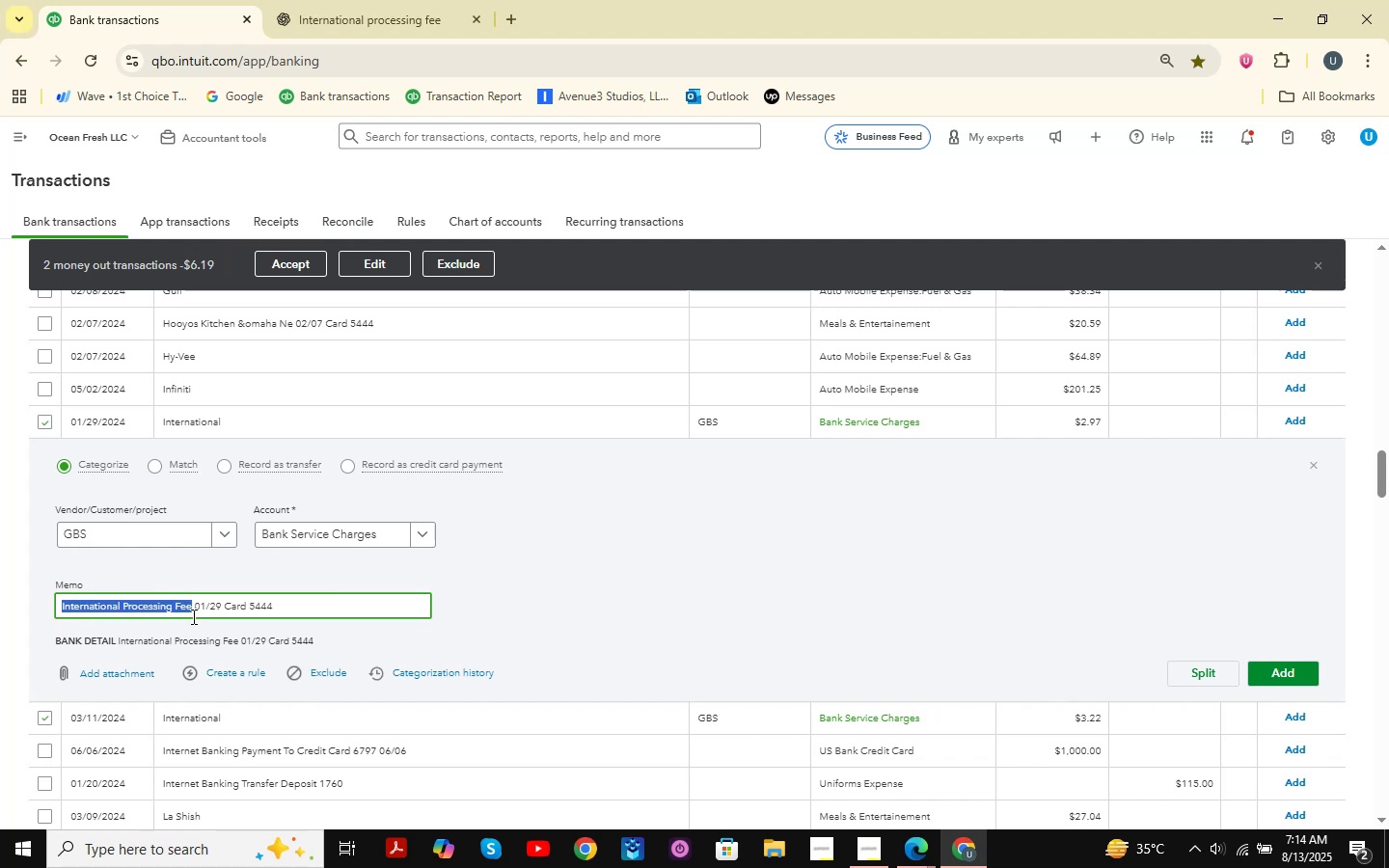 
key(Control+C)
 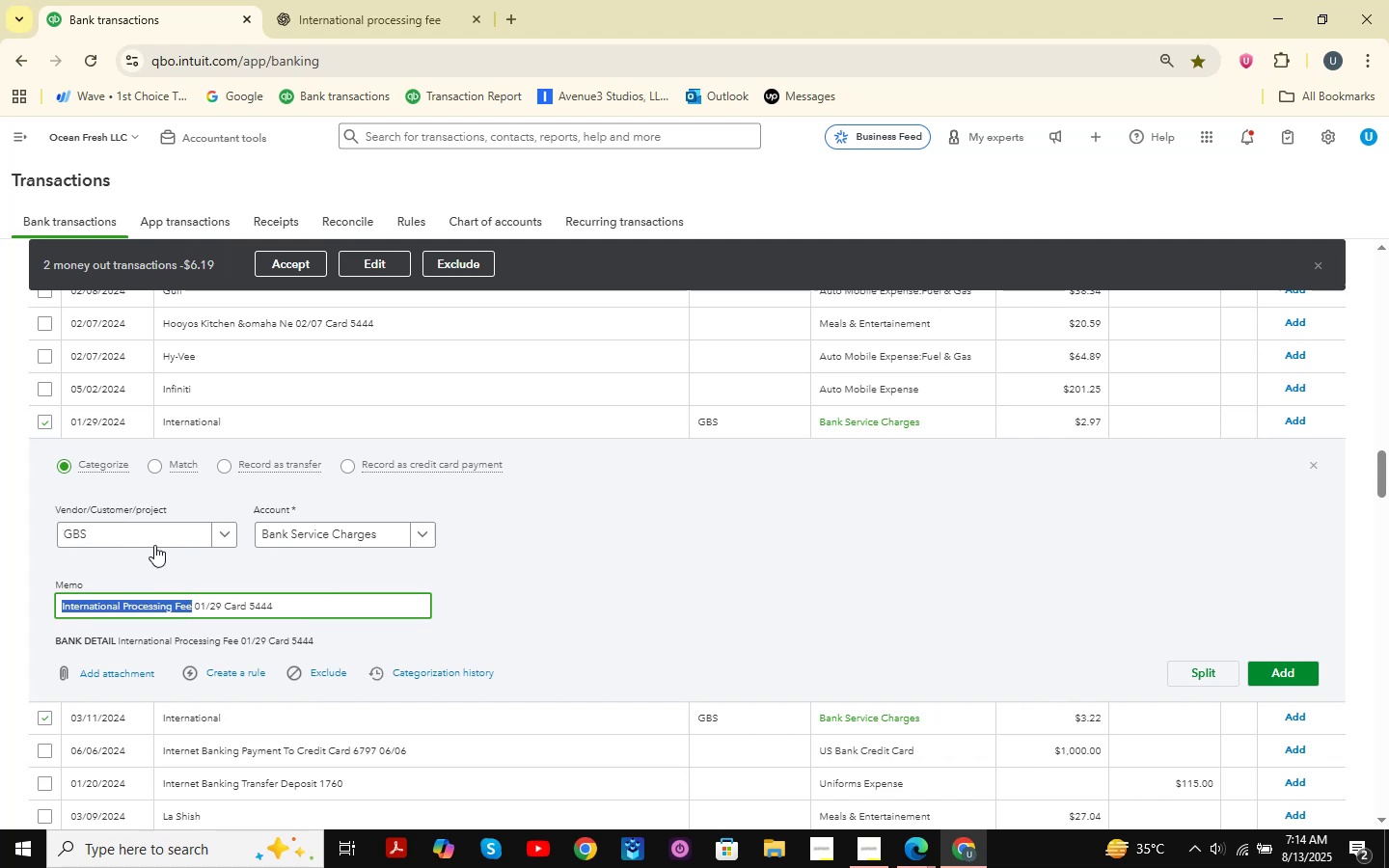 
left_click([152, 541])
 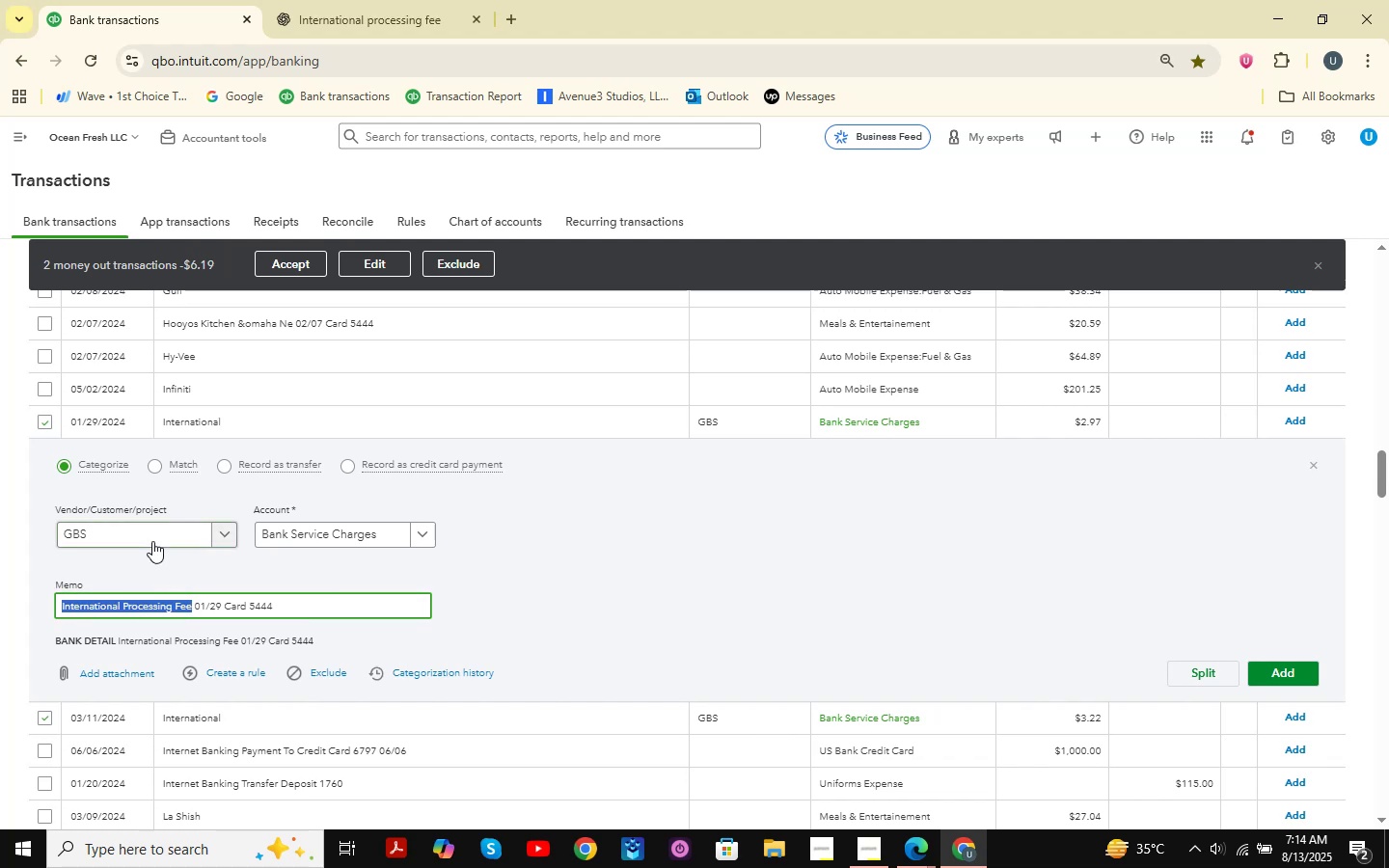 
key(Control+ControlLeft)
 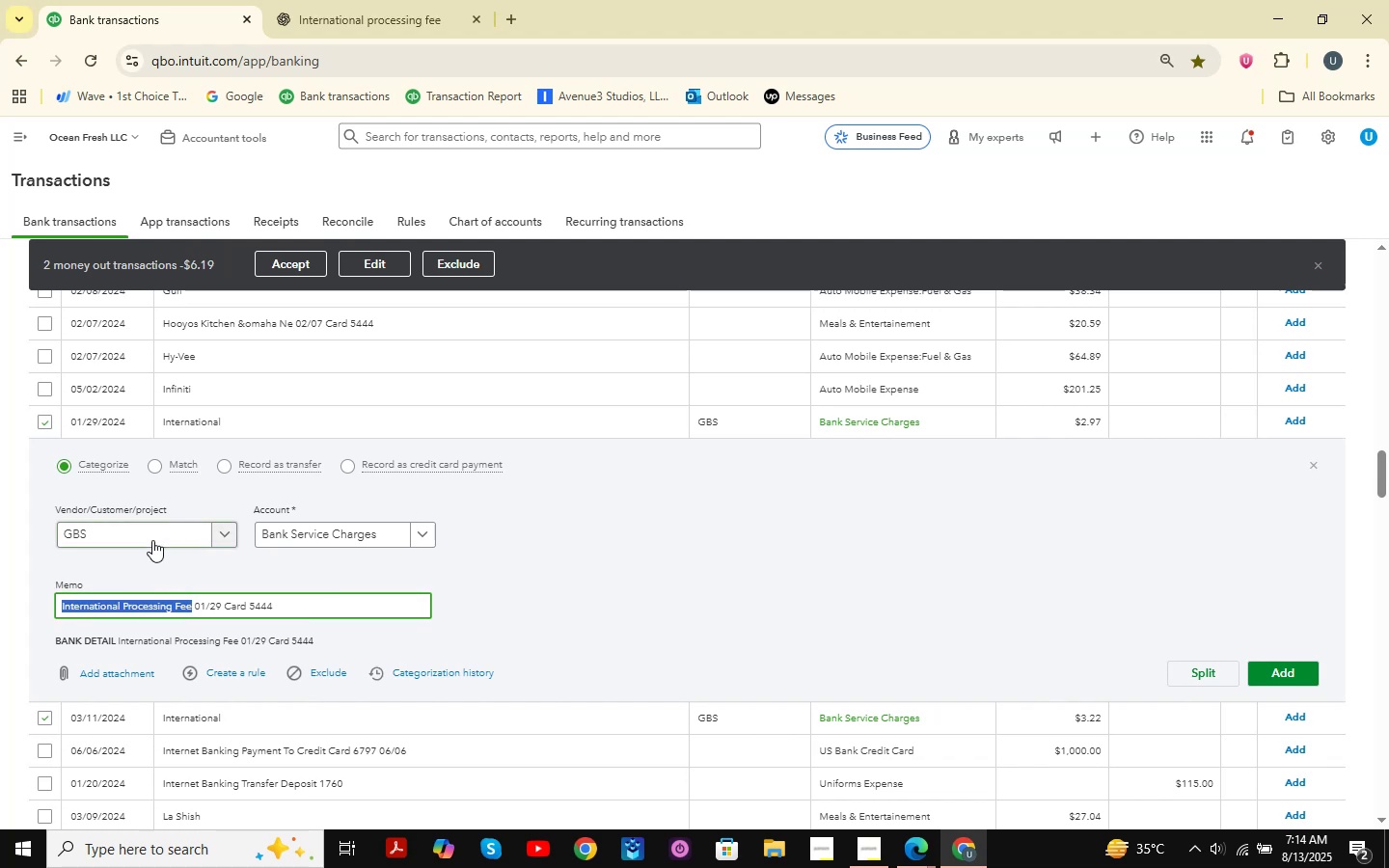 
key(Control+V)
 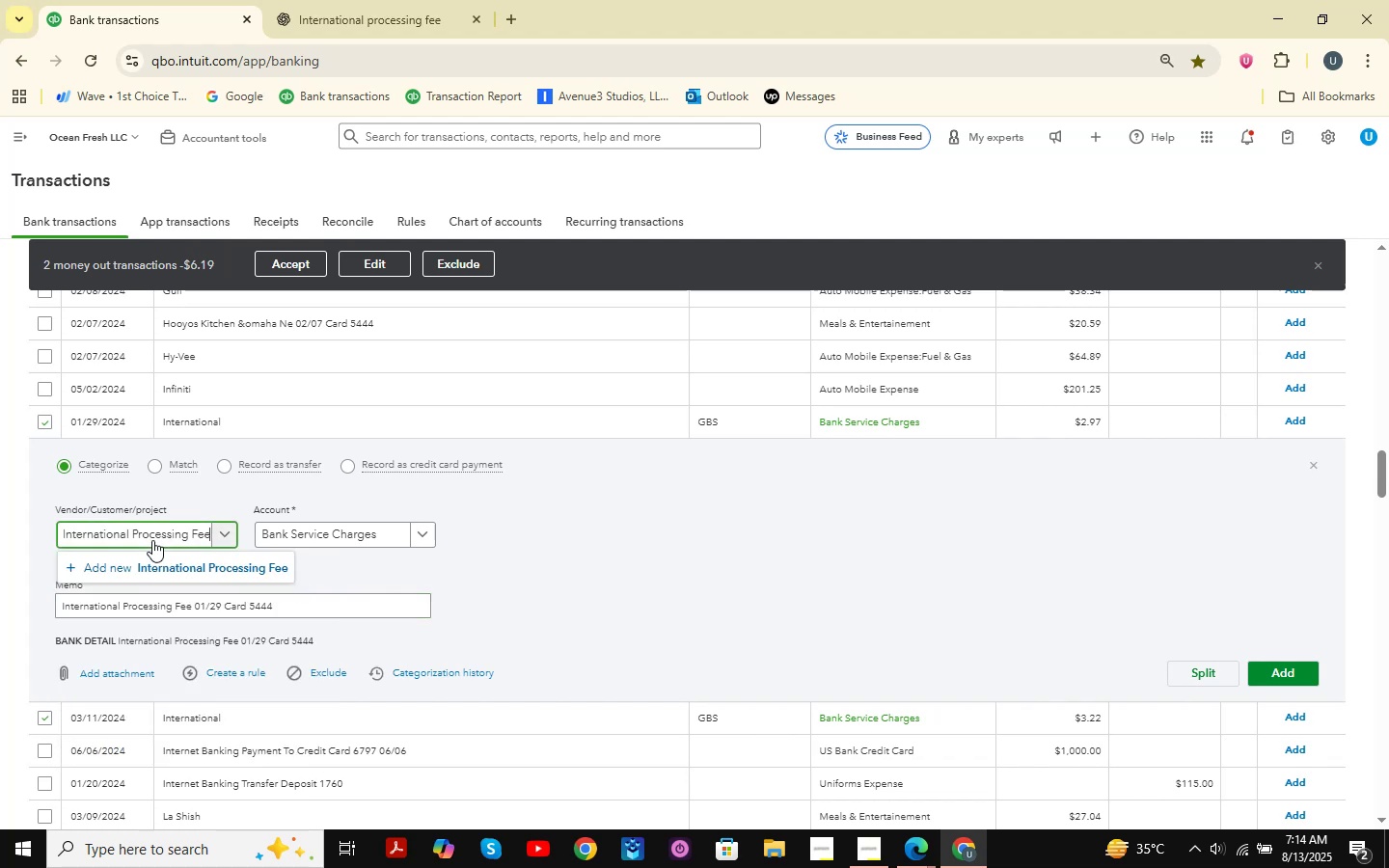 
left_click([146, 563])
 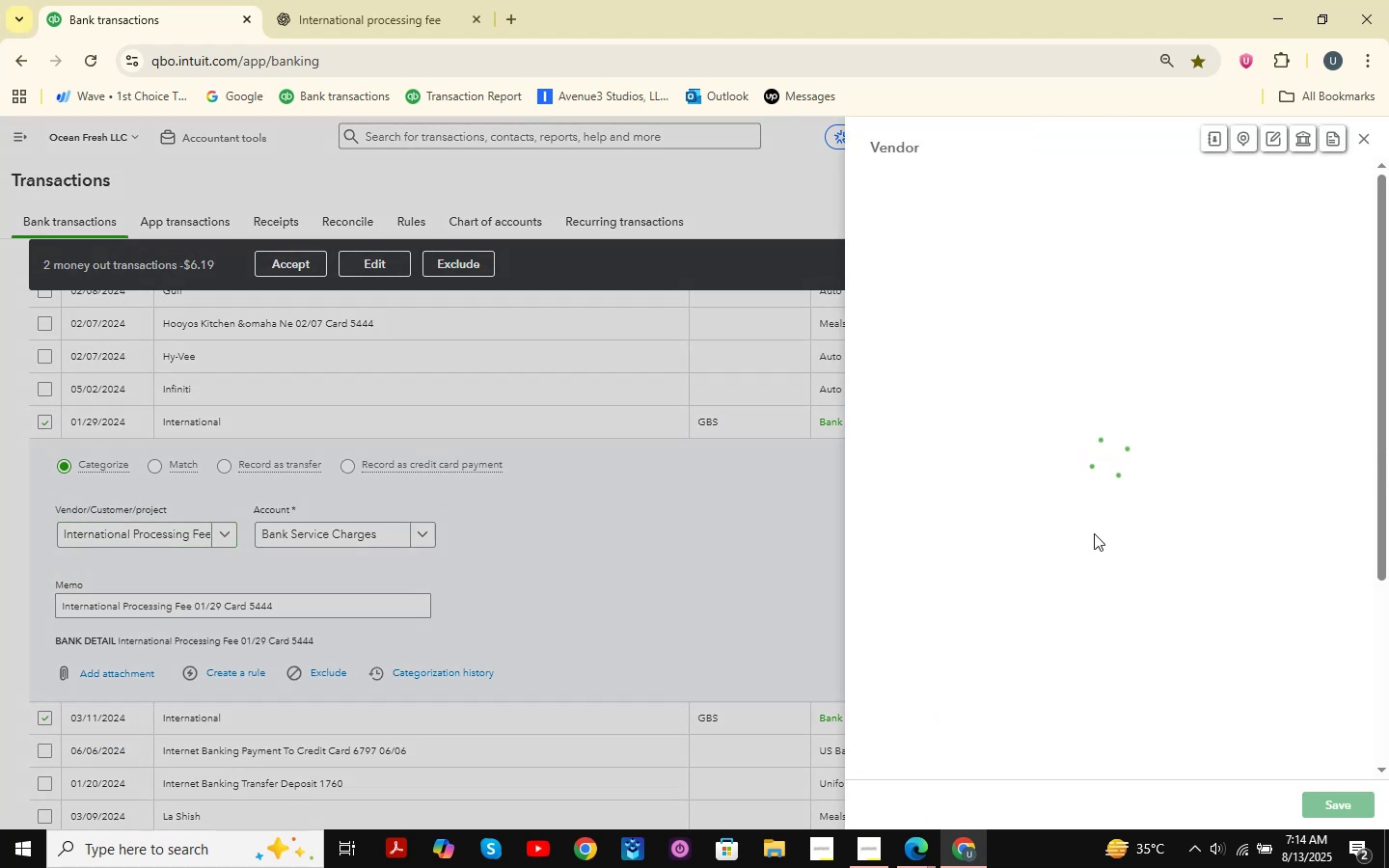 
left_click([1358, 800])
 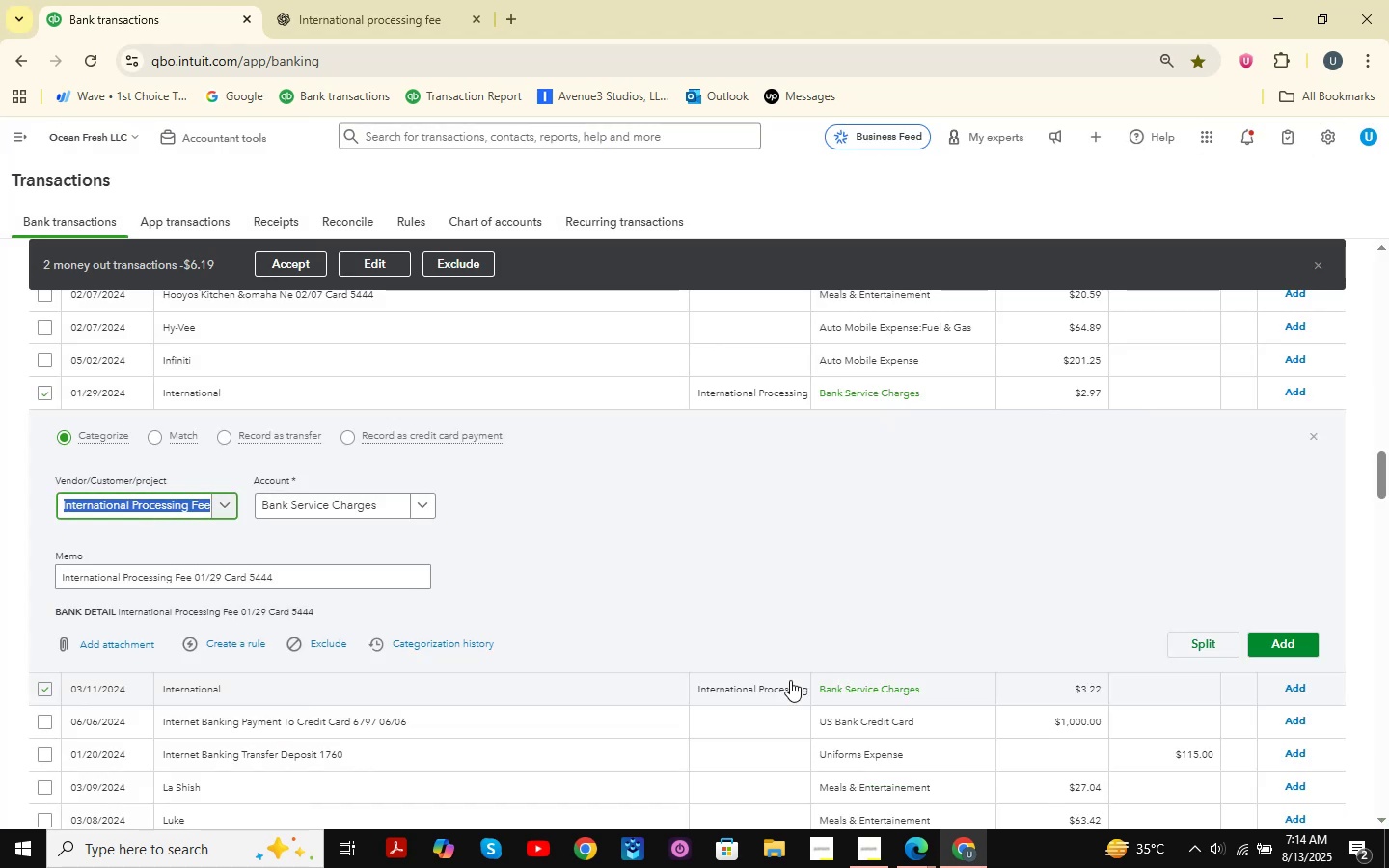 
wait(9.35)
 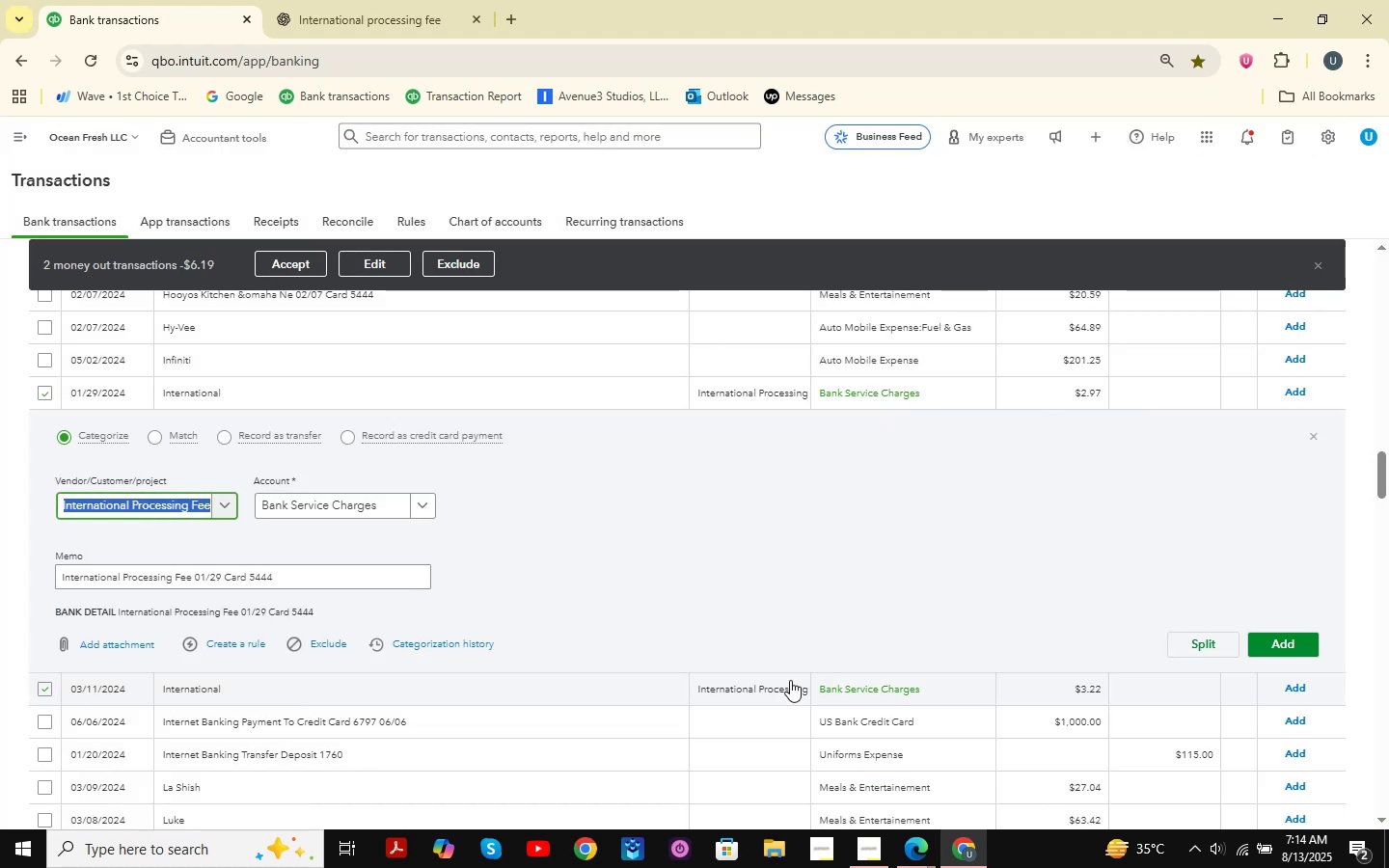 
left_click([1315, 436])
 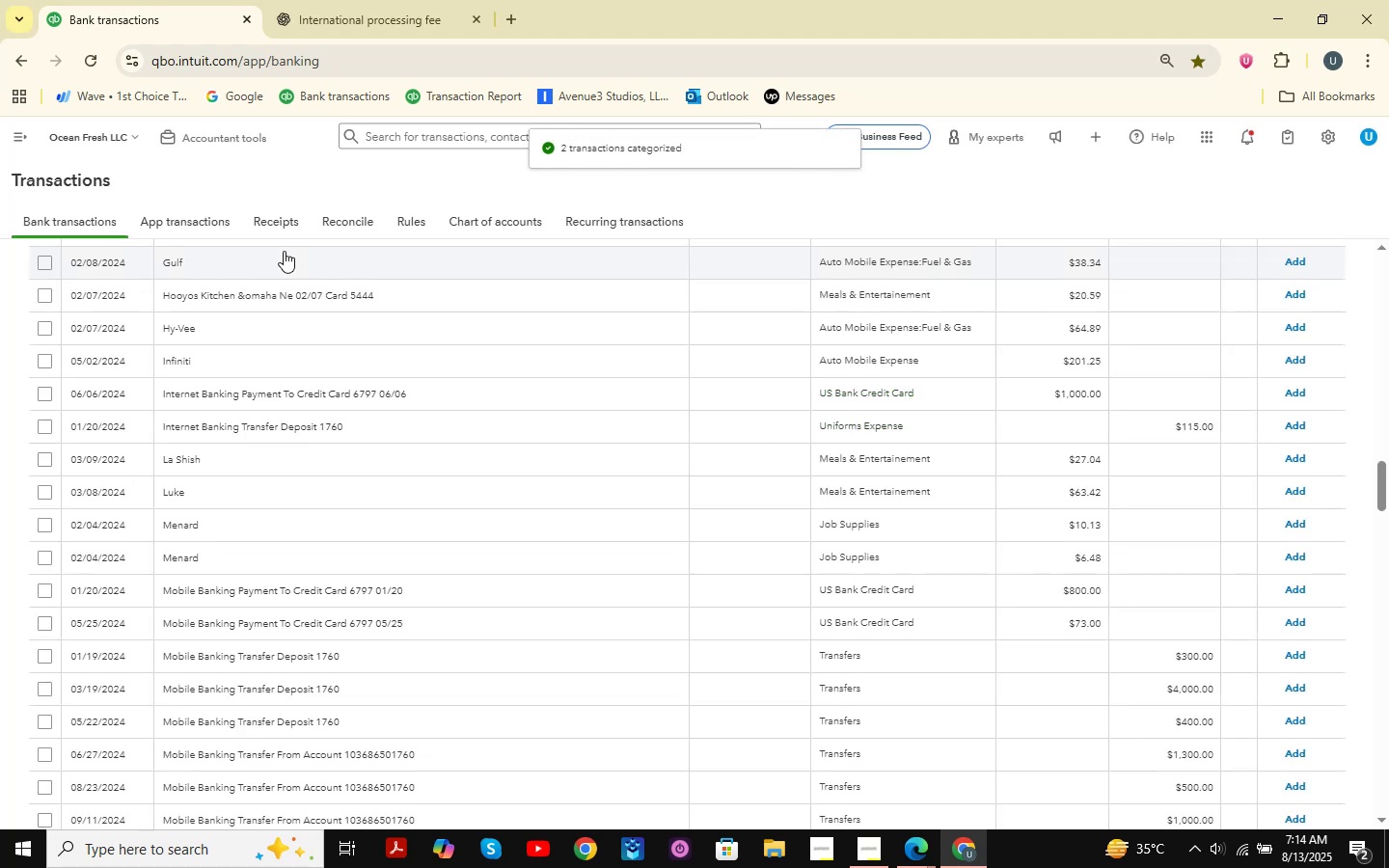 
wait(29.61)
 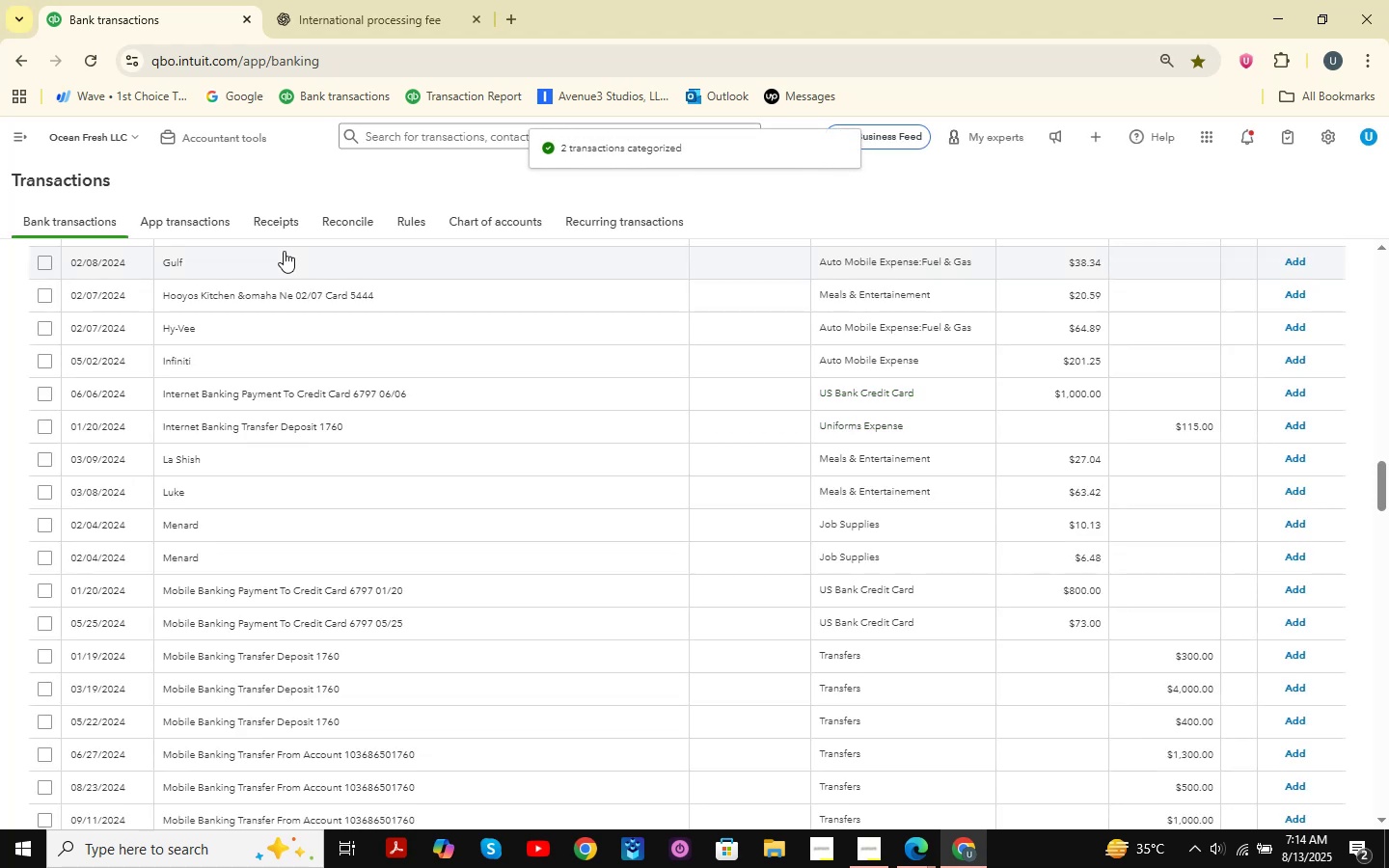 
scroll: coordinate [305, 389], scroll_direction: down, amount: 5.0
 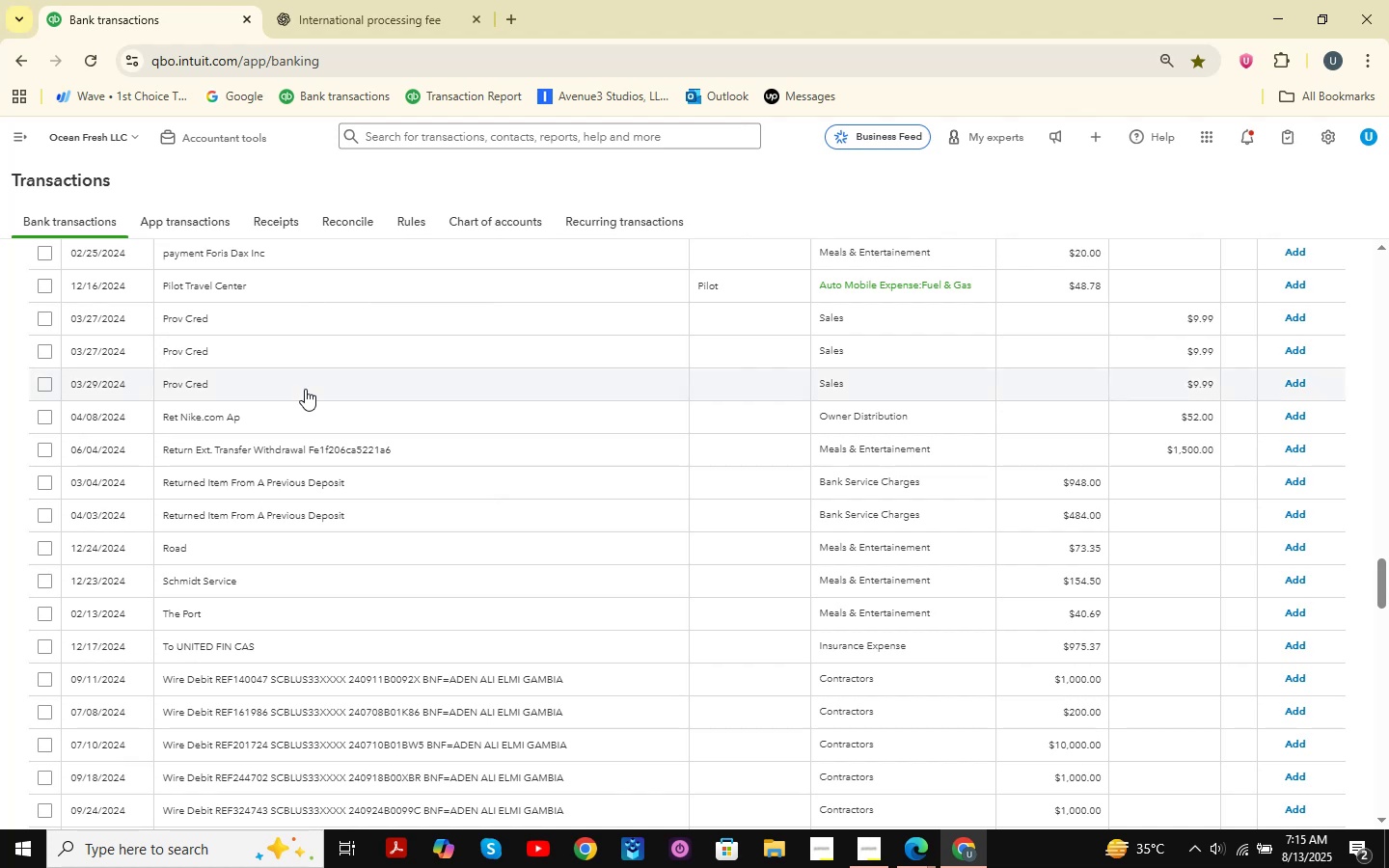 
scroll: coordinate [305, 389], scroll_direction: up, amount: 25.0
 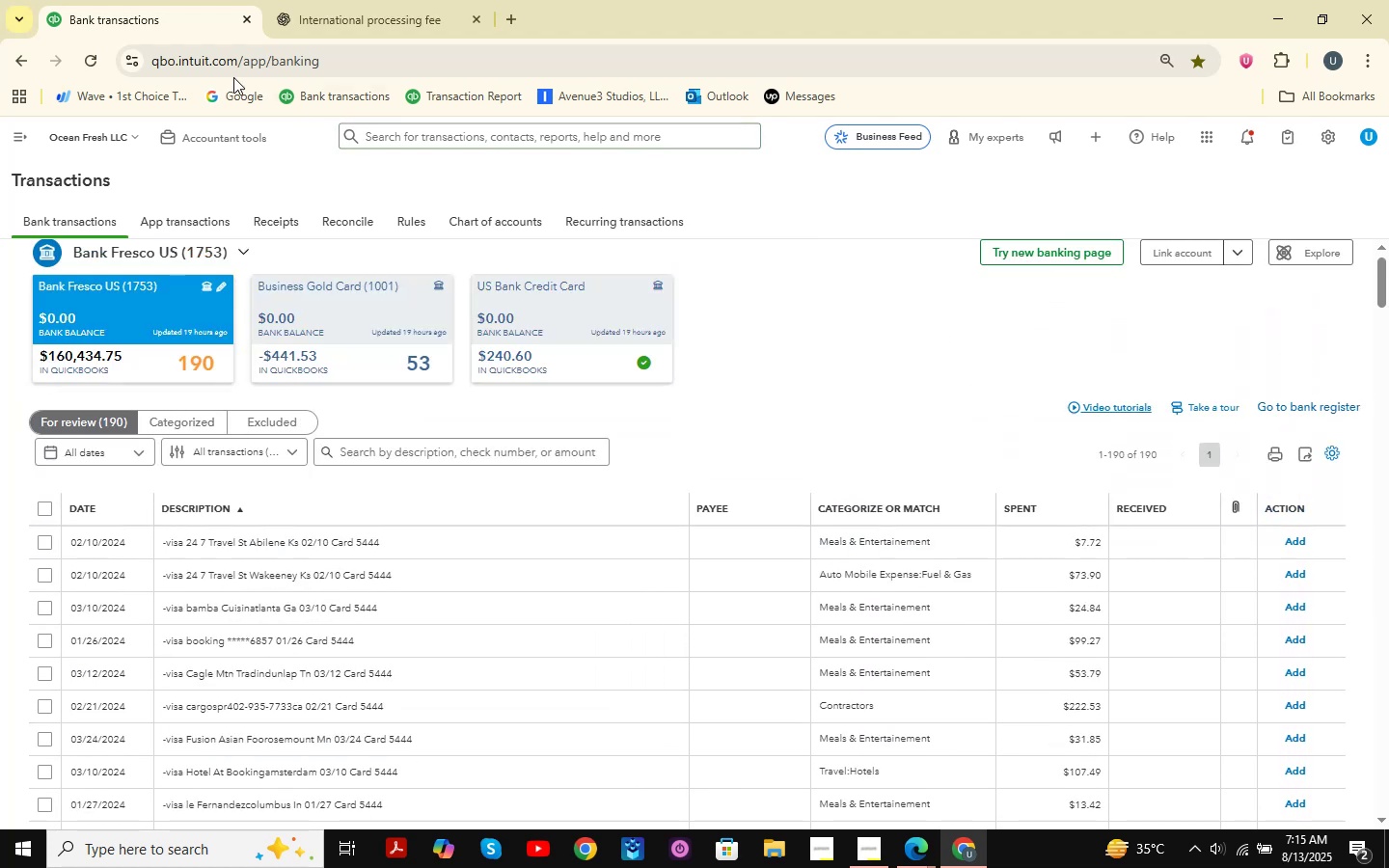 
right_click([172, 22])
 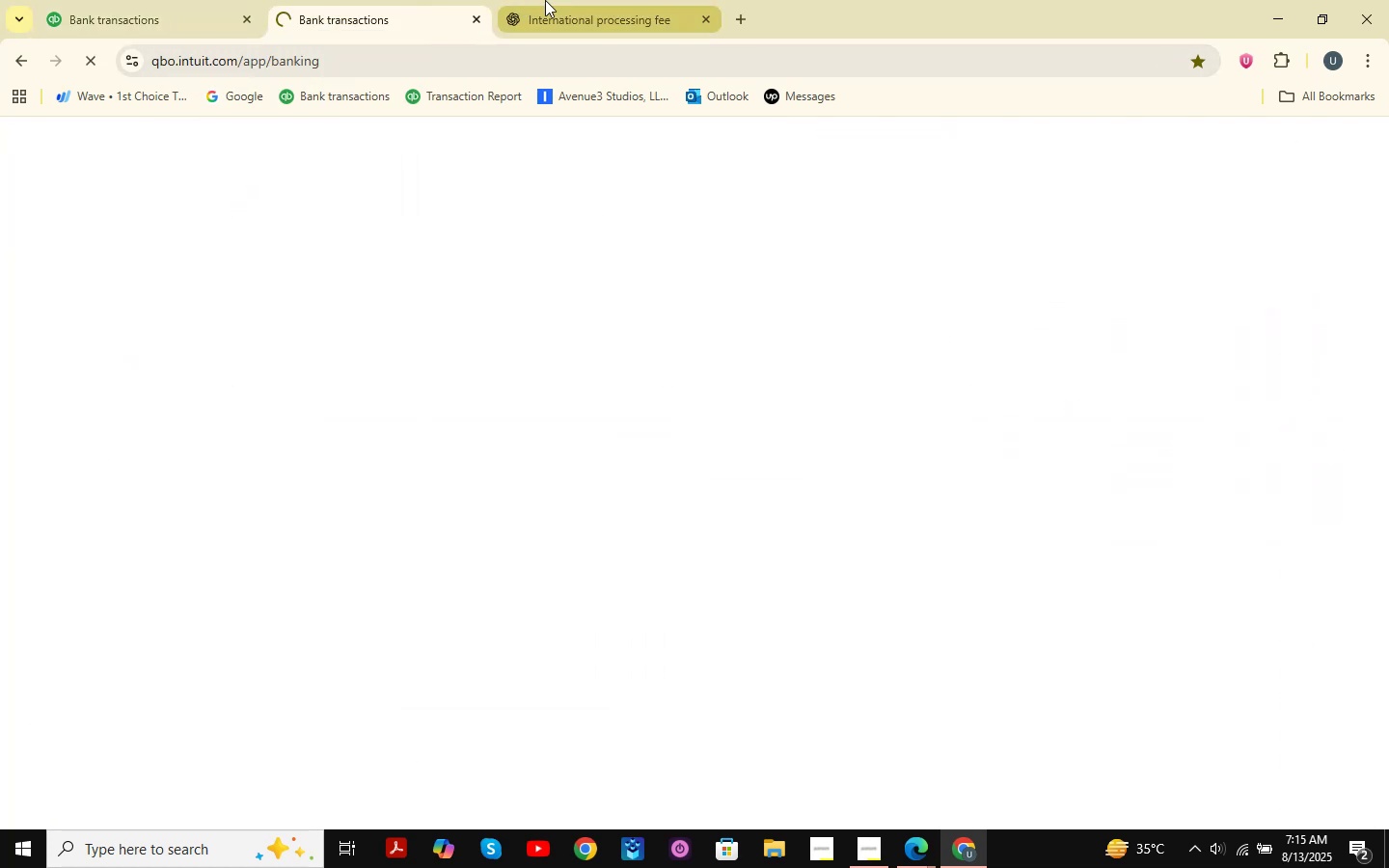 
double_click([102, 0])
 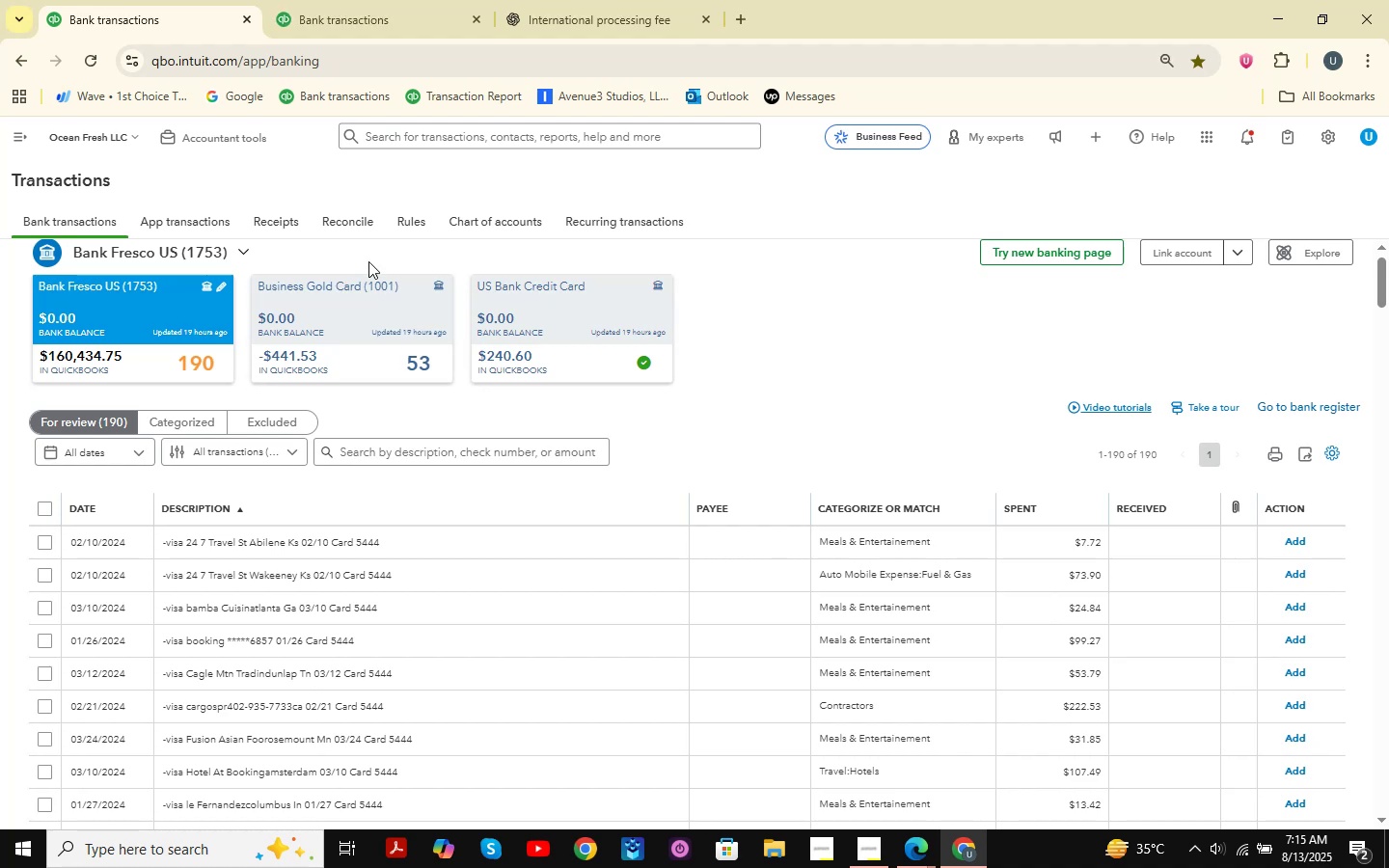 
wait(5.95)
 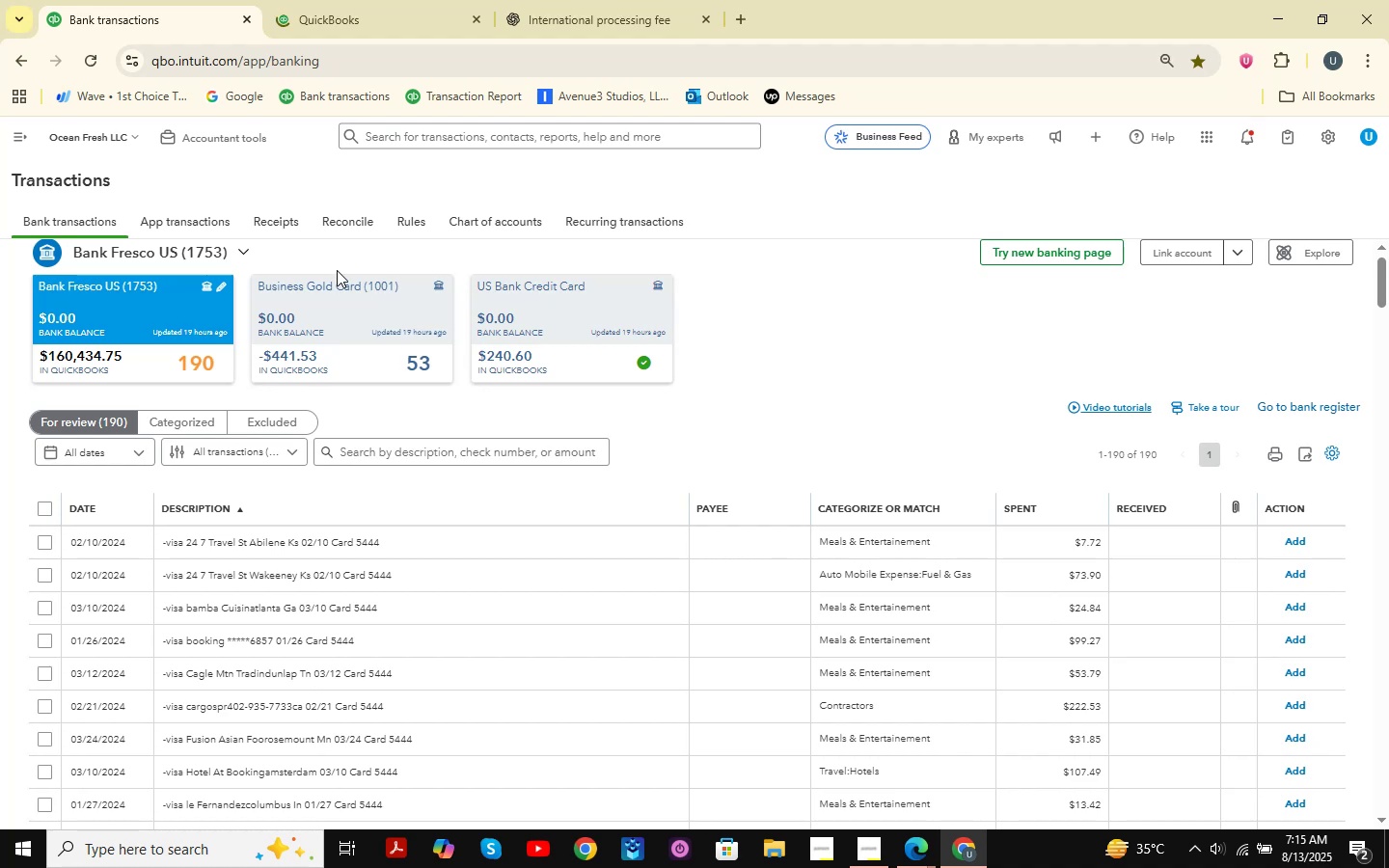 
scroll: coordinate [446, 316], scroll_direction: down, amount: 1.0
 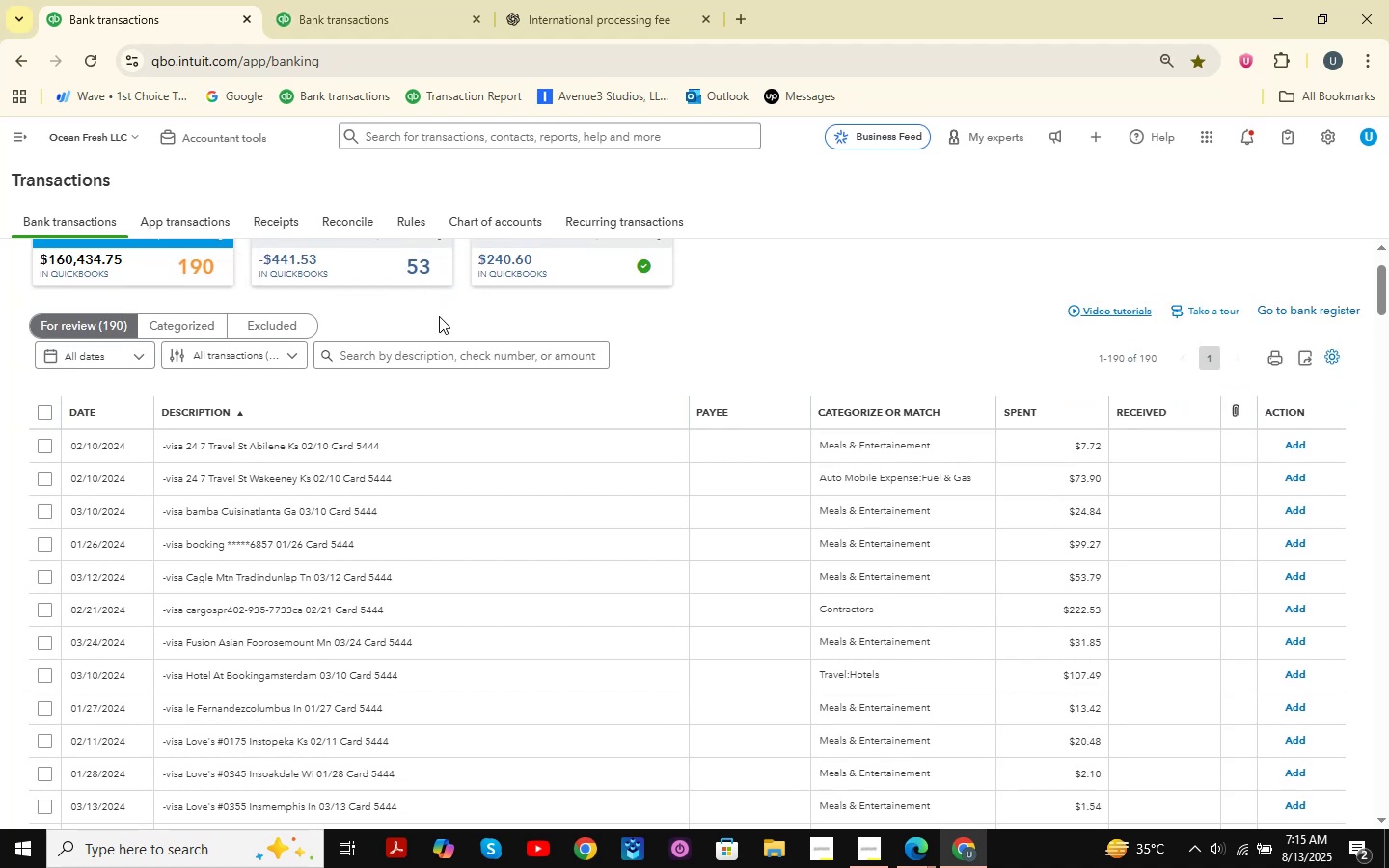 
left_click([322, 0])
 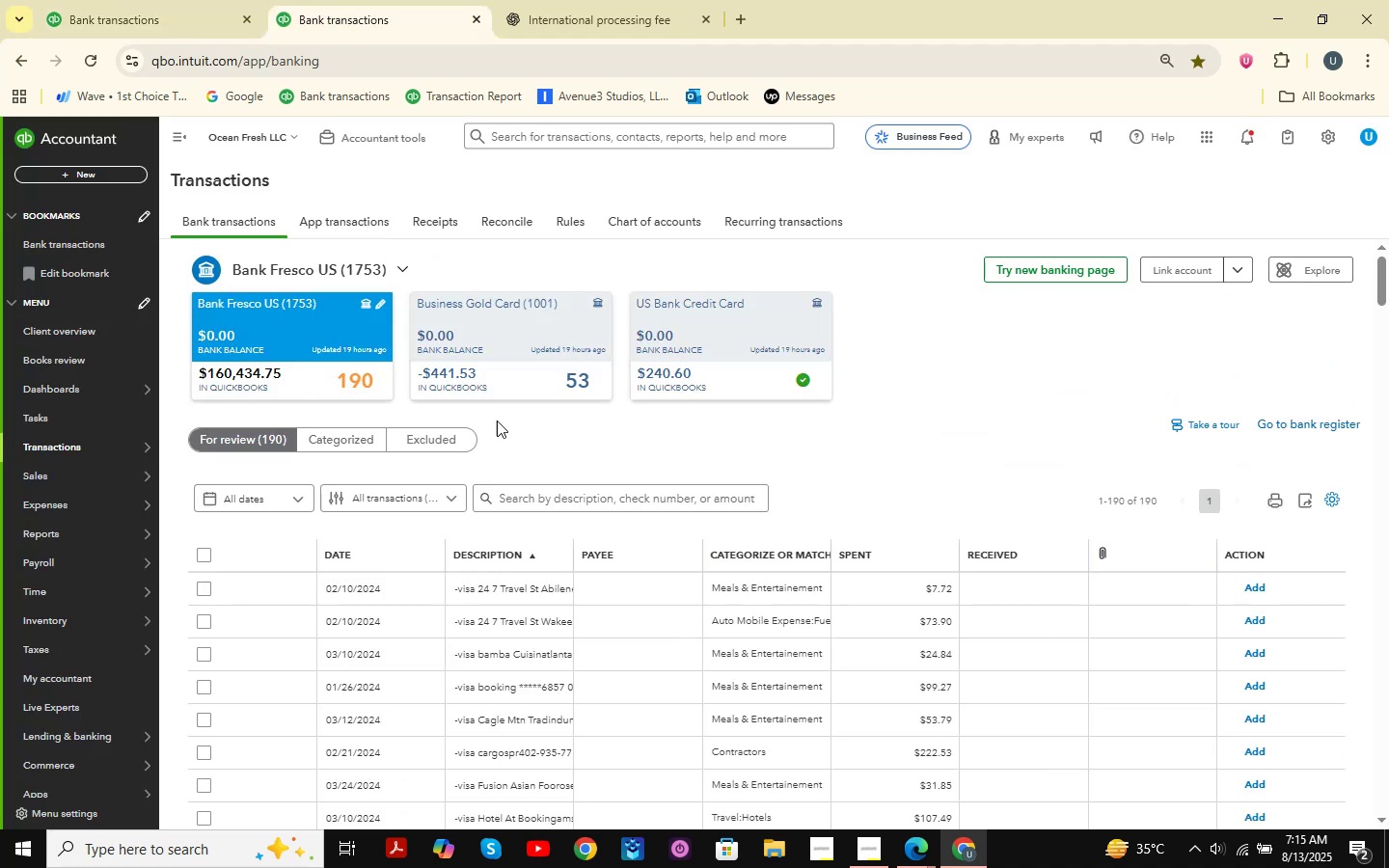 
left_click([572, 345])
 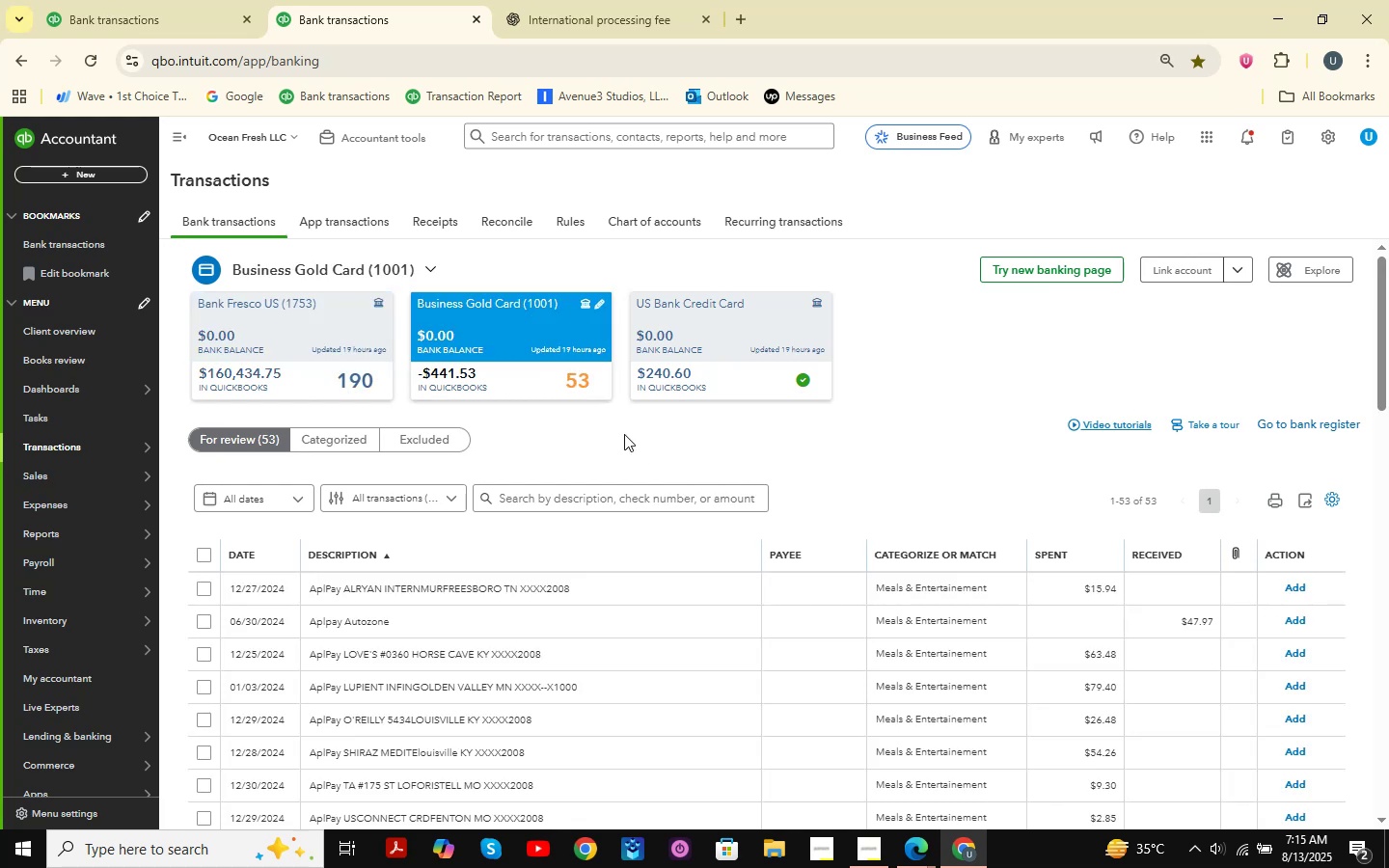 
wait(5.05)
 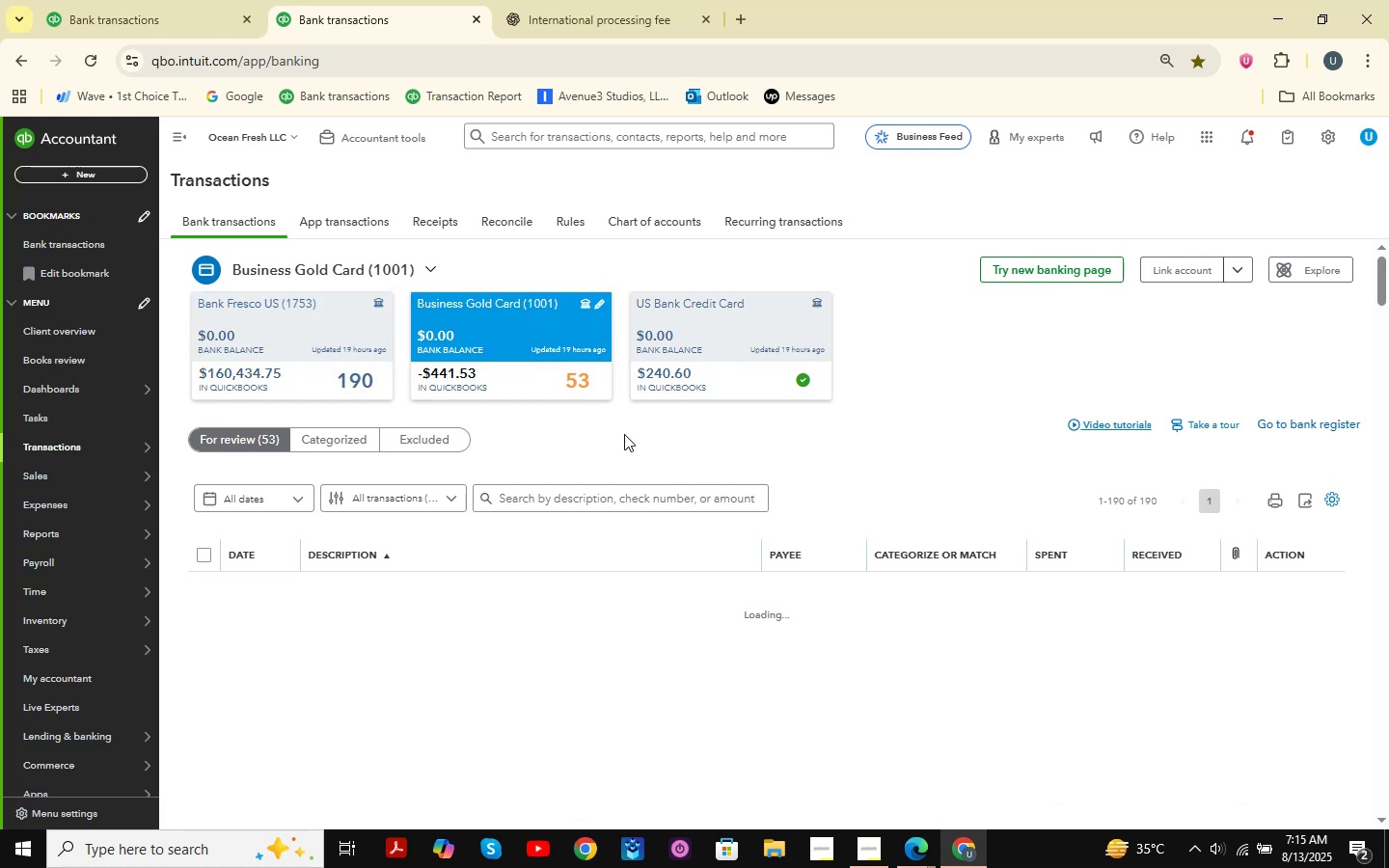 
scroll: coordinate [520, 422], scroll_direction: down, amount: 5.0
 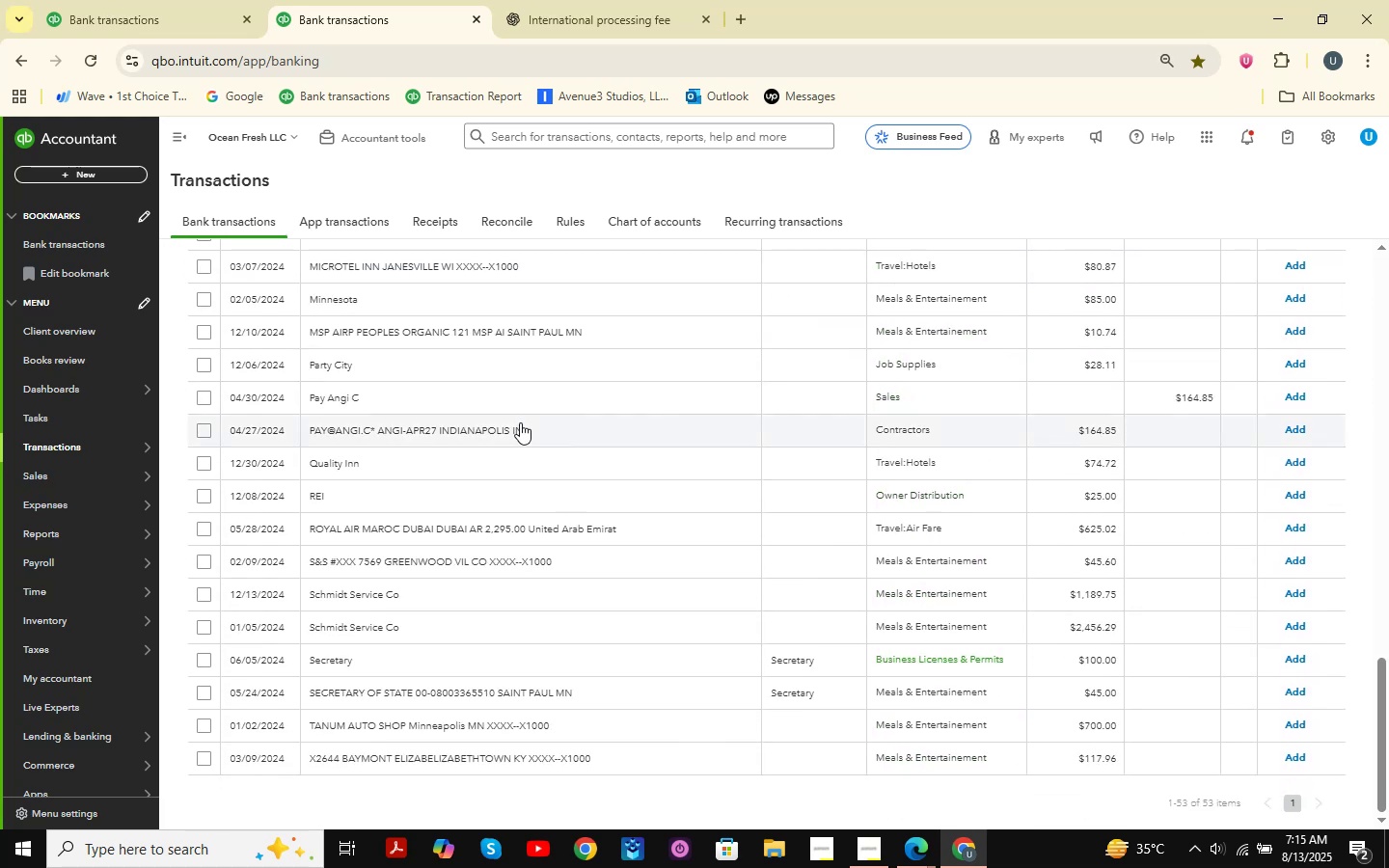 
scroll: coordinate [520, 422], scroll_direction: up, amount: 3.0
 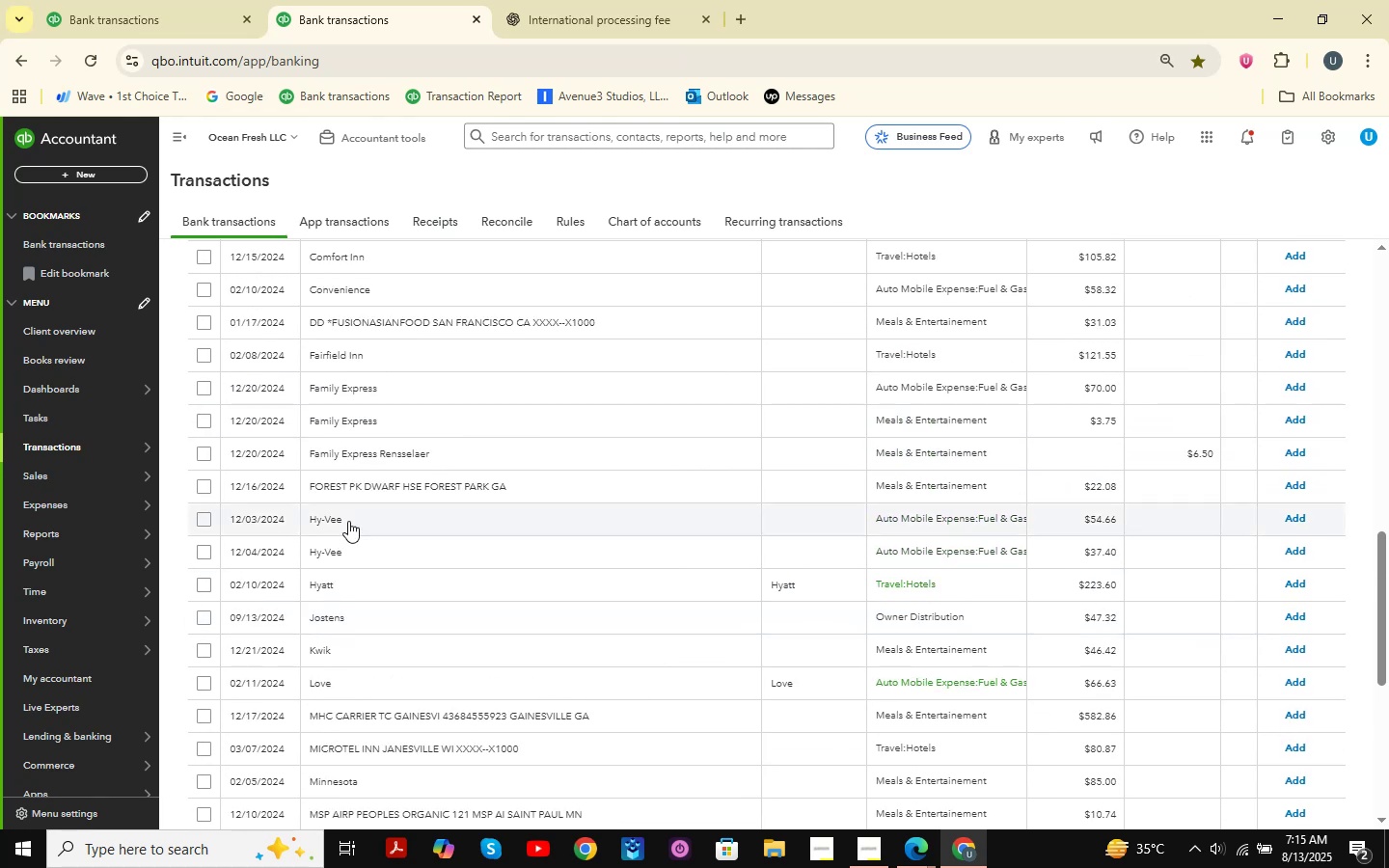 
left_click([349, 521])
 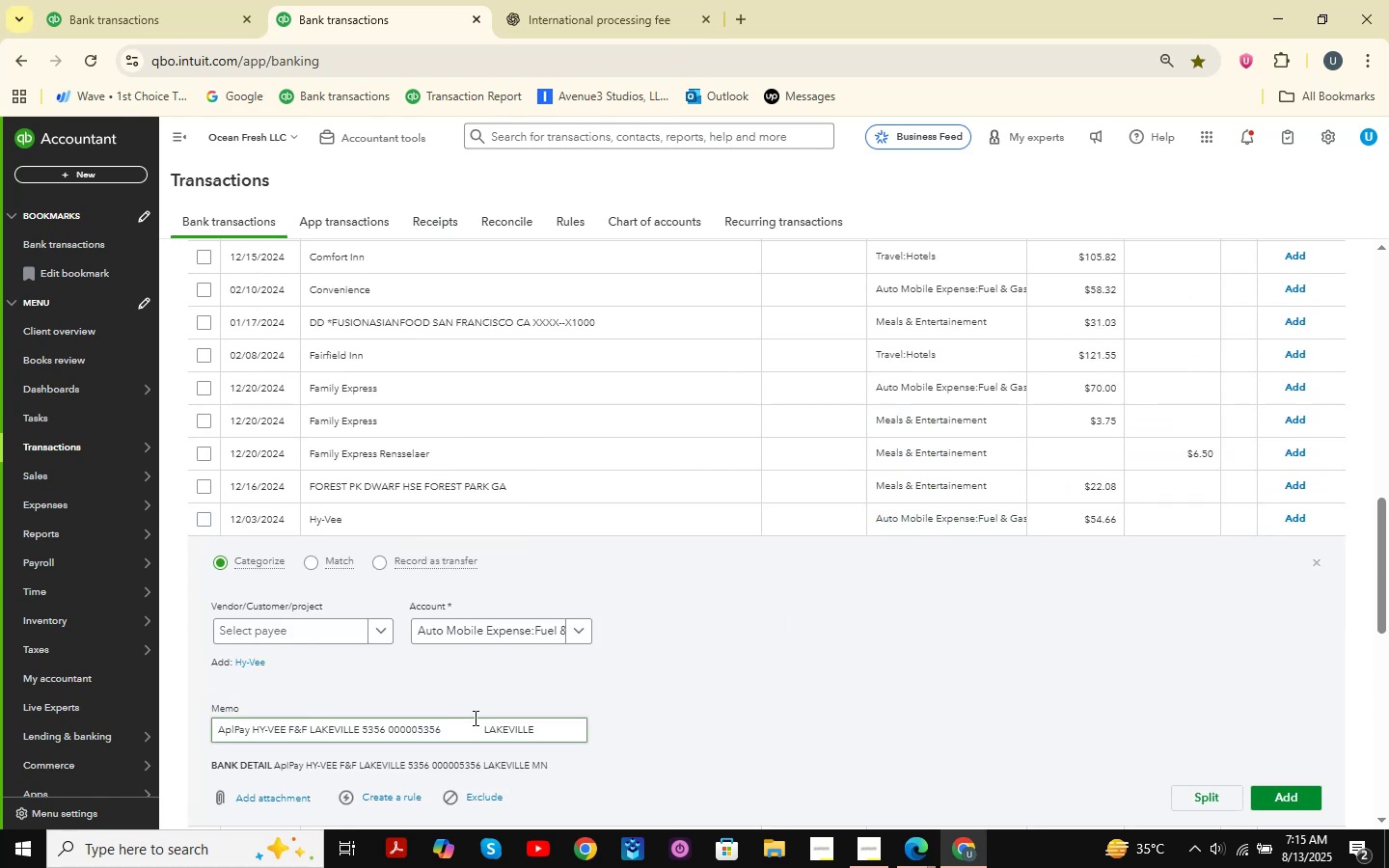 
left_click_drag(start_coordinate=[550, 732], to_coordinate=[0, 709])
 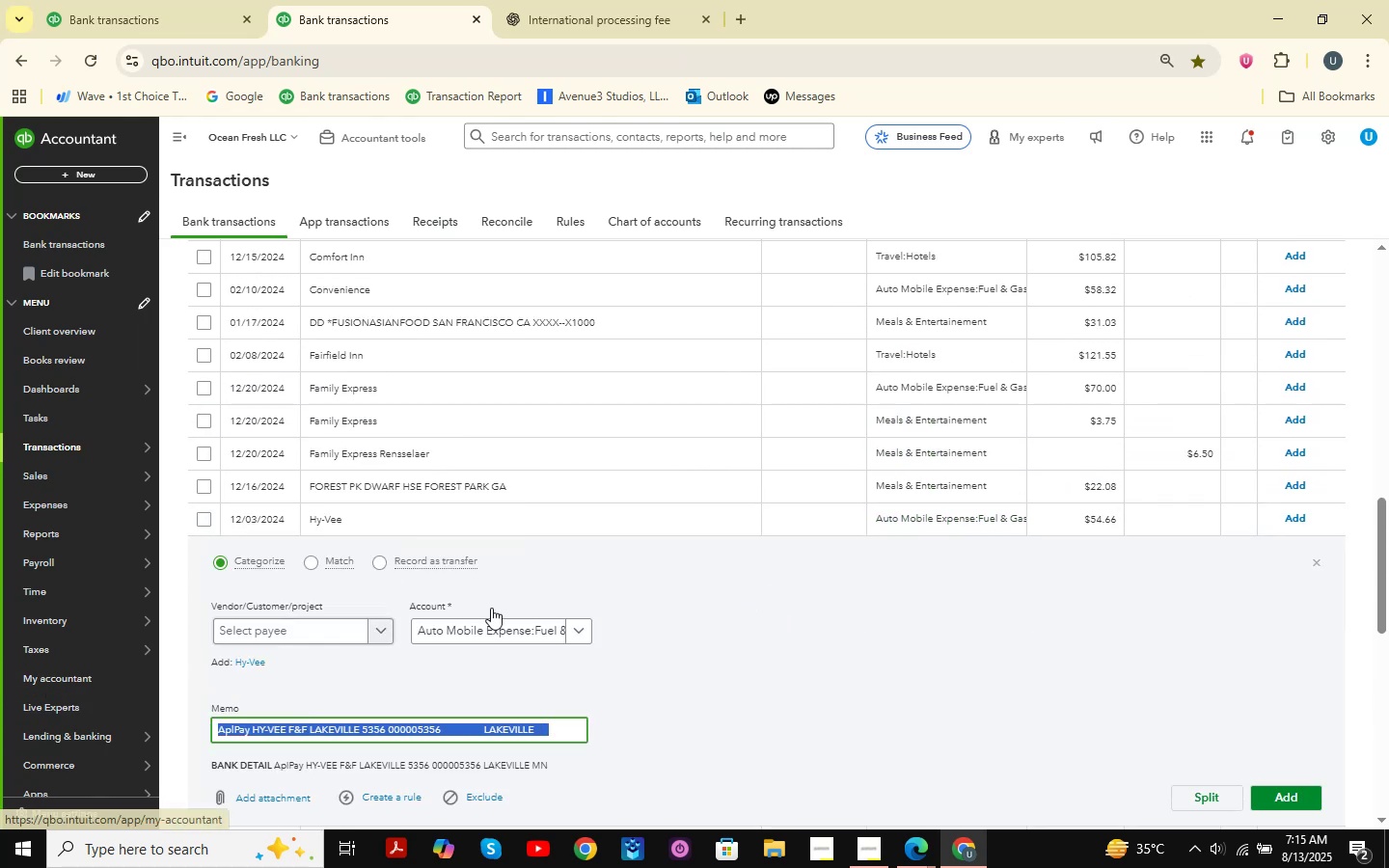 
key(Control+C)
 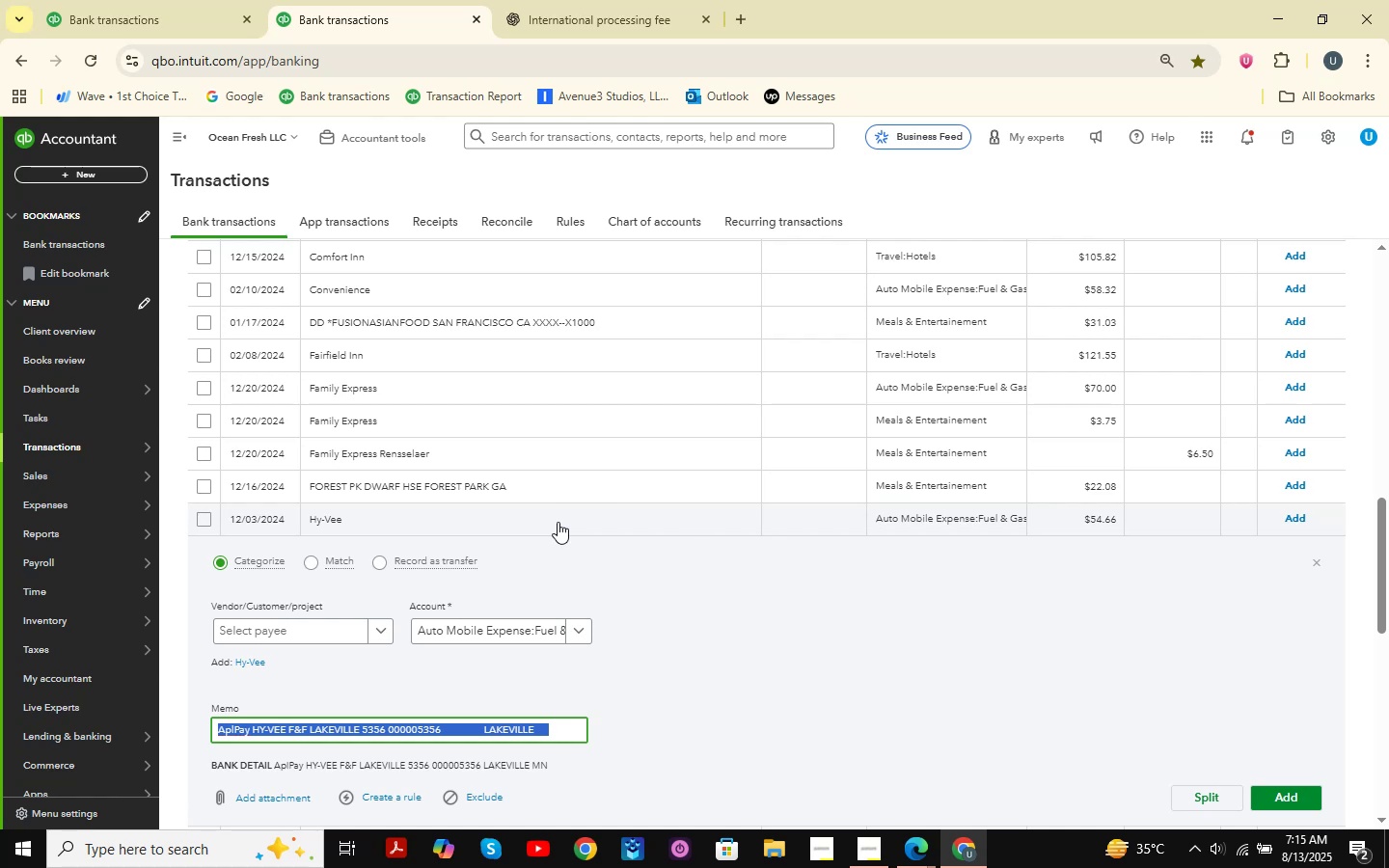 
wait(10.06)
 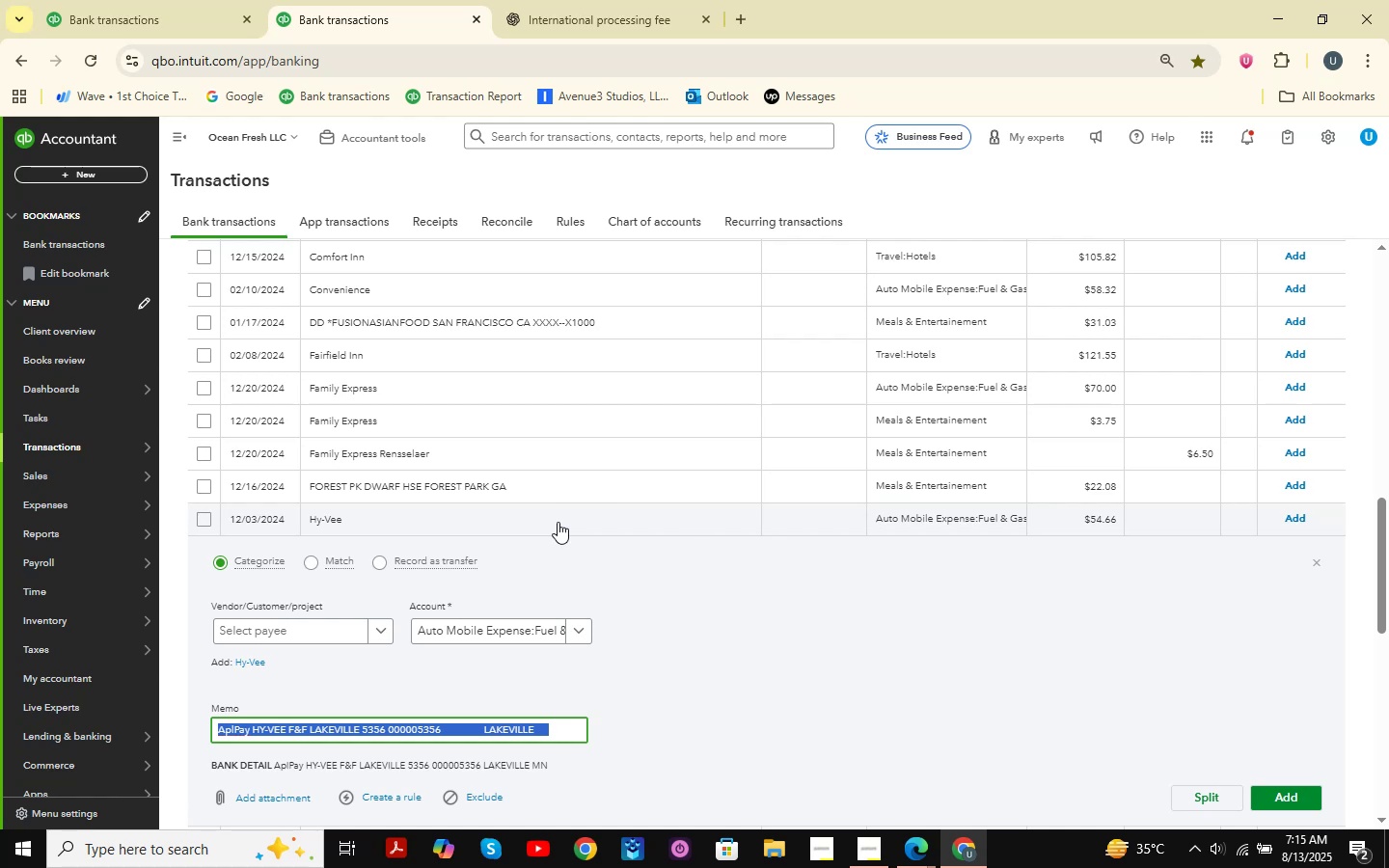 
left_click([616, 0])
 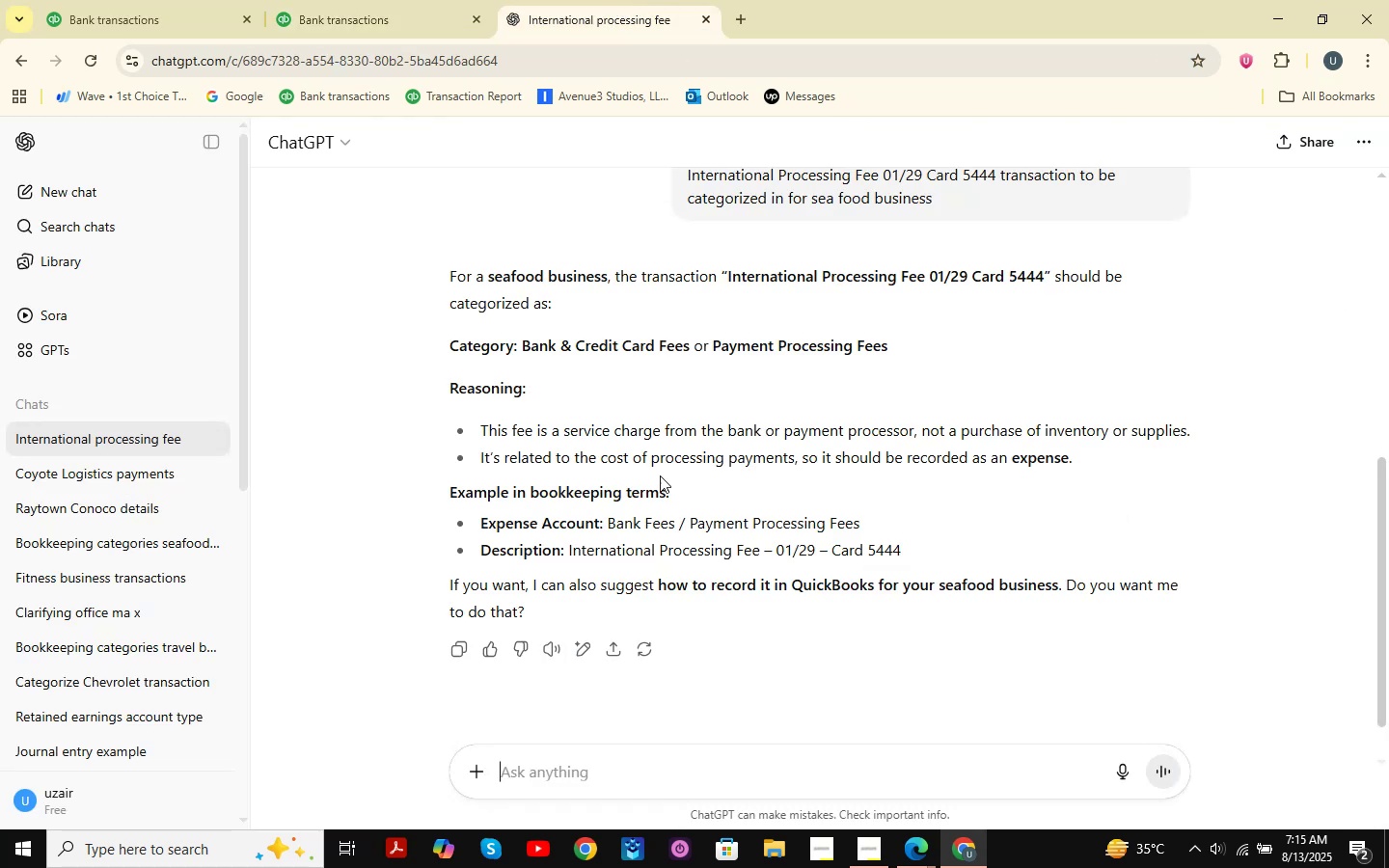 
key(Control+V)
 